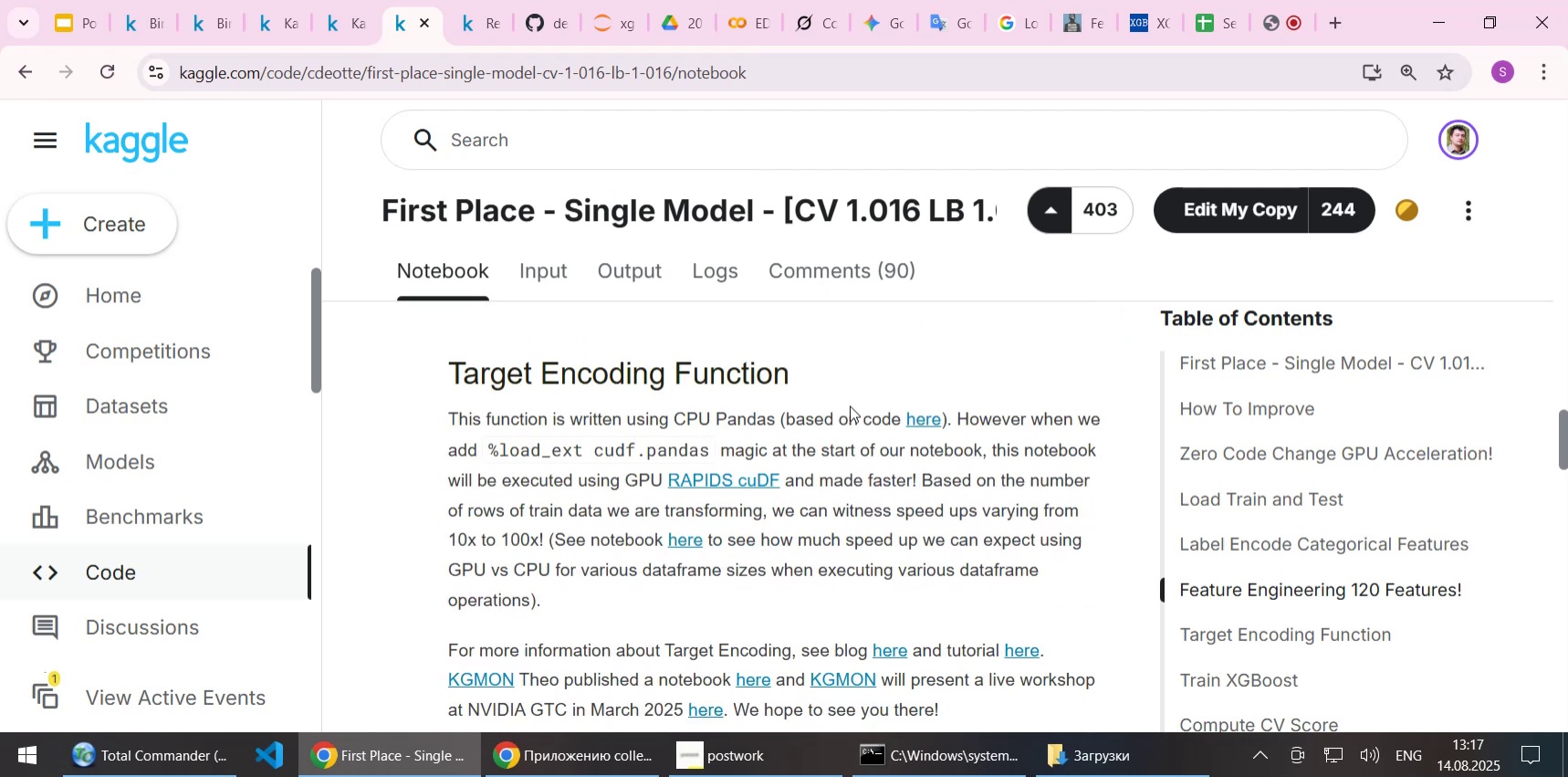 
scroll: coordinate [891, 353], scroll_direction: down, amount: 11.0
 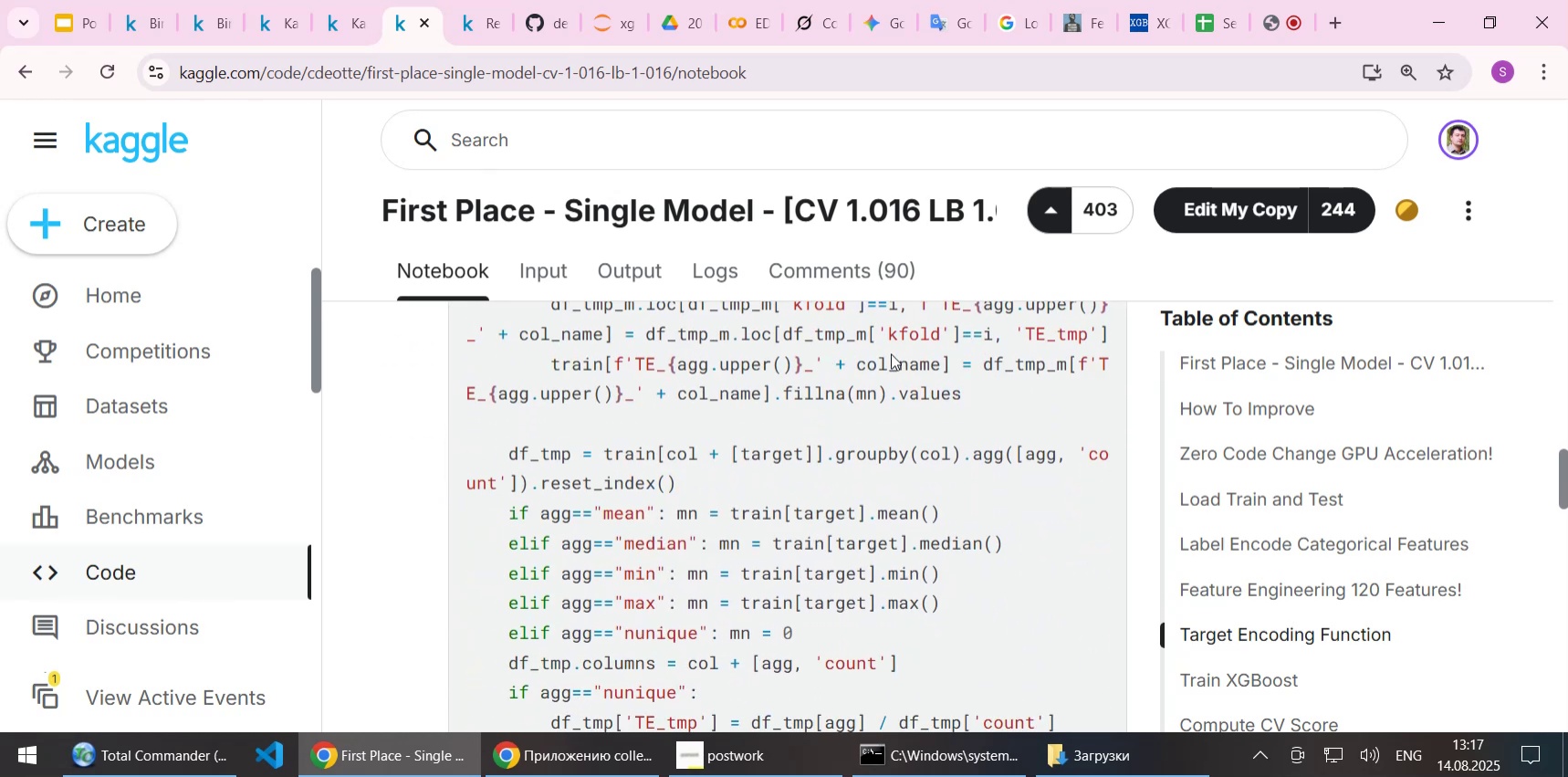 
scroll: coordinate [891, 353], scroll_direction: up, amount: 8.0
 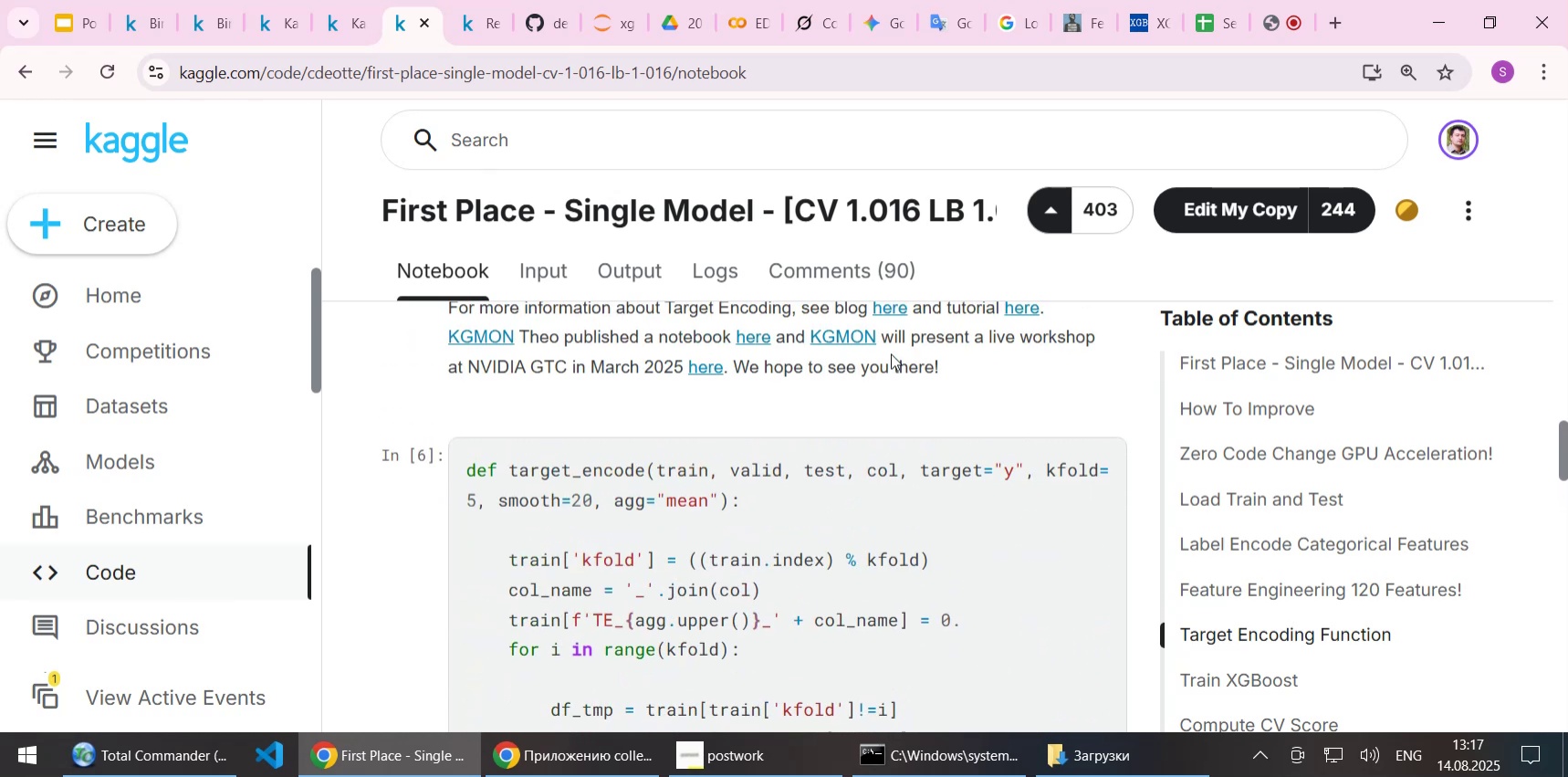 
scroll: coordinate [891, 353], scroll_direction: down, amount: 18.0
 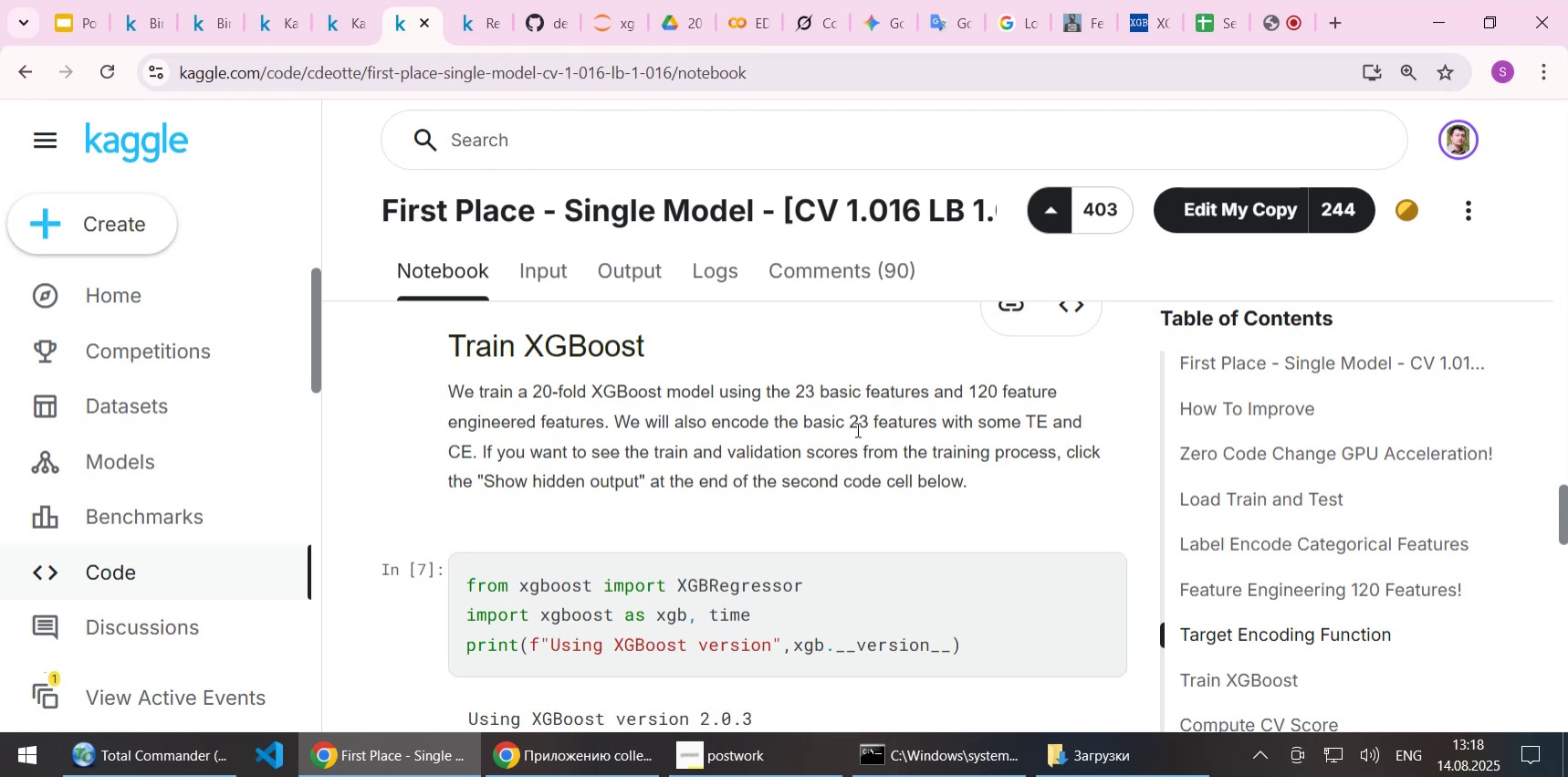 
wait(49.11)
 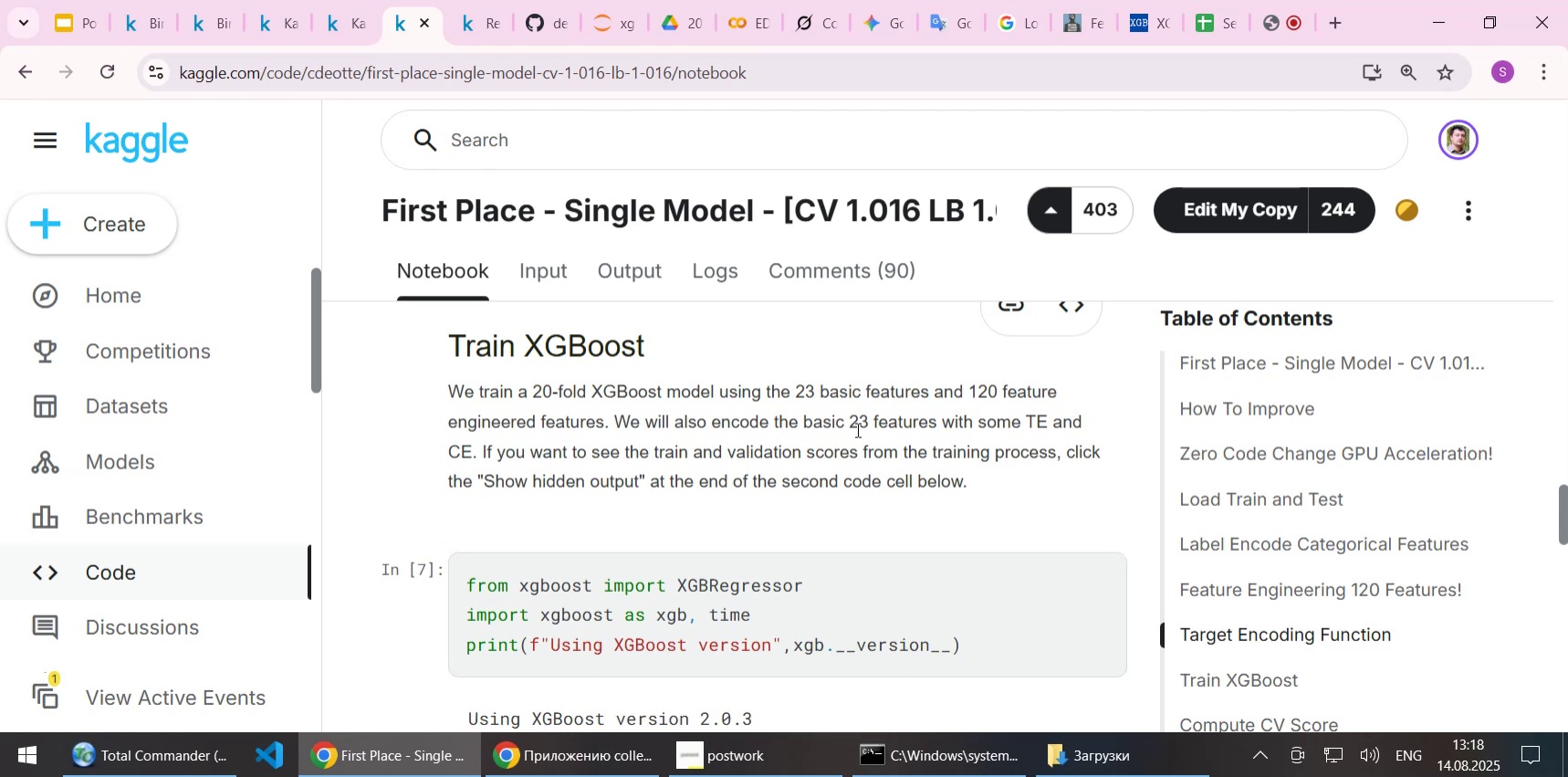 
scroll: coordinate [856, 429], scroll_direction: up, amount: 21.0
 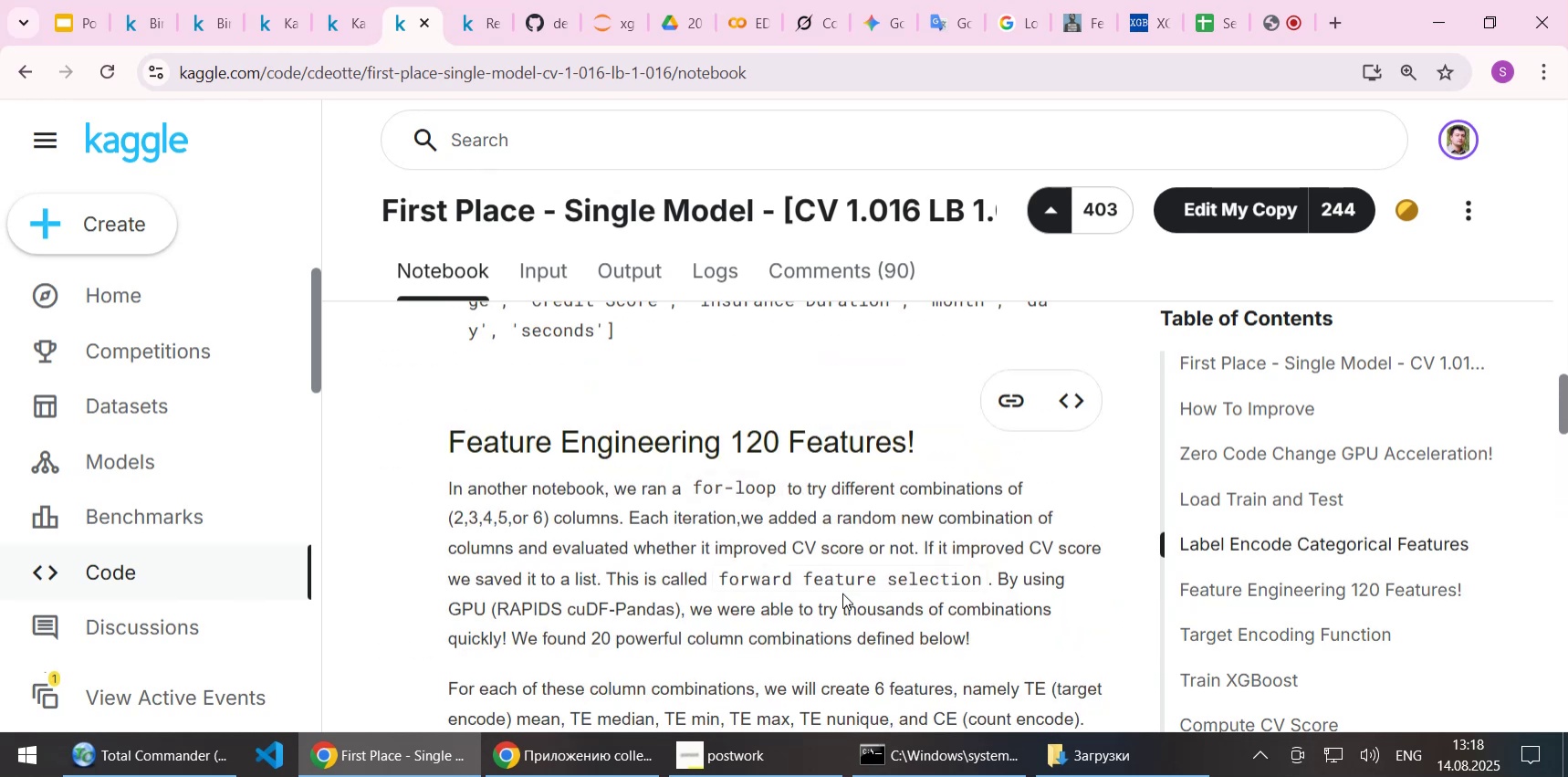 
wait(9.91)
 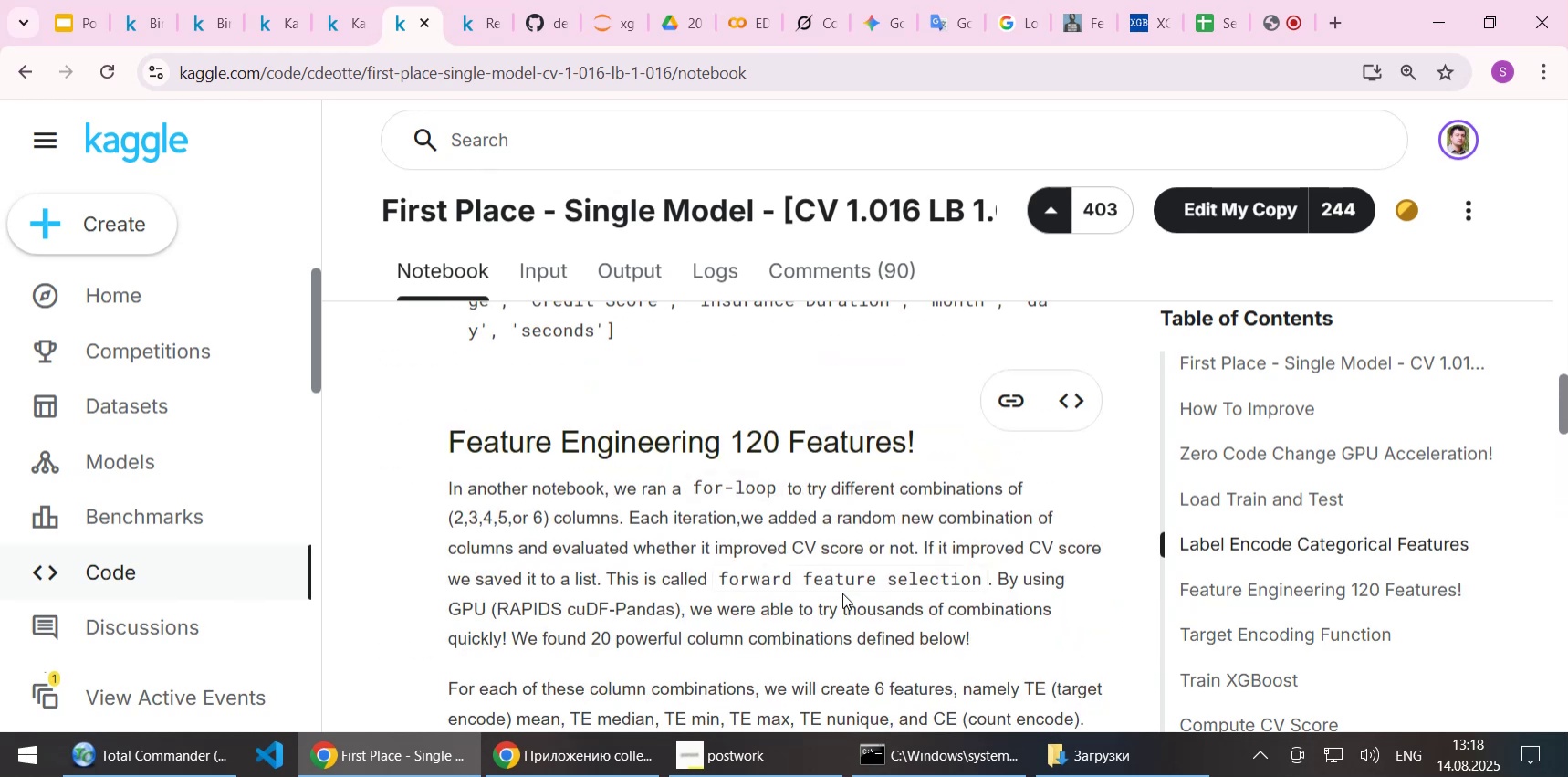 
scroll: coordinate [842, 593], scroll_direction: down, amount: 1.0
 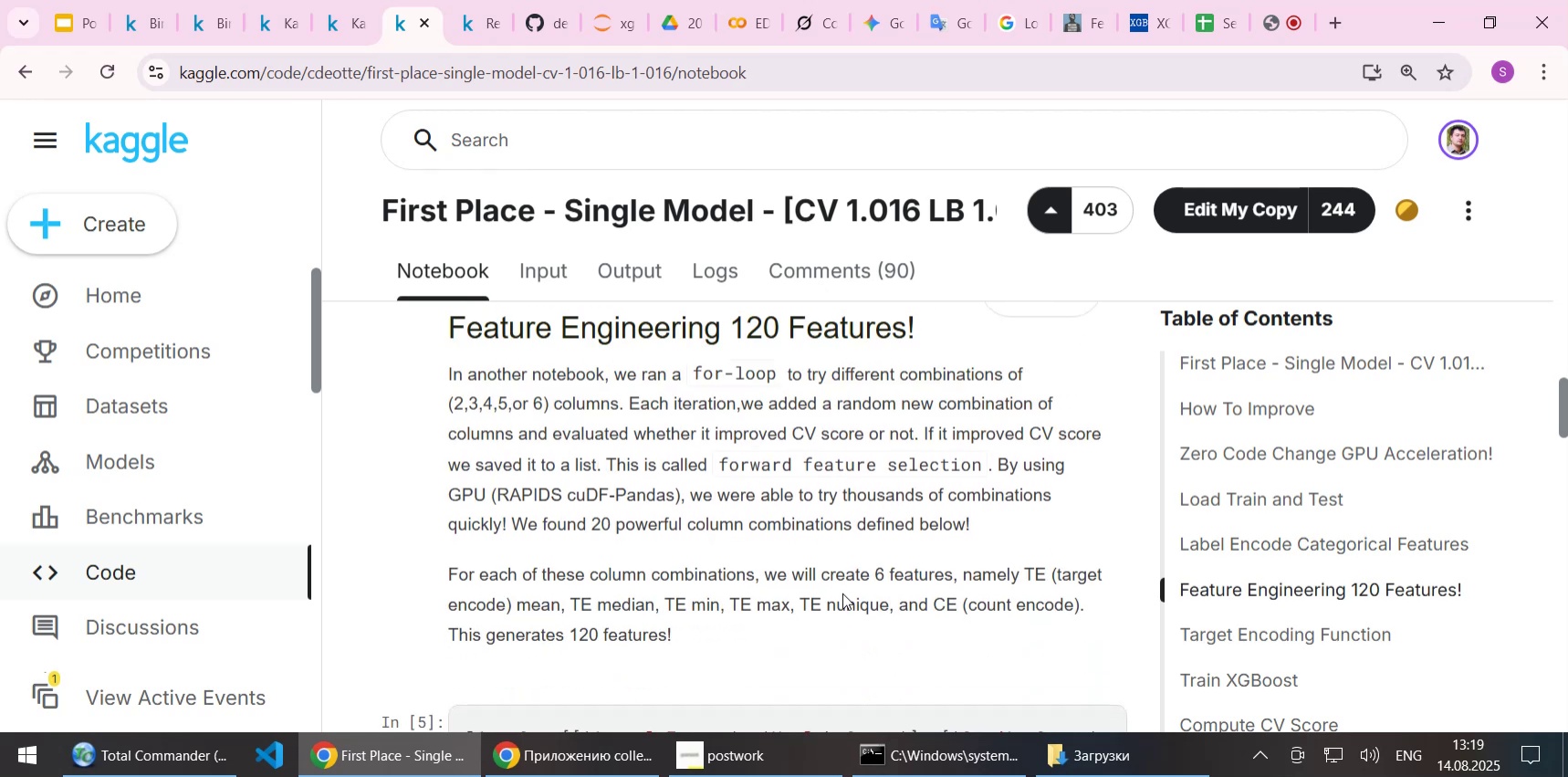 
wait(10.17)
 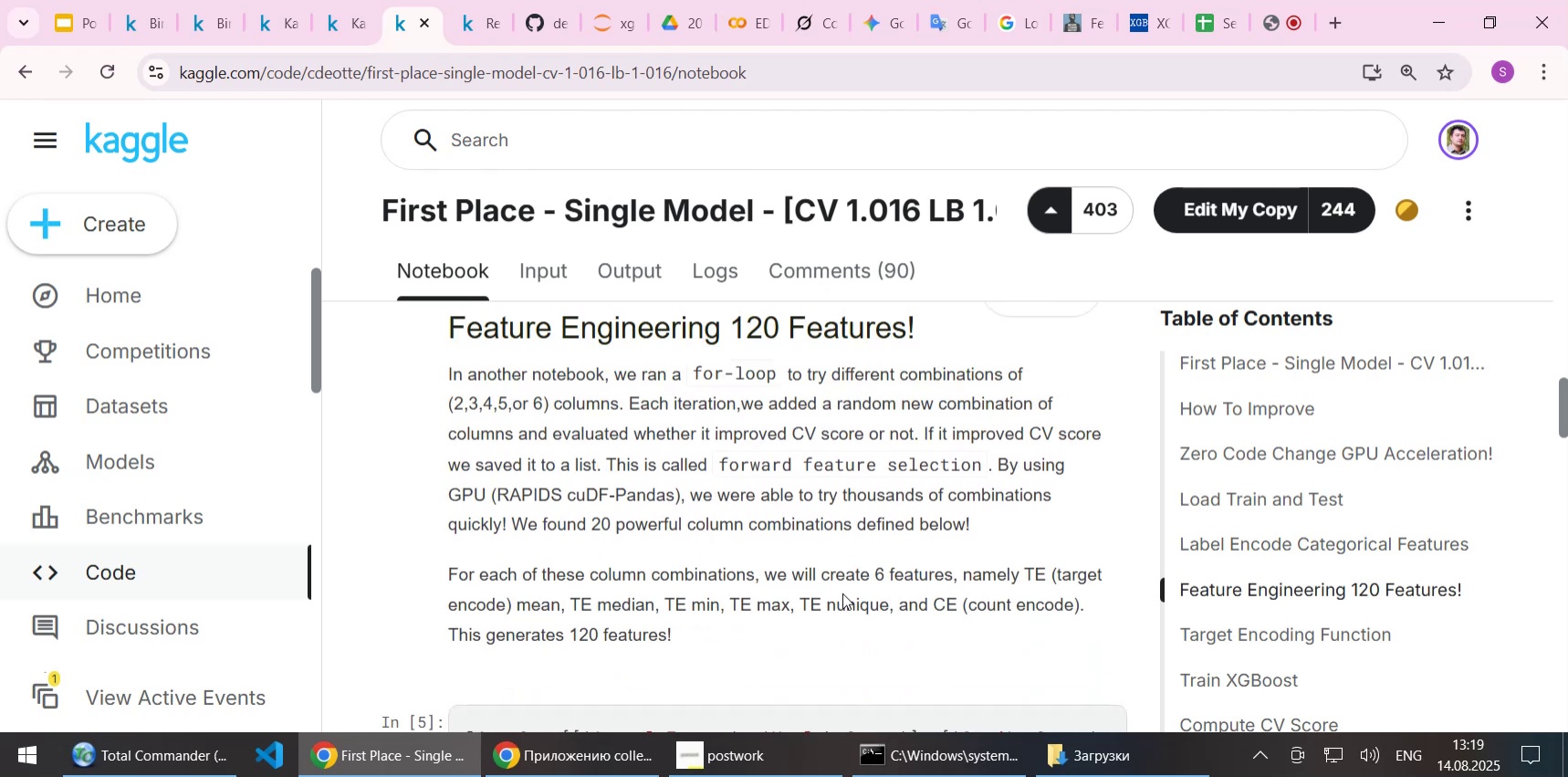 
middle_click([833, 273])
 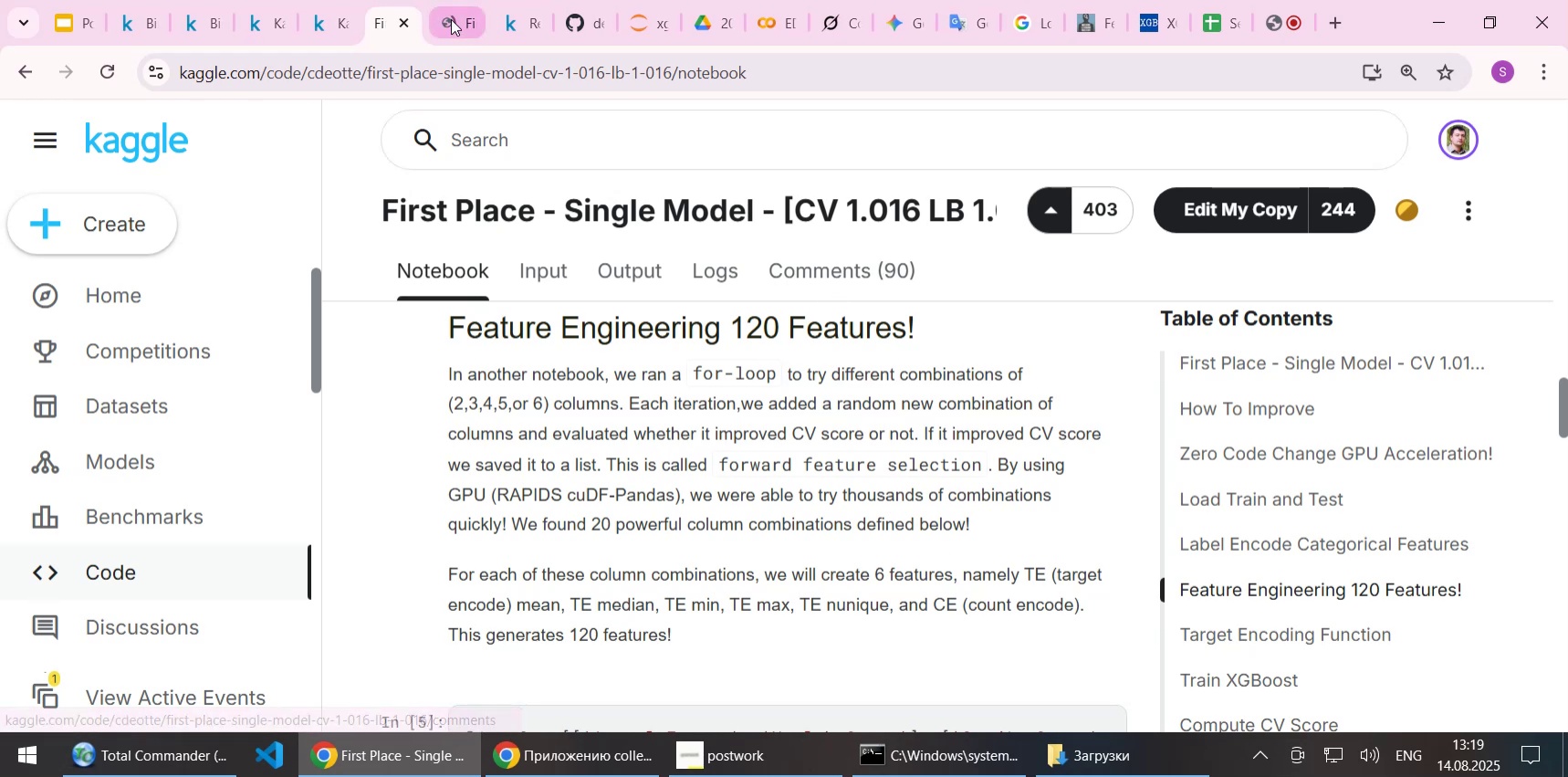 
left_click([458, 24])
 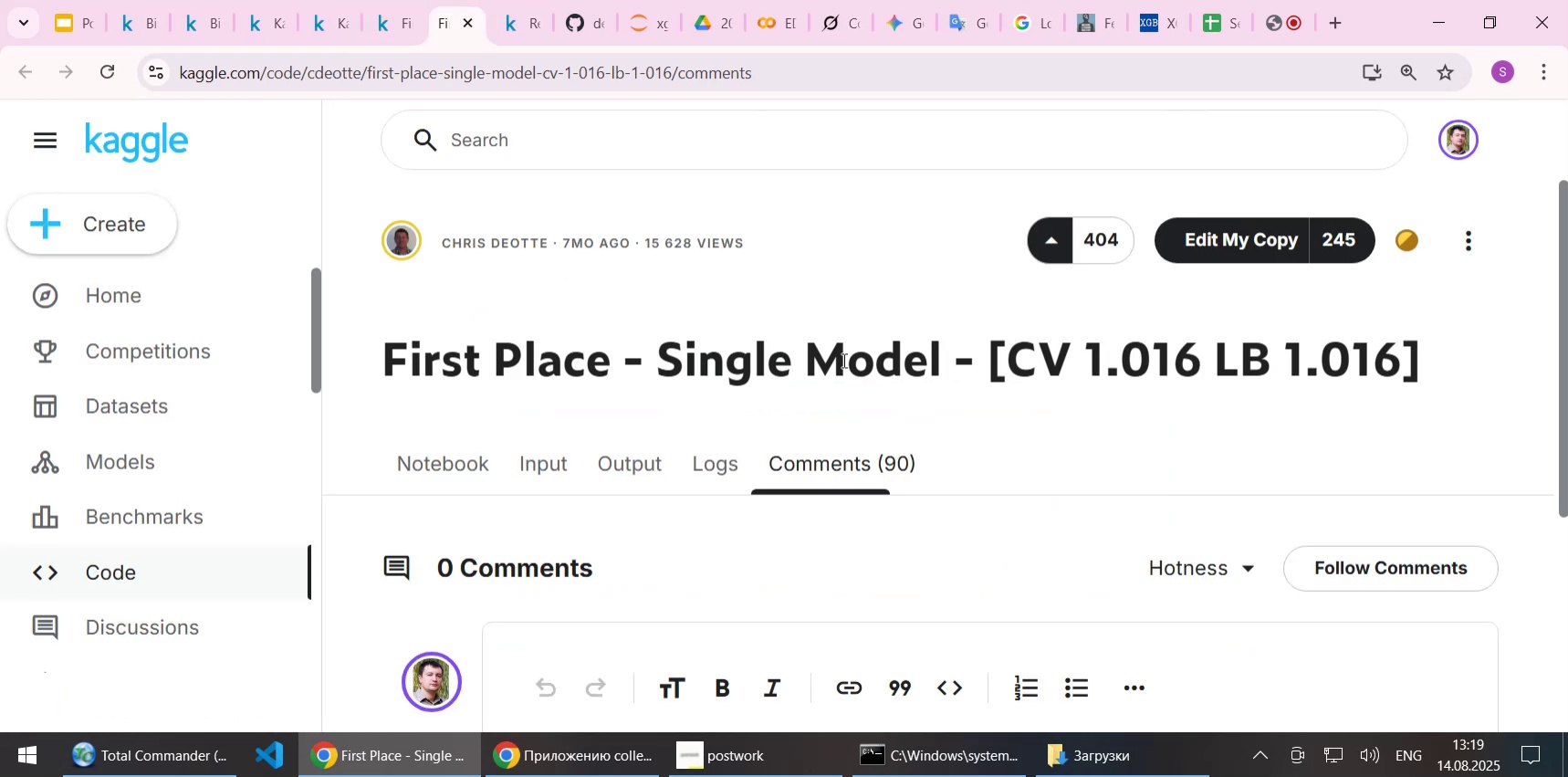 
scroll: coordinate [731, 410], scroll_direction: down, amount: 1.0
 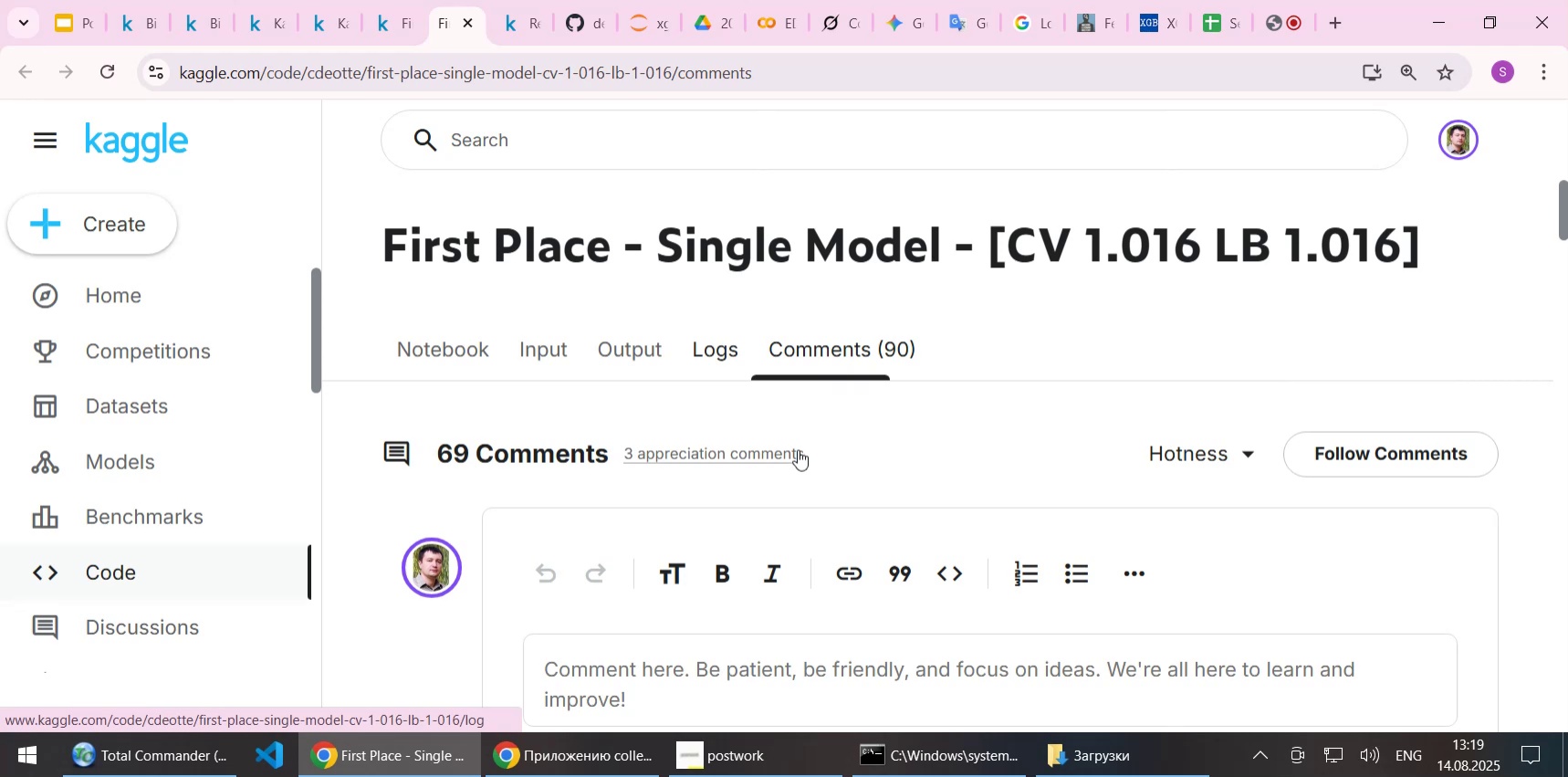 
left_click([851, 347])
 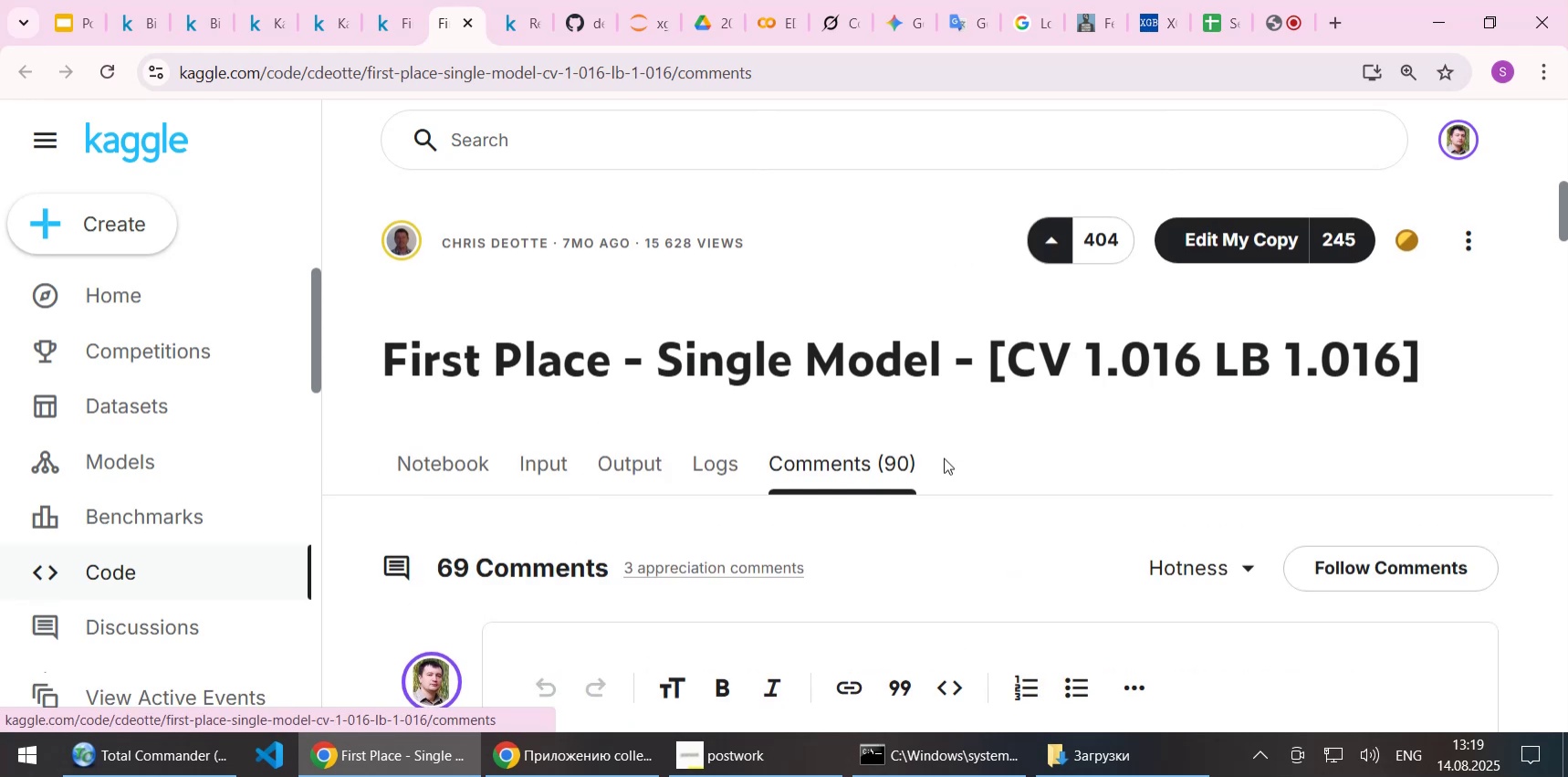 
scroll: coordinate [944, 457], scroll_direction: down, amount: 6.0
 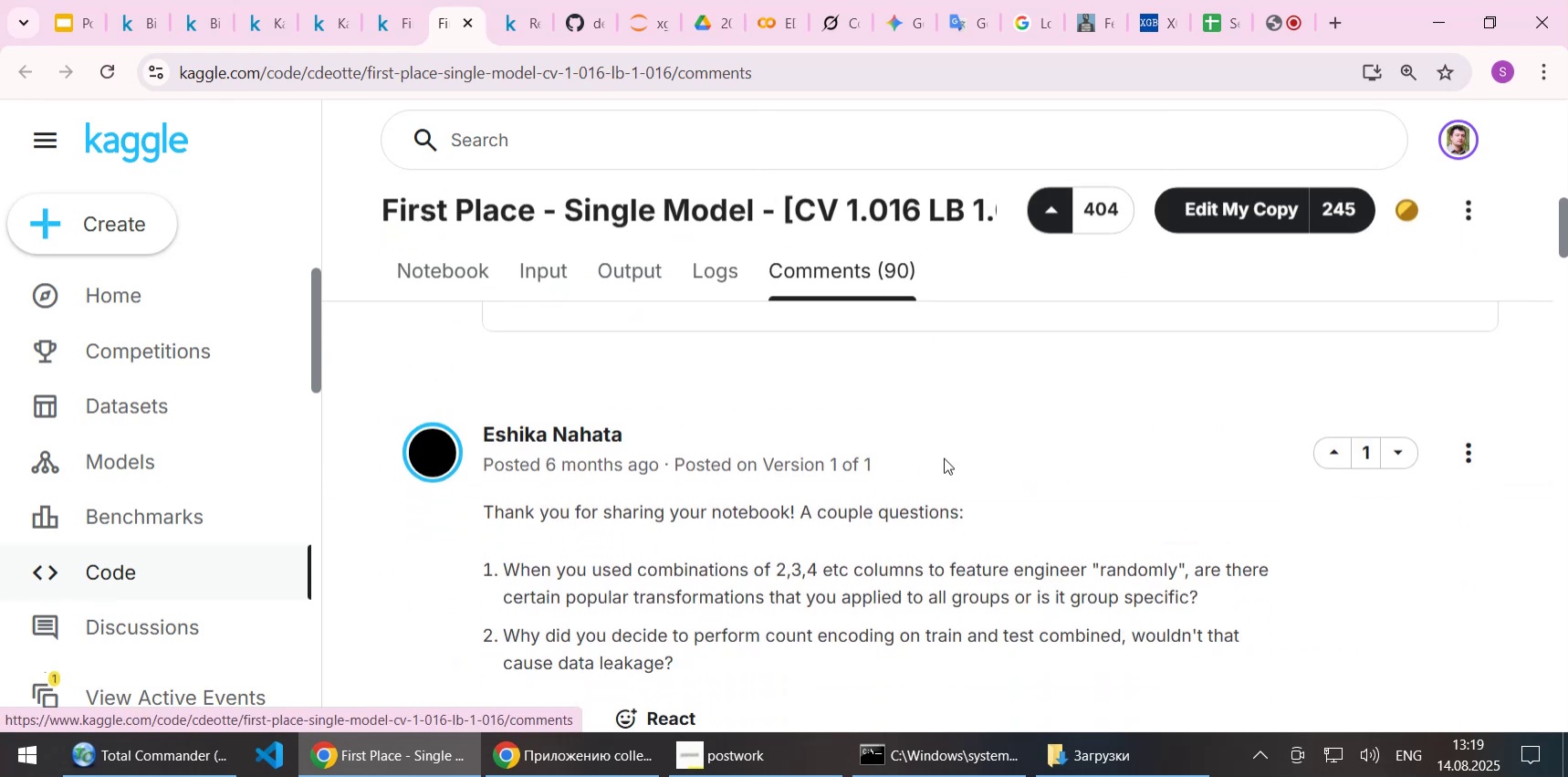 
key(Control+F)
 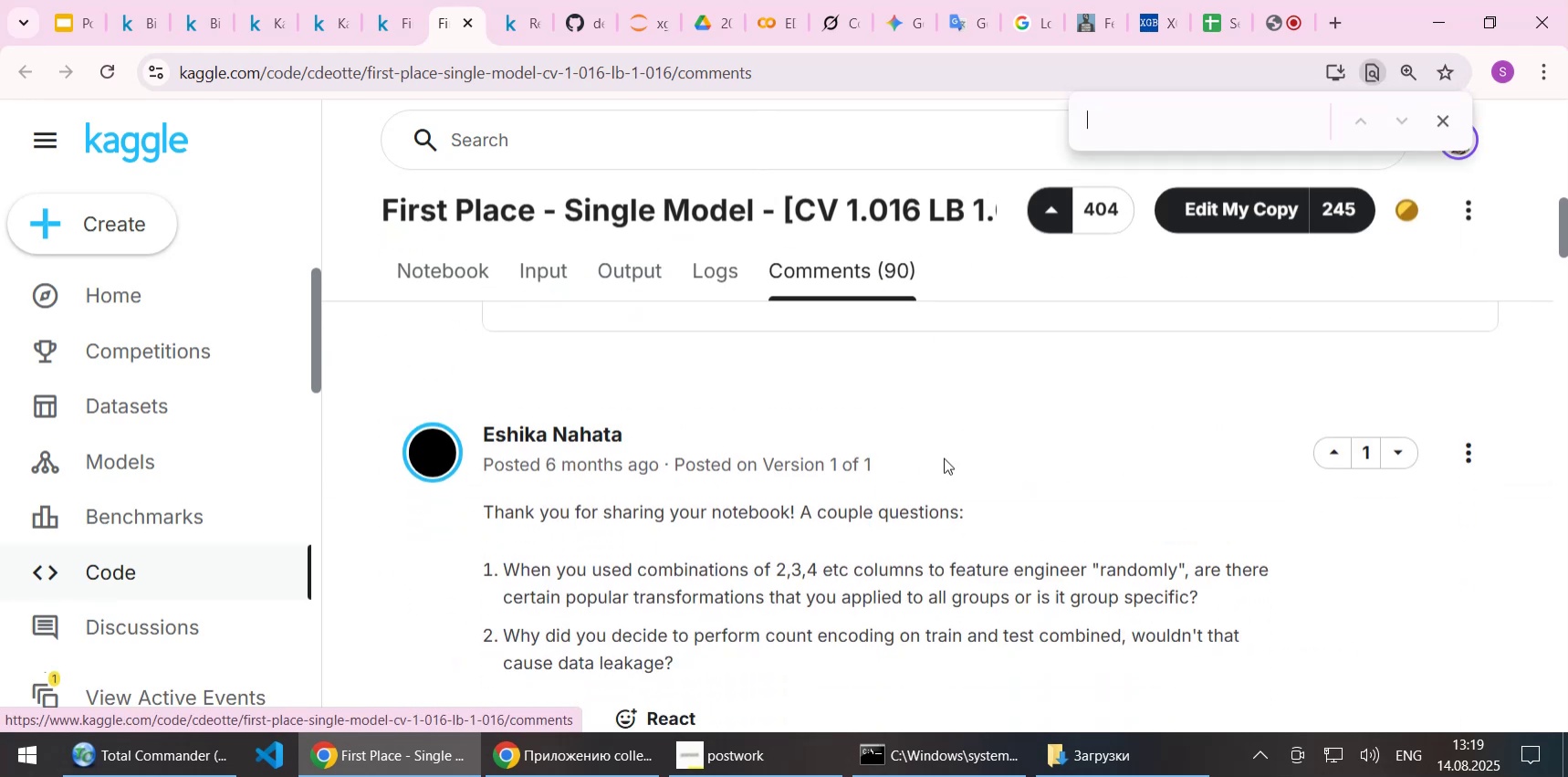 
type(forward)
 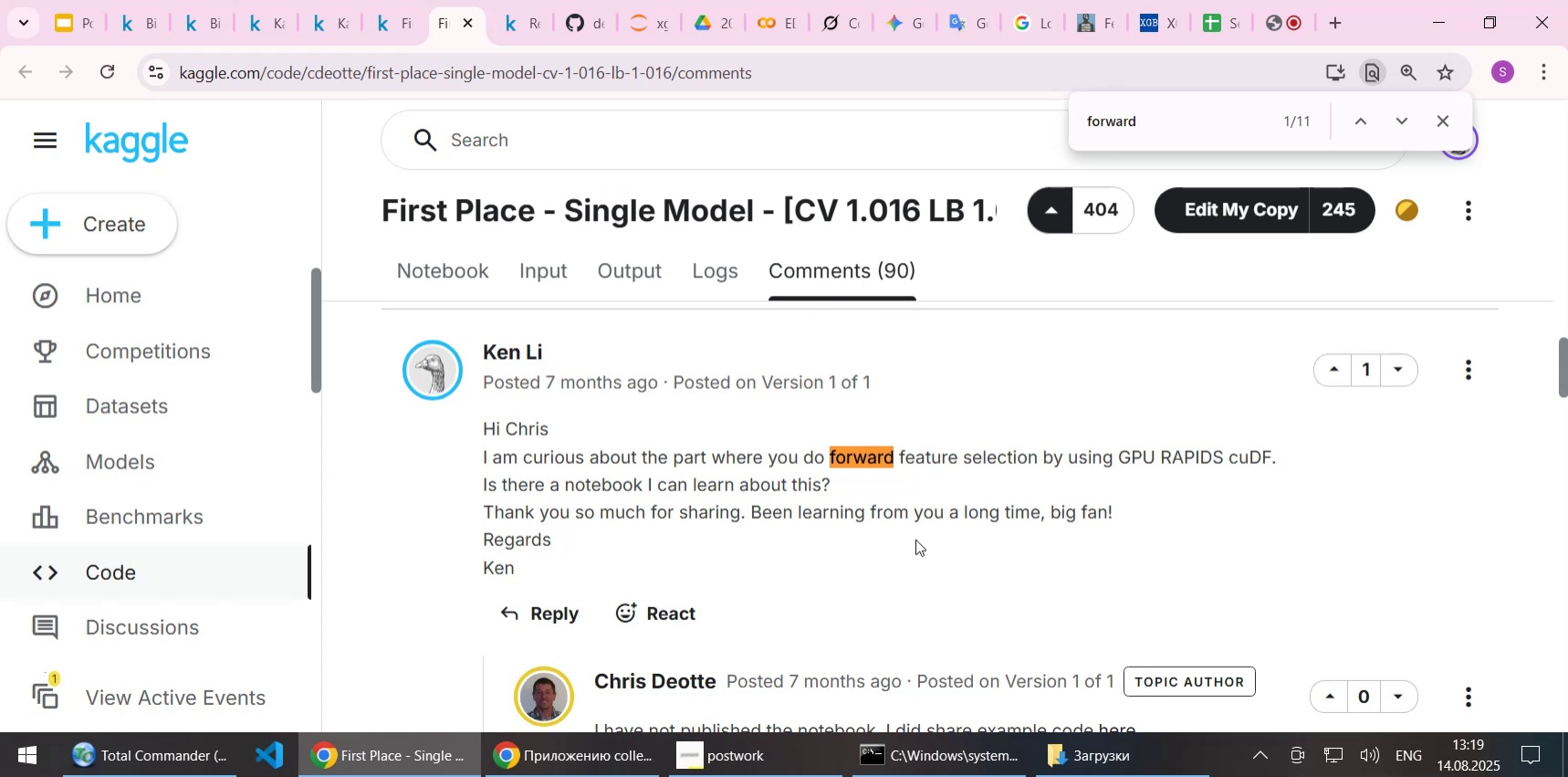 
wait(8.03)
 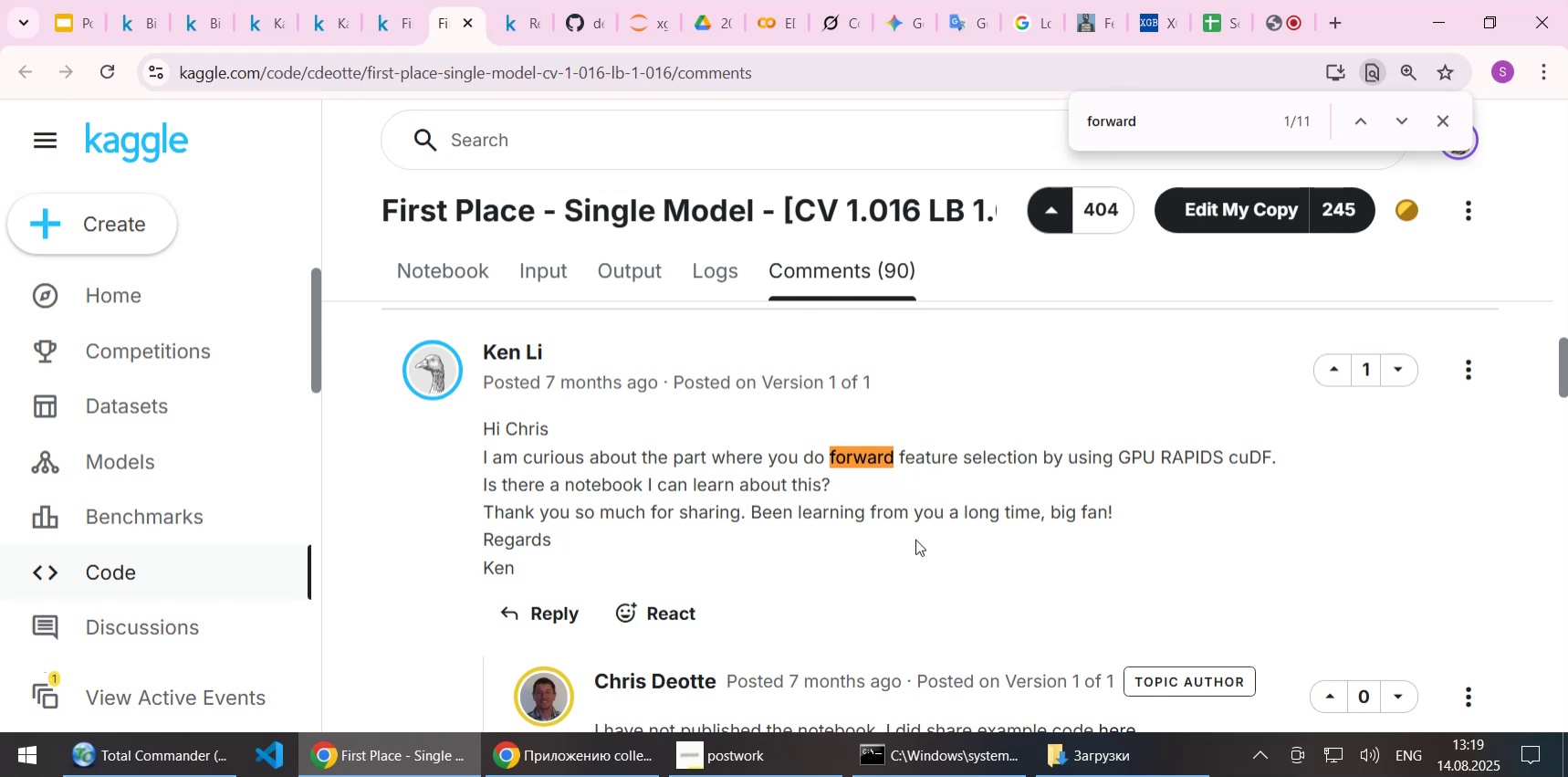 
scroll: coordinate [910, 542], scroll_direction: down, amount: 1.0
 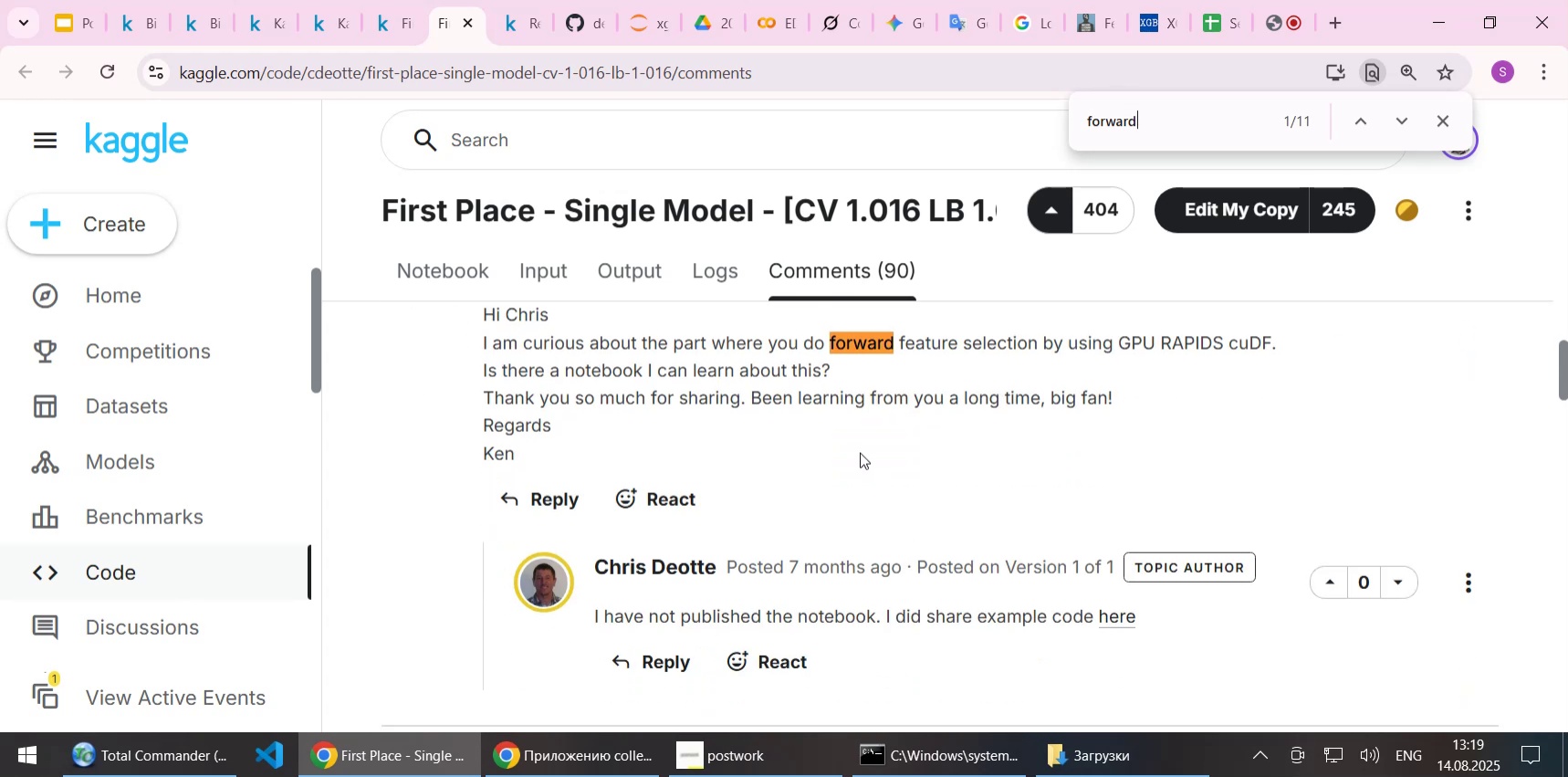 
wait(5.46)
 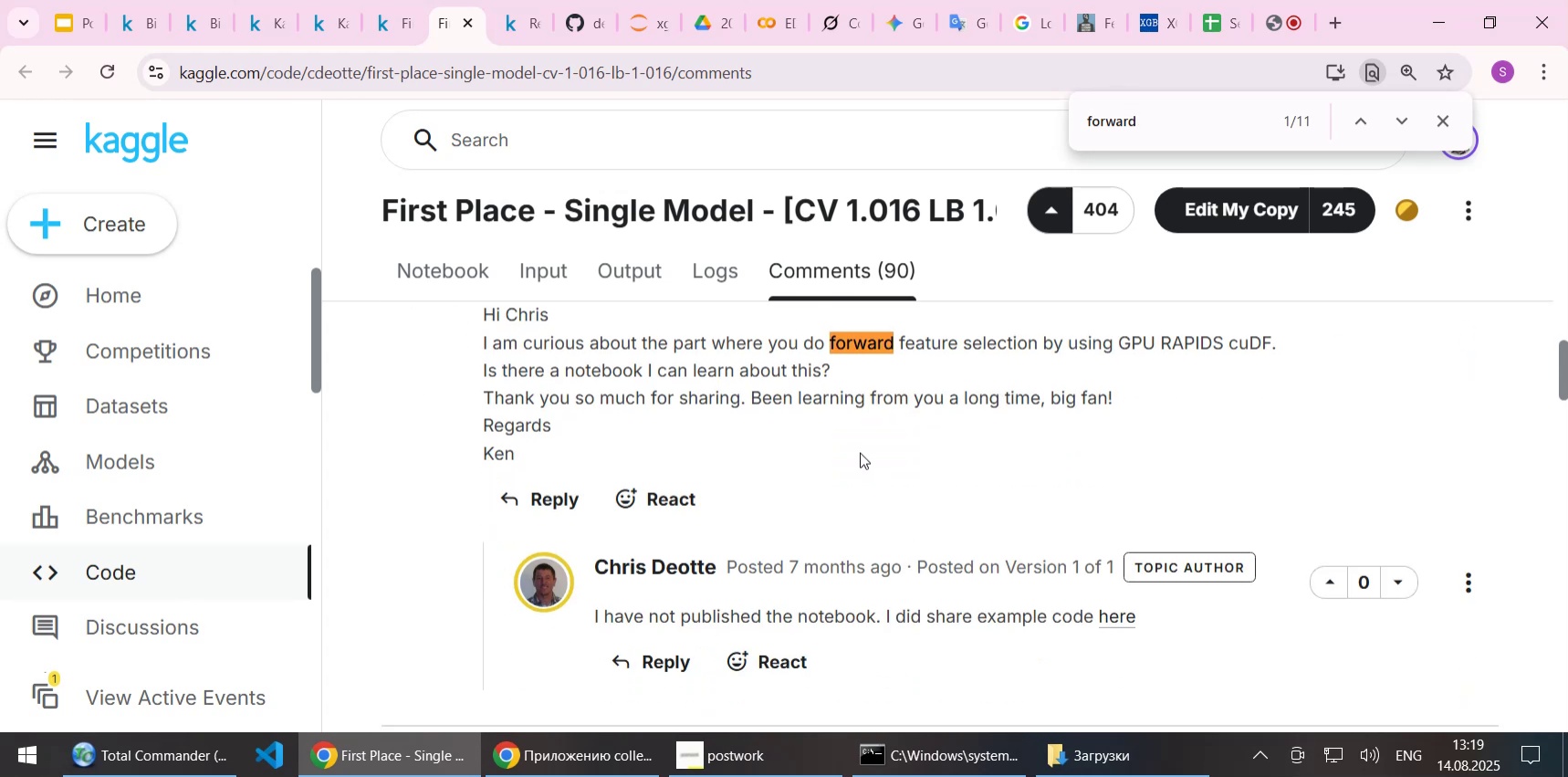 
scroll: coordinate [856, 457], scroll_direction: down, amount: 1.0
 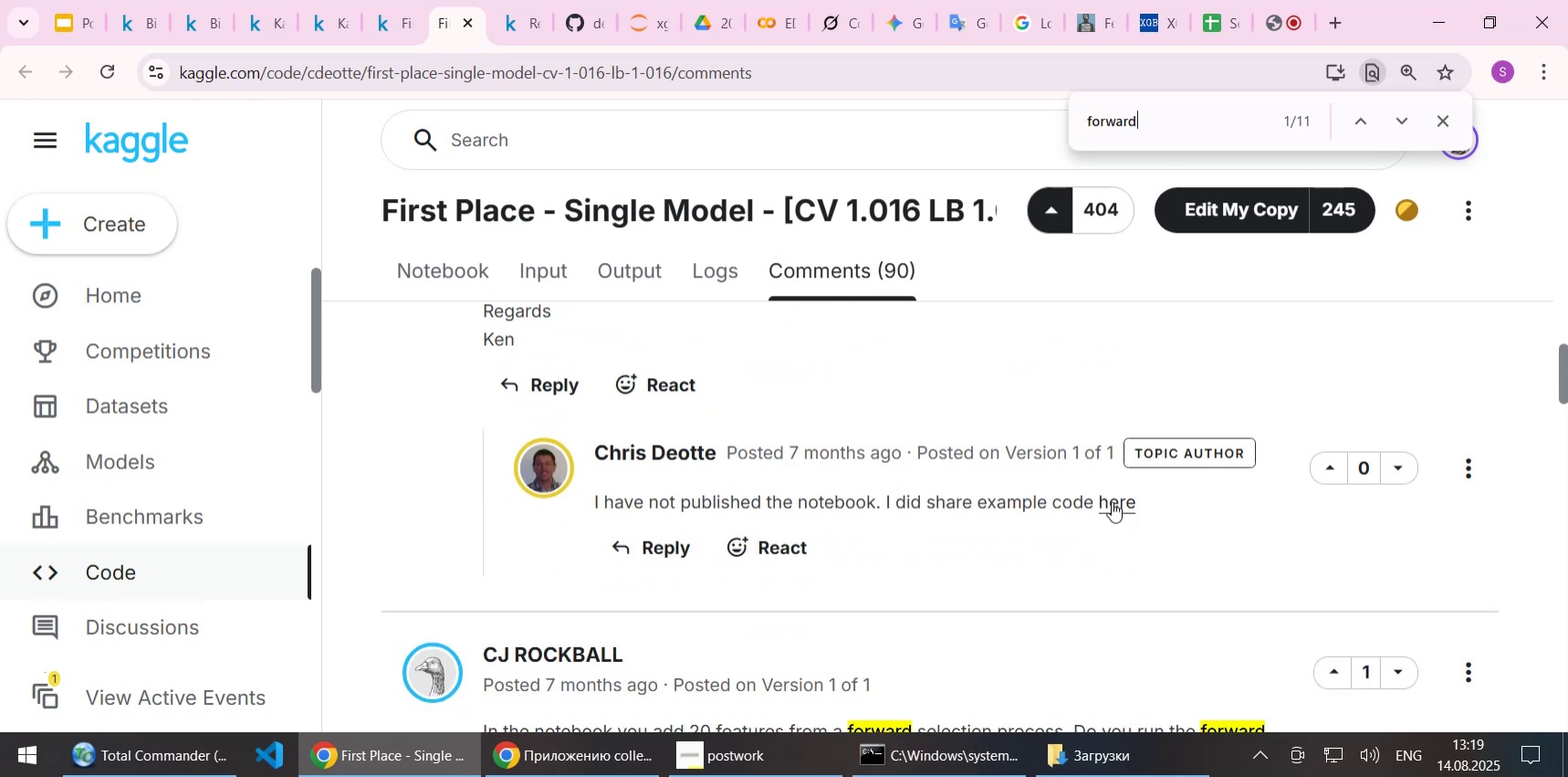 
left_click([1112, 501])
 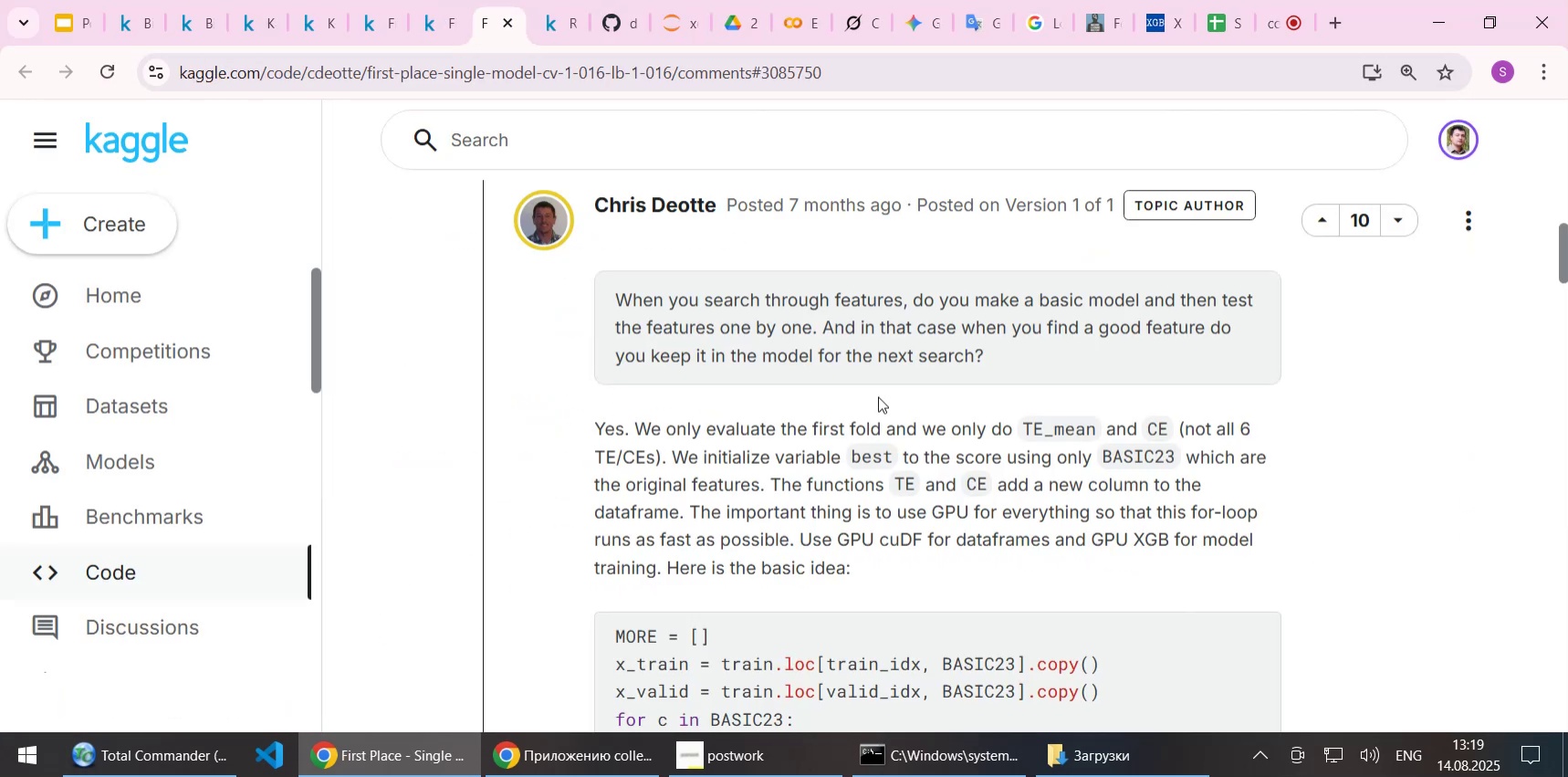 
wait(7.19)
 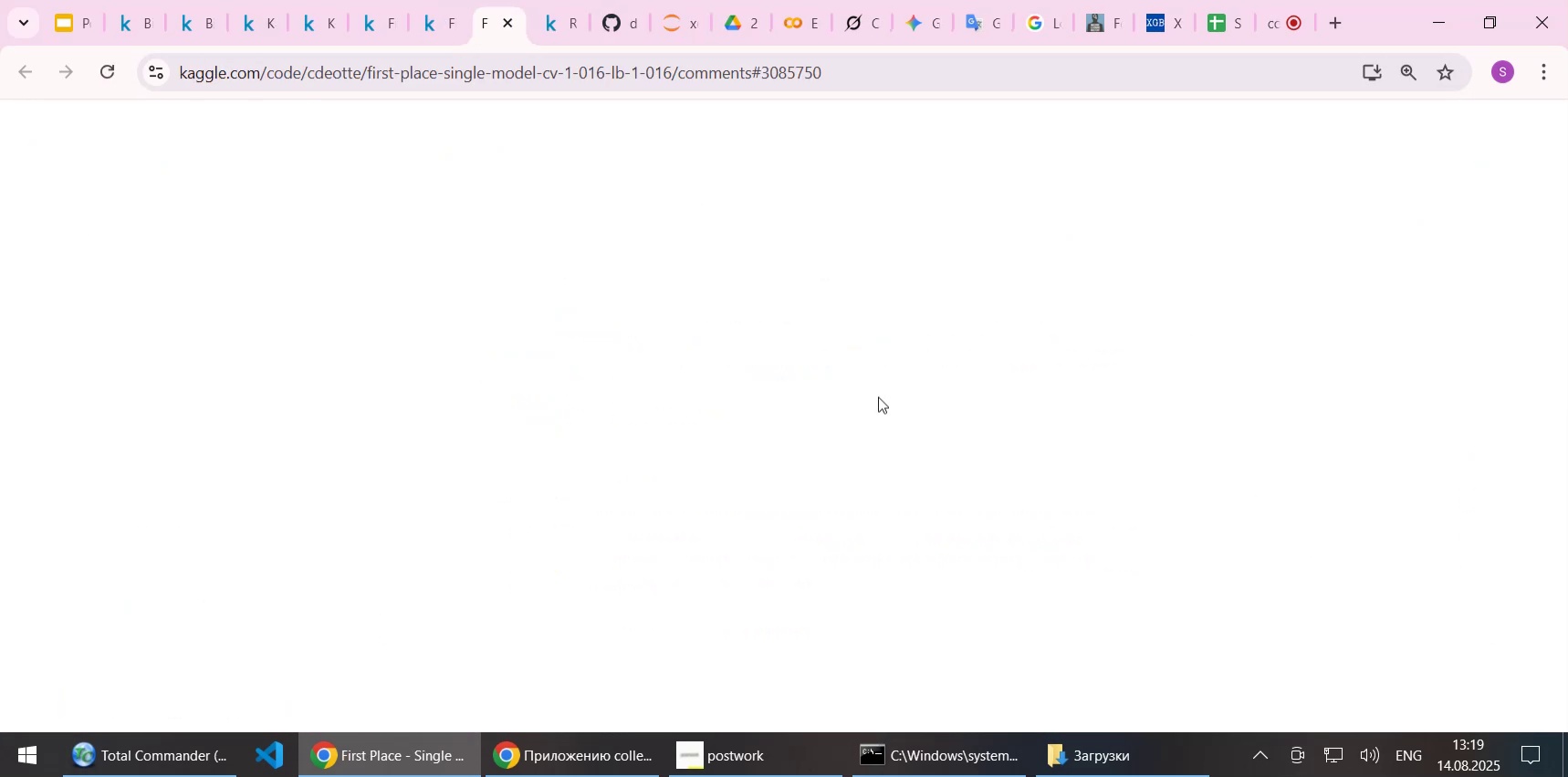 
scroll: coordinate [878, 396], scroll_direction: up, amount: 2.0
 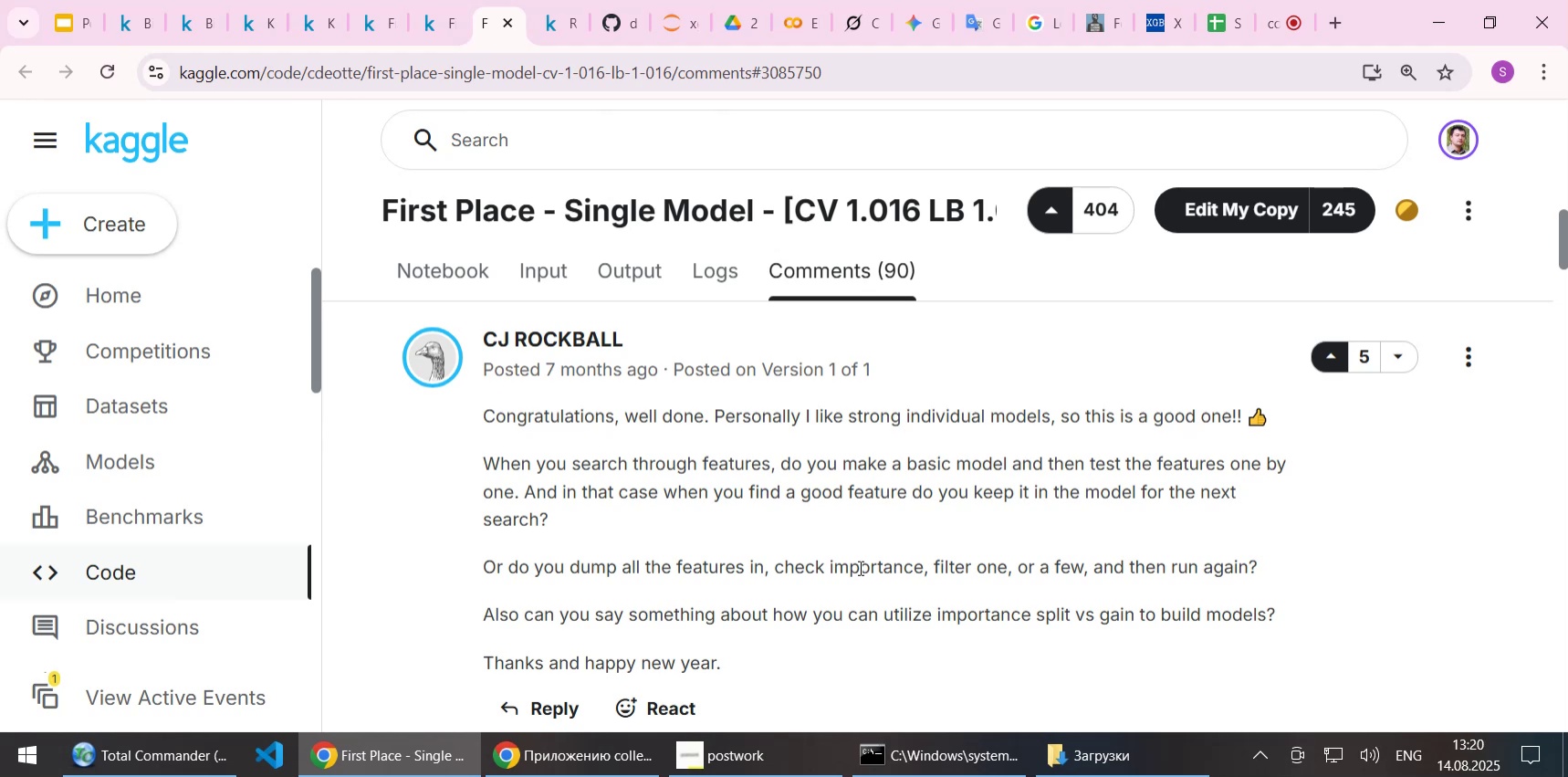 
wait(21.0)
 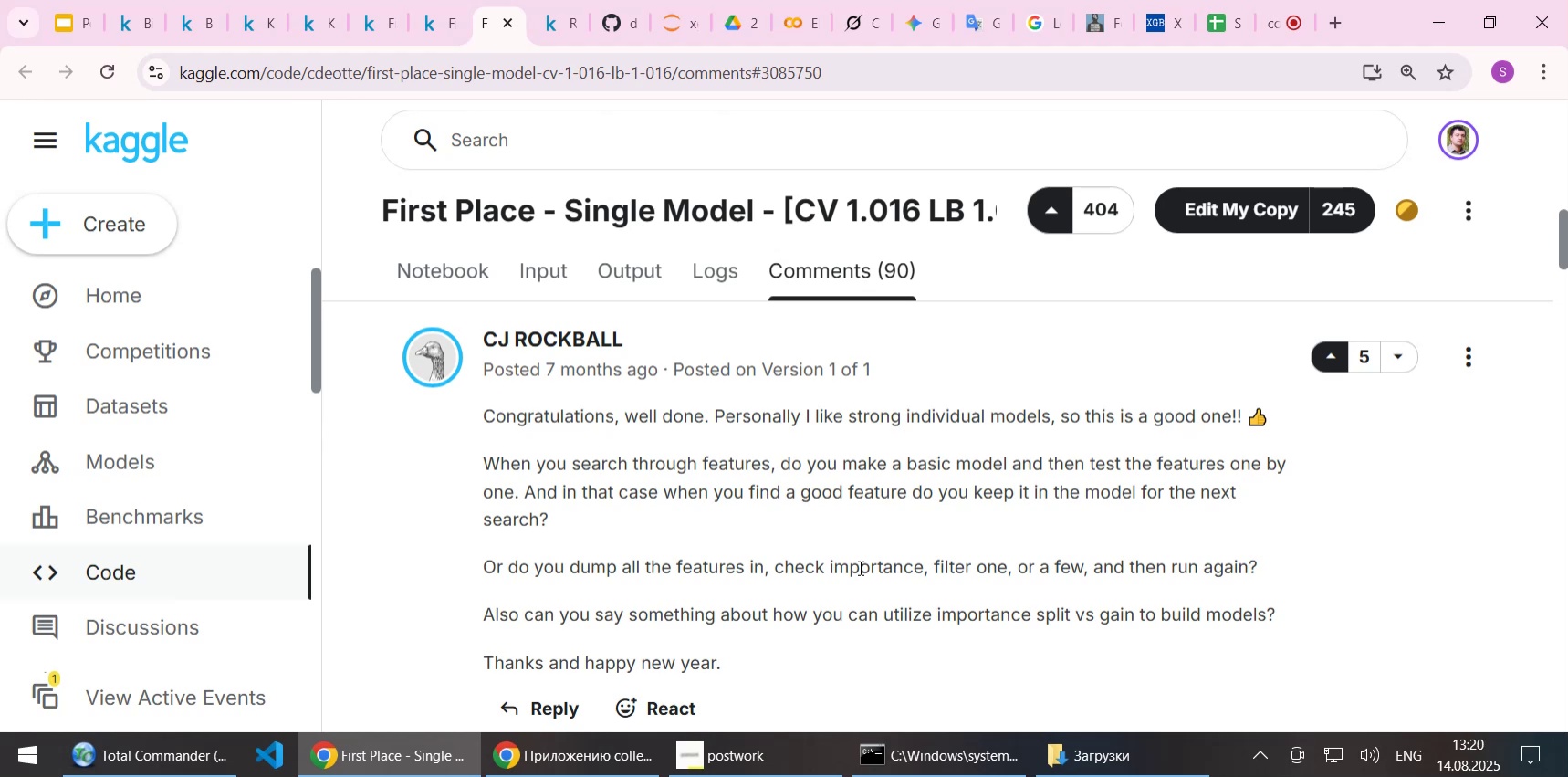 
scroll: coordinate [884, 457], scroll_direction: down, amount: 4.0
 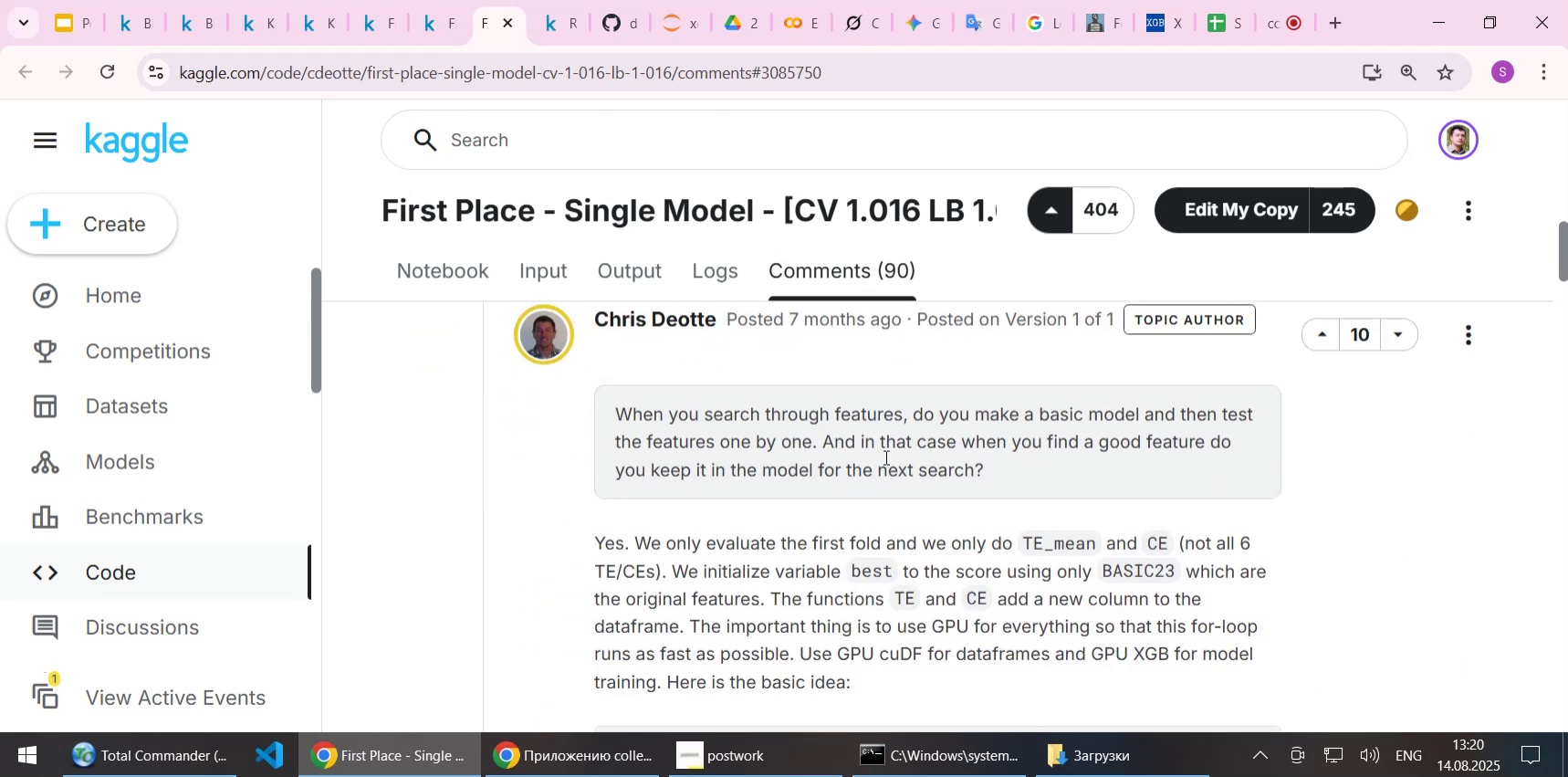 
scroll: coordinate [884, 457], scroll_direction: up, amount: 1.0
 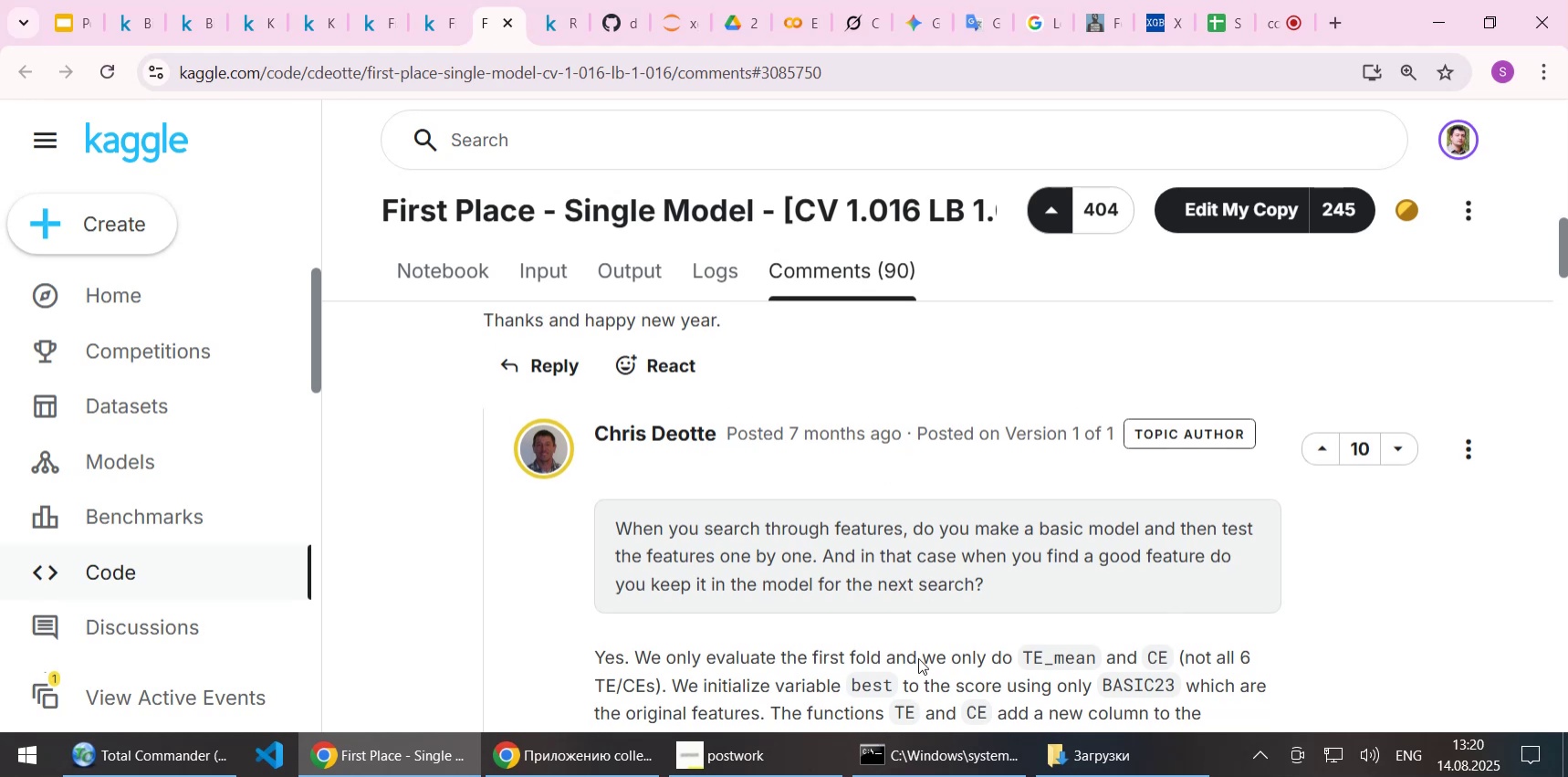 
scroll: coordinate [1188, 557], scroll_direction: down, amount: 1.0
 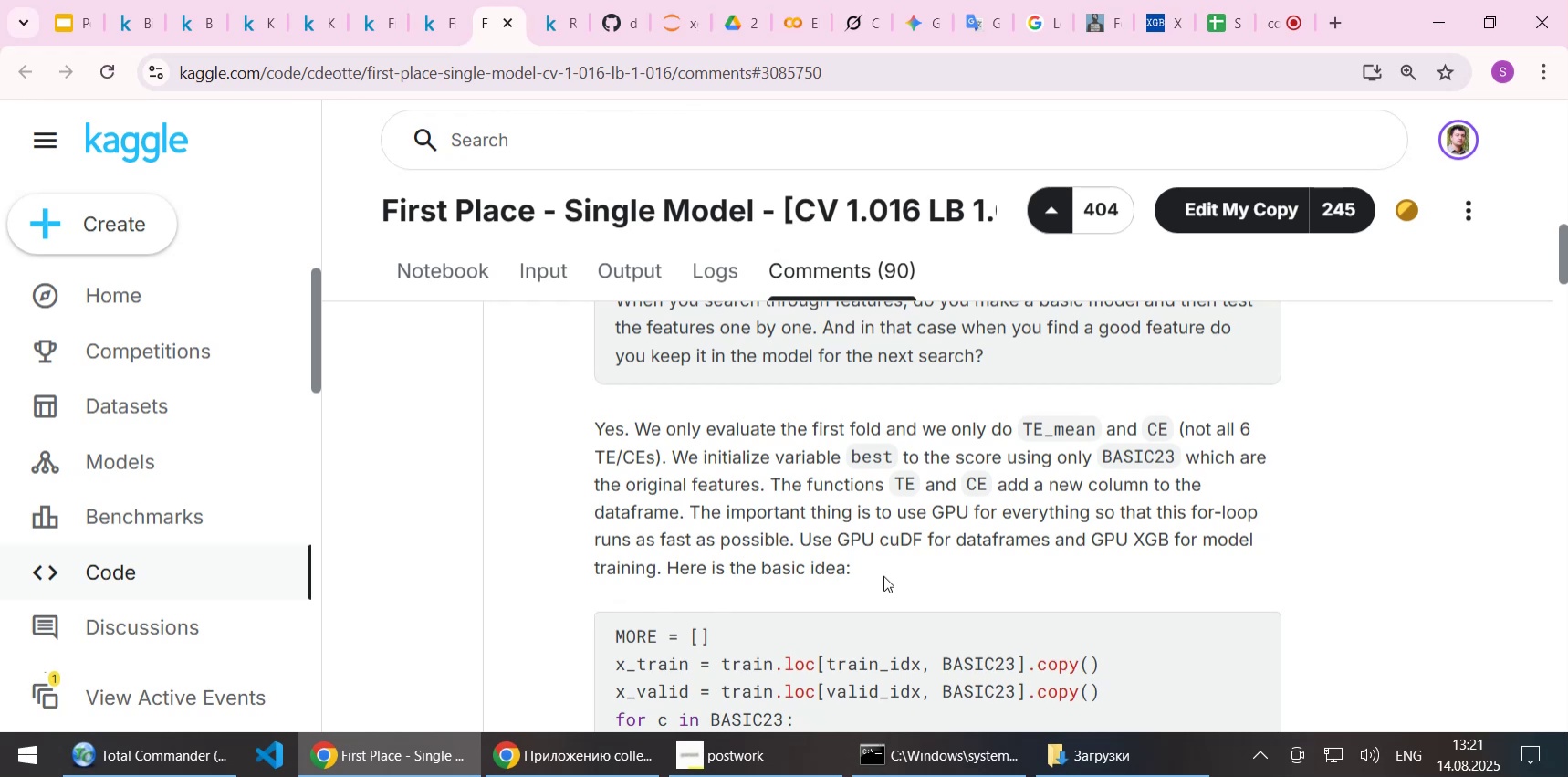 
wait(49.5)
 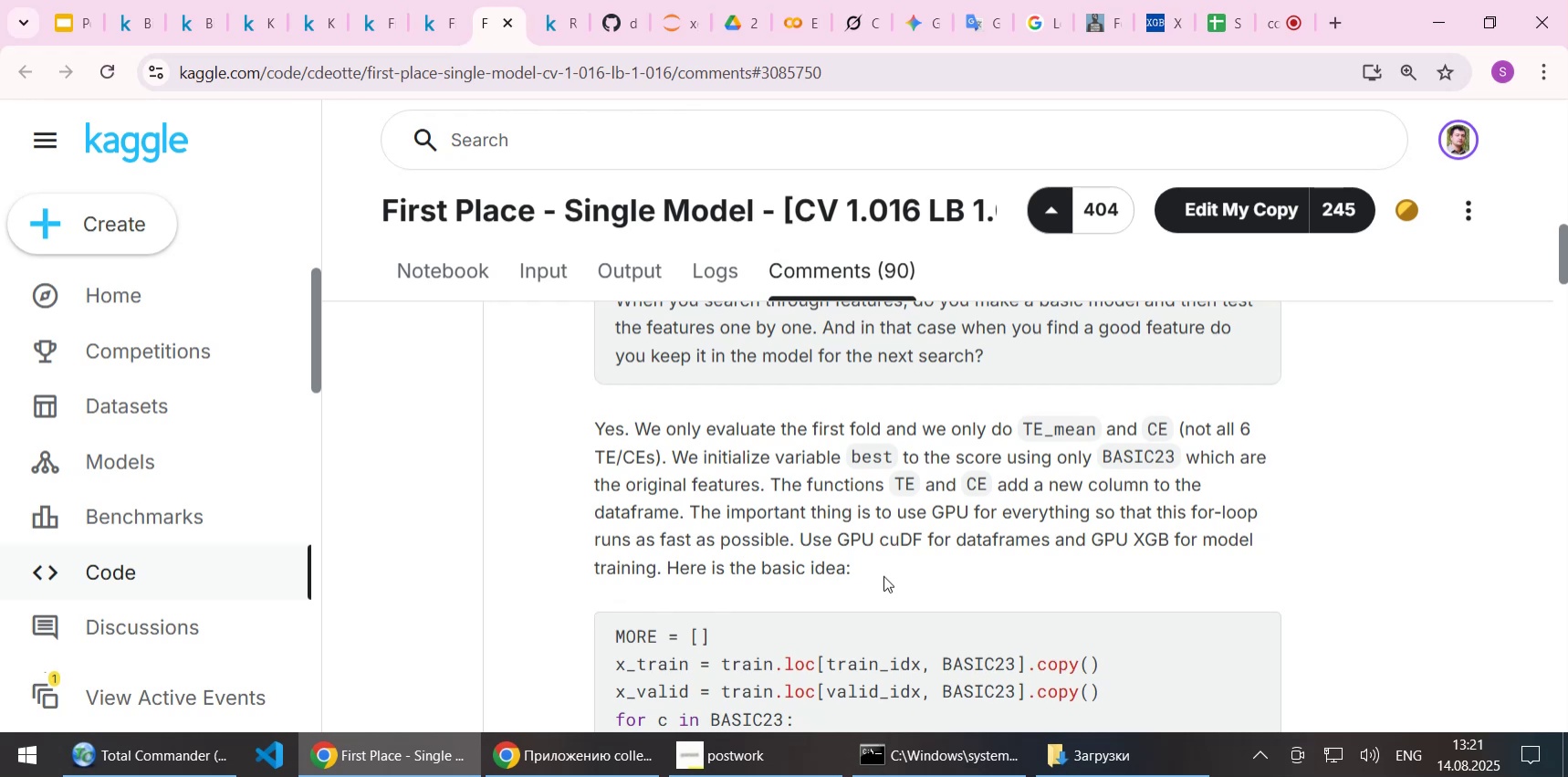 
scroll: coordinate [904, 569], scroll_direction: down, amount: 2.0
 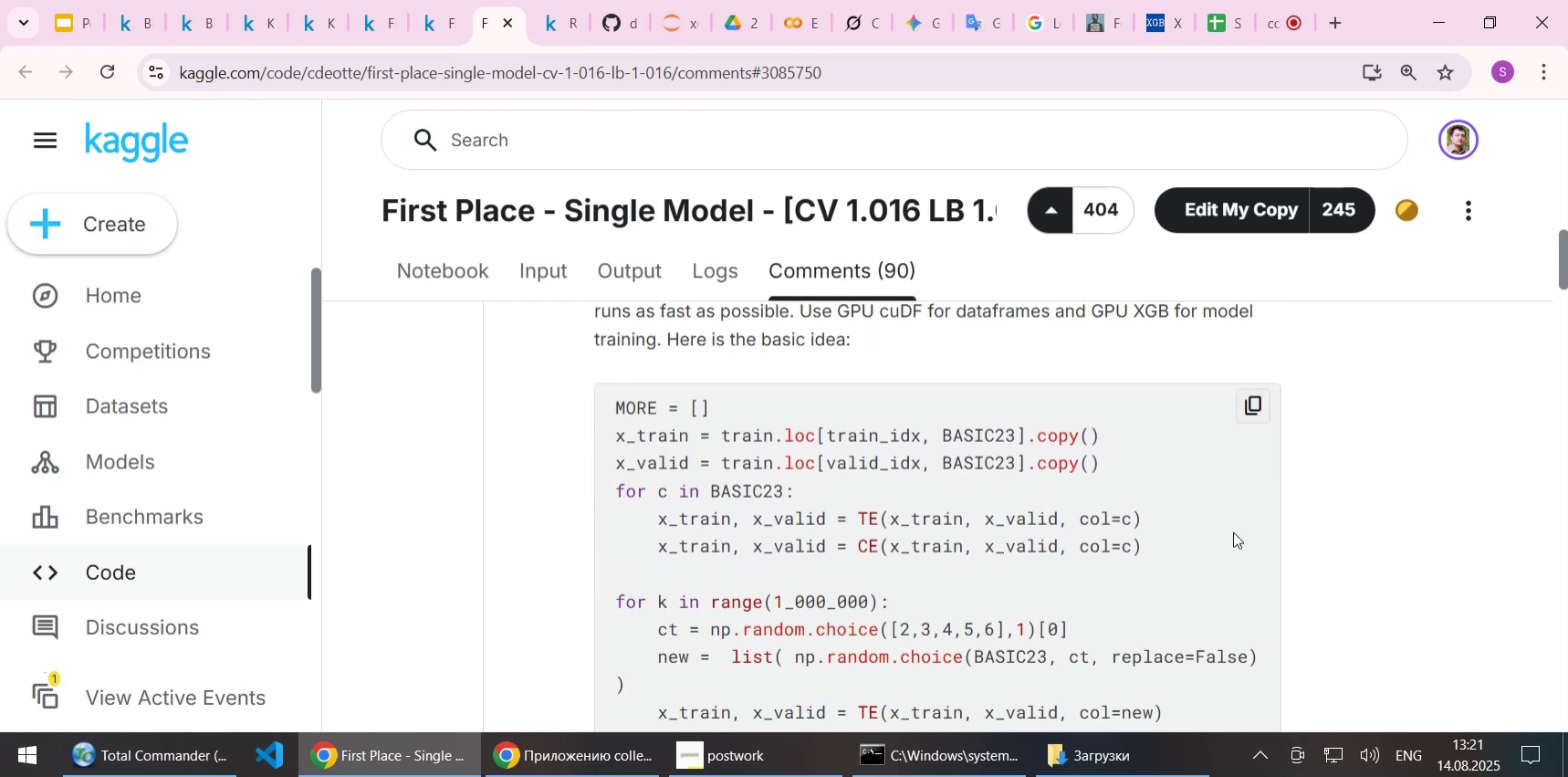 
wait(6.02)
 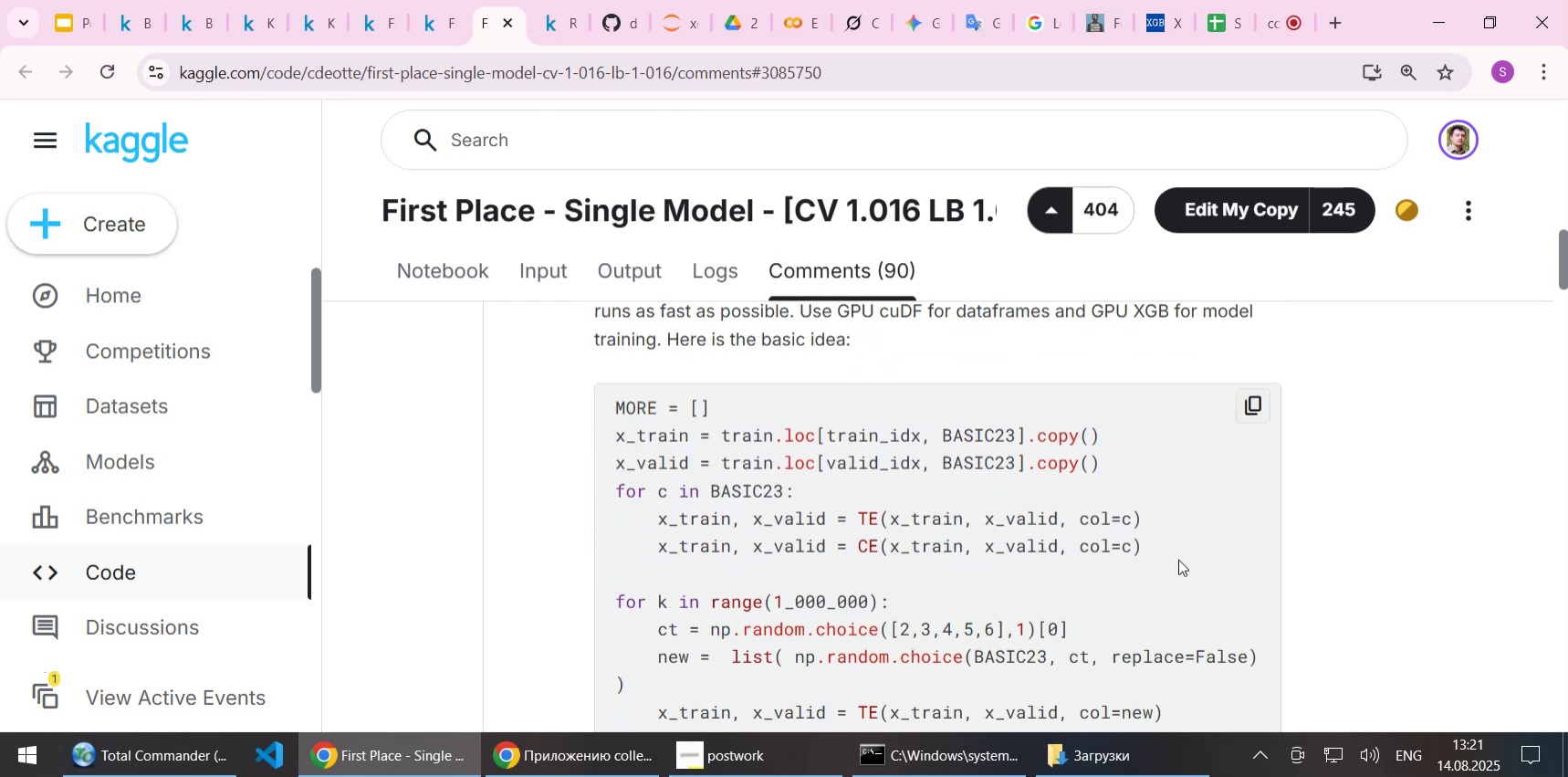 
scroll: coordinate [1232, 531], scroll_direction: down, amount: 1.0
 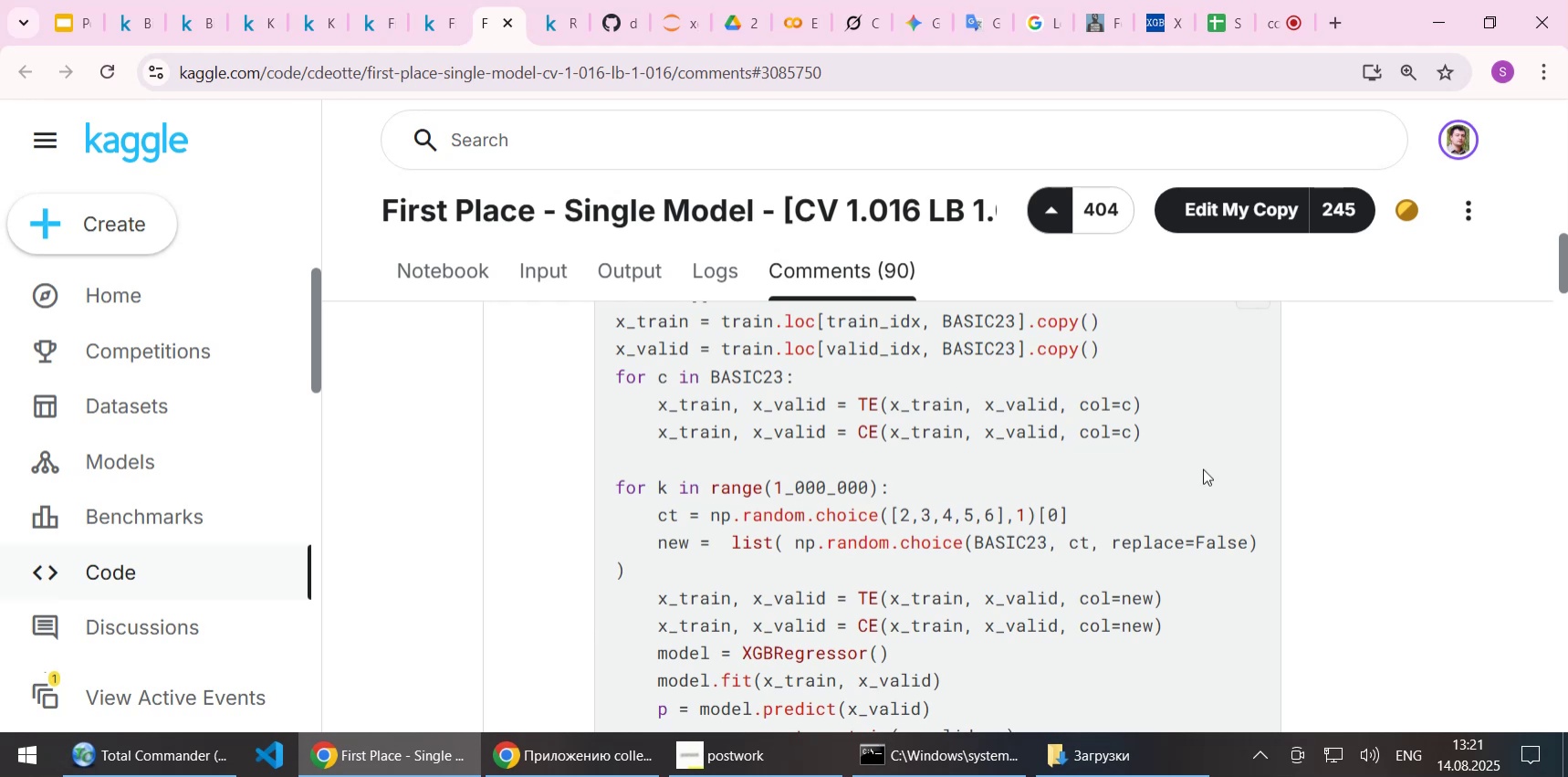 
scroll: coordinate [1203, 468], scroll_direction: up, amount: 1.0
 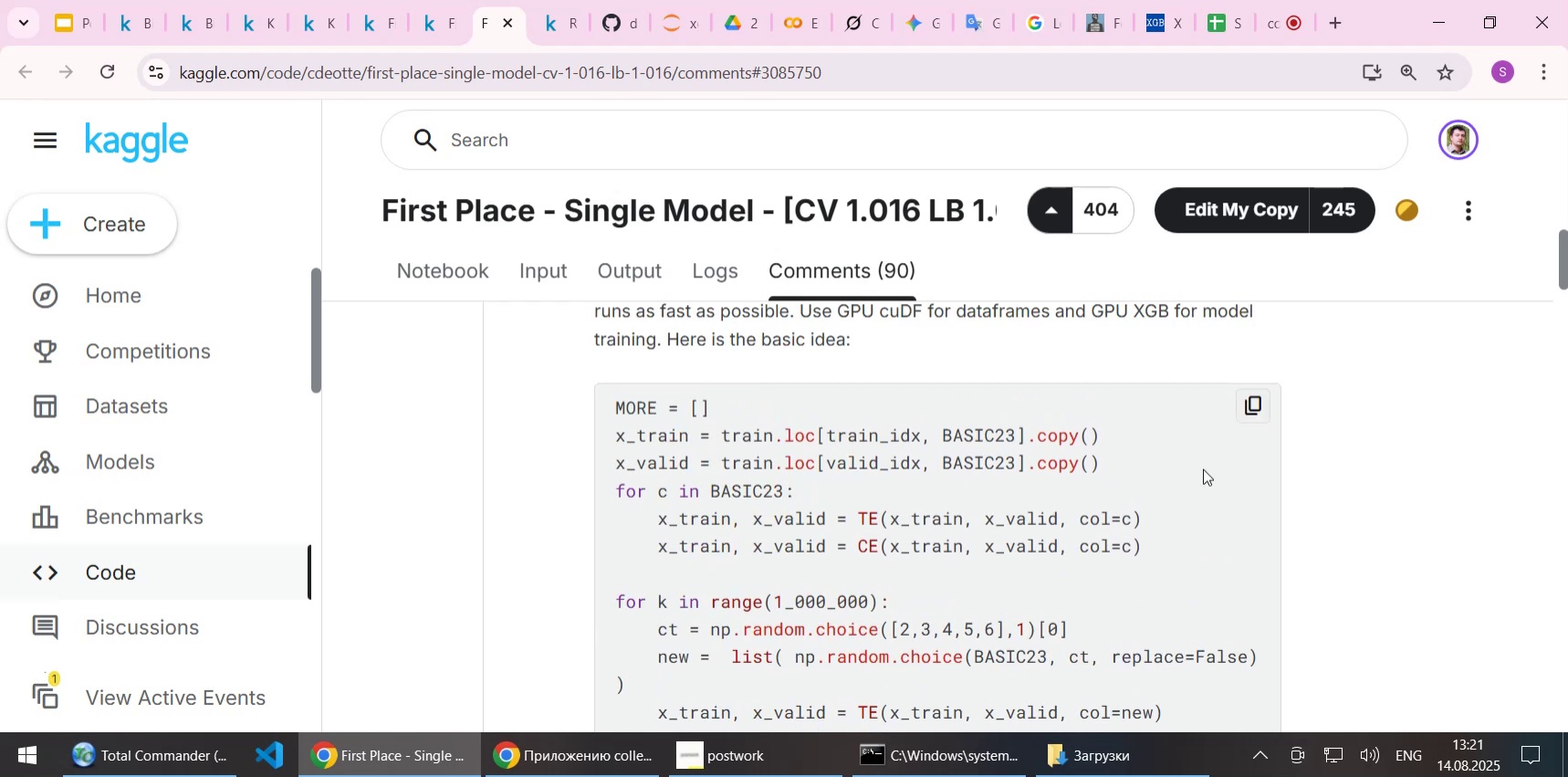 
wait(6.54)
 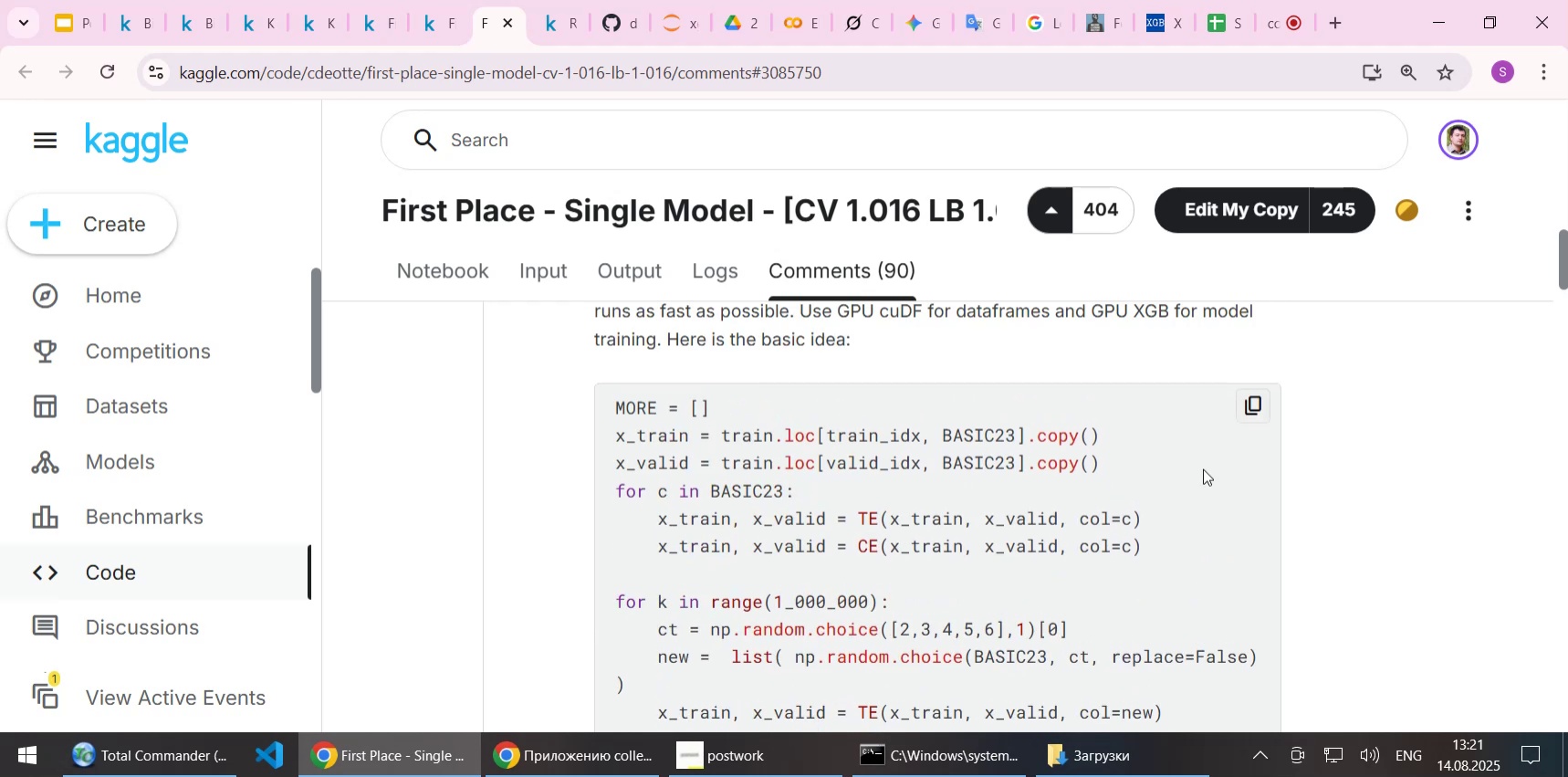 
scroll: coordinate [1203, 468], scroll_direction: down, amount: 1.0
 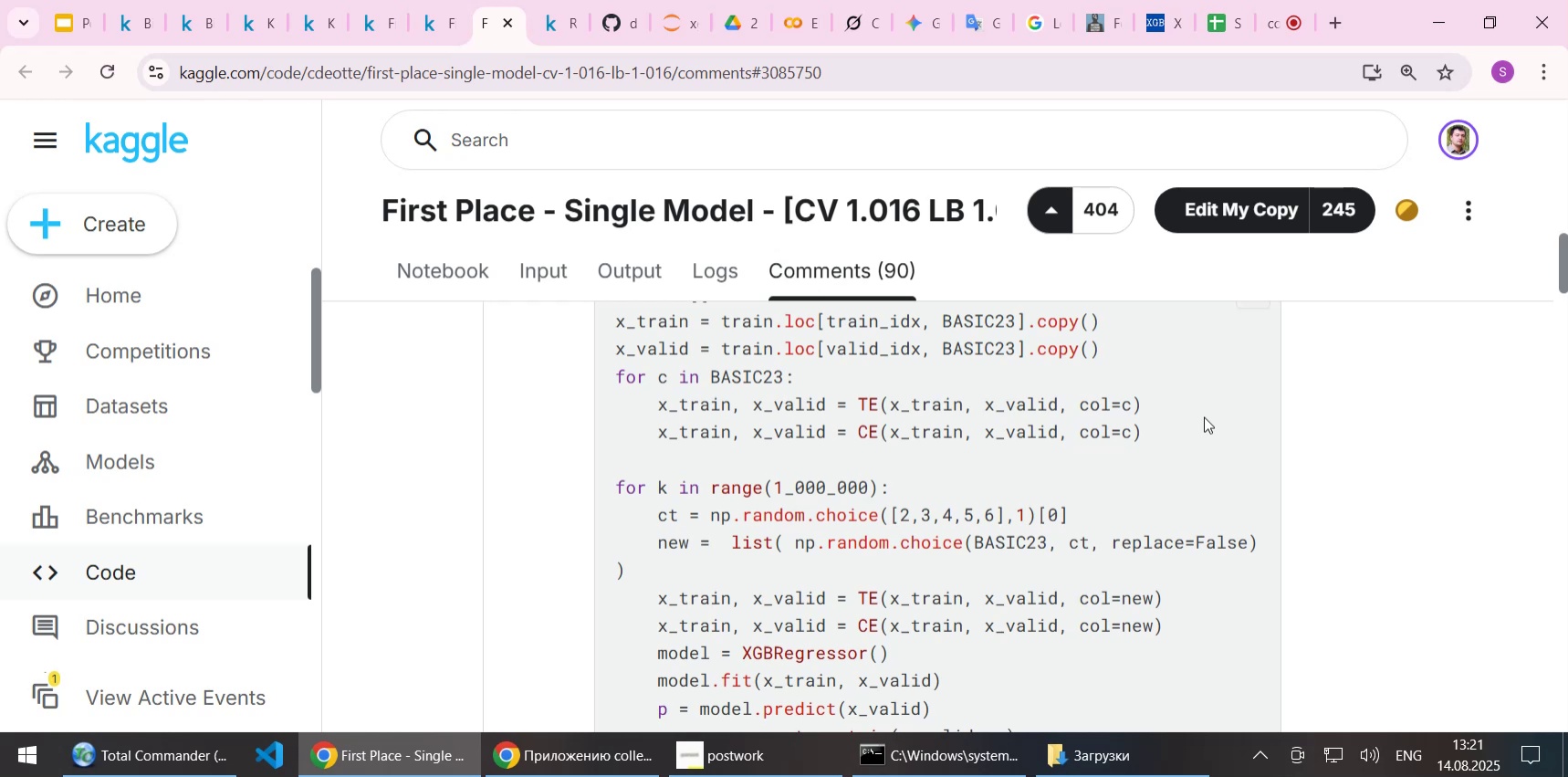 
wait(12.97)
 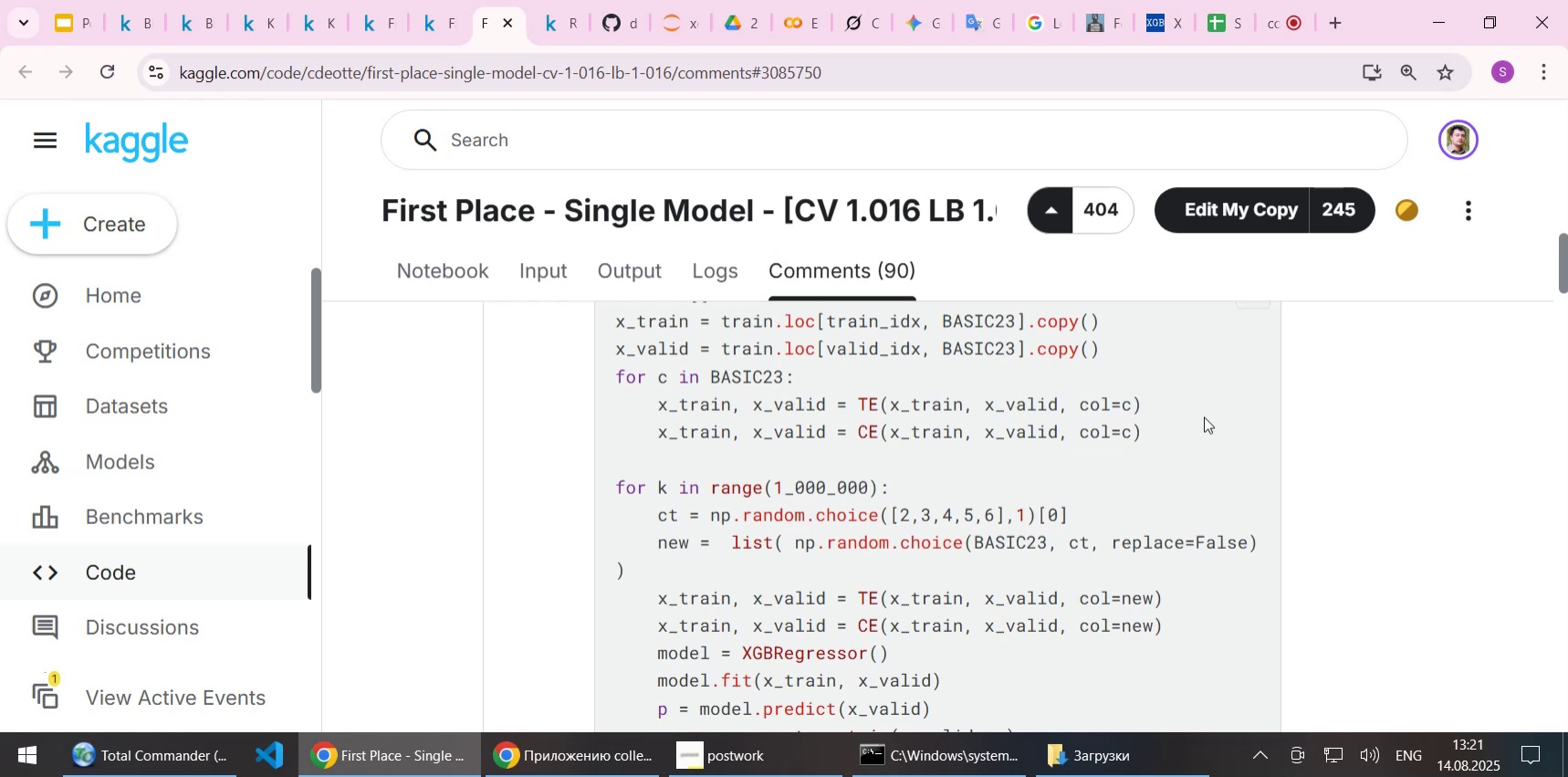 
scroll: coordinate [1207, 458], scroll_direction: up, amount: 1.0
 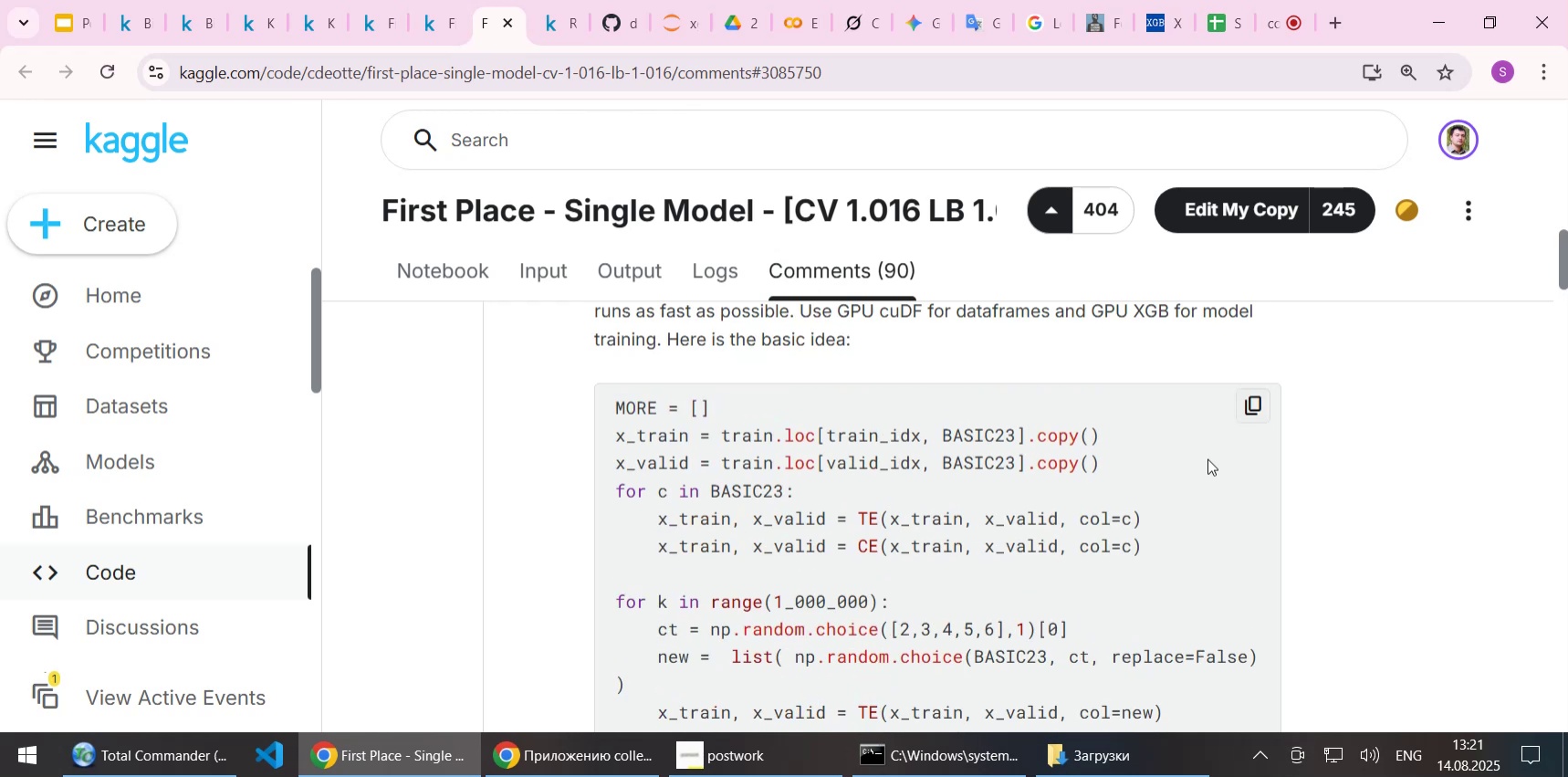 
scroll: coordinate [1207, 458], scroll_direction: down, amount: 1.0
 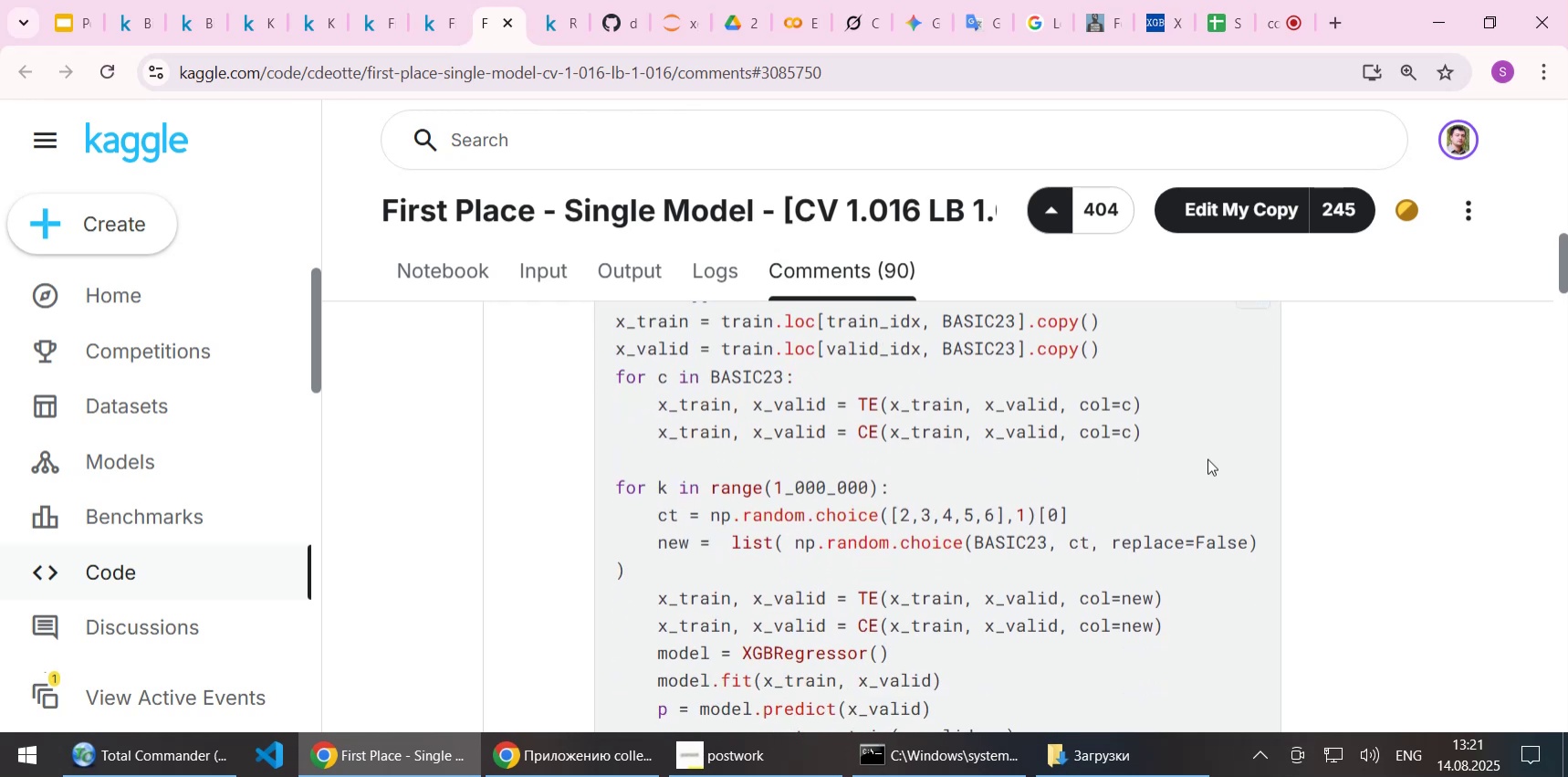 
wait(5.62)
 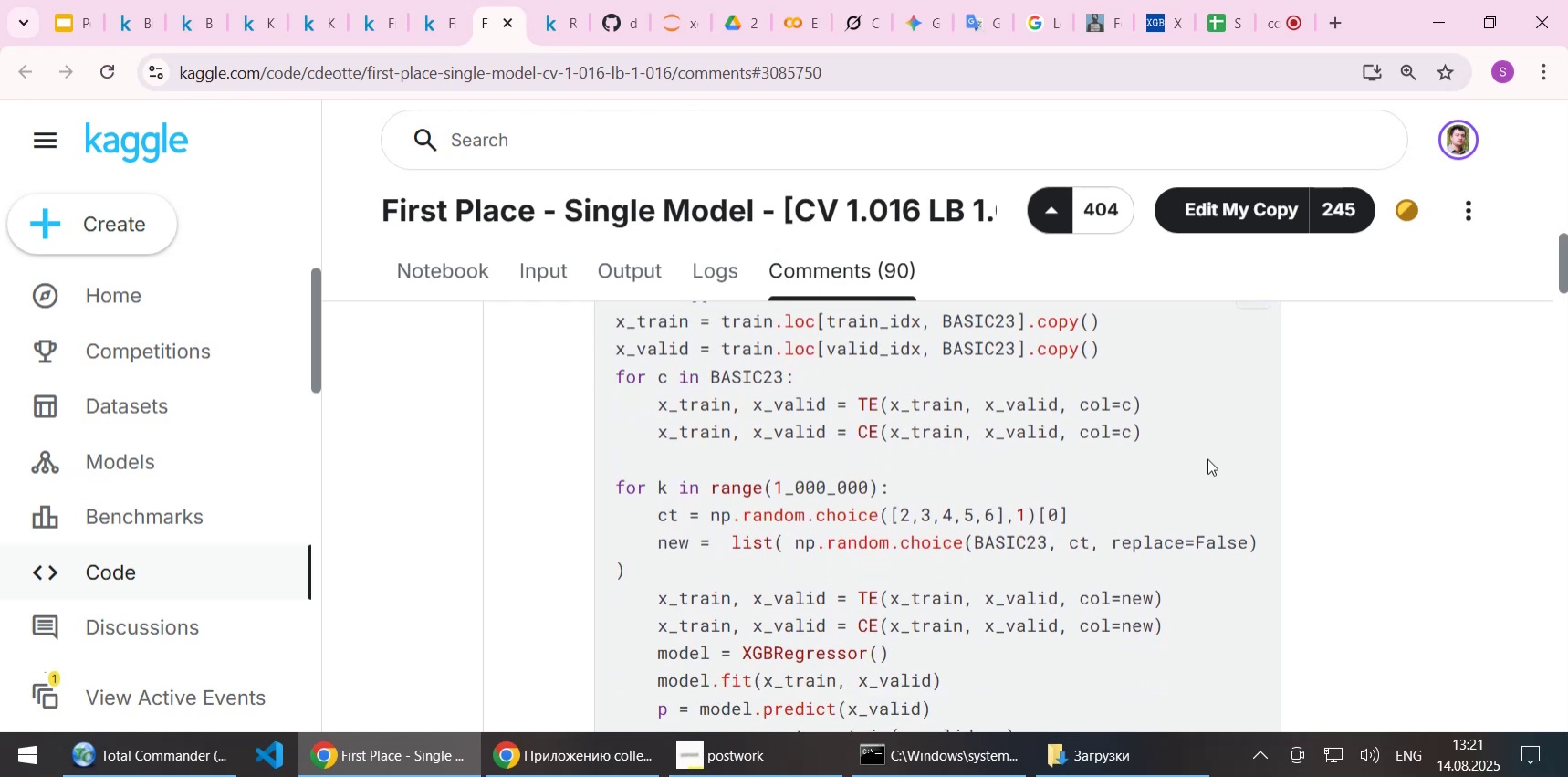 
scroll: coordinate [1207, 460], scroll_direction: down, amount: 1.0
 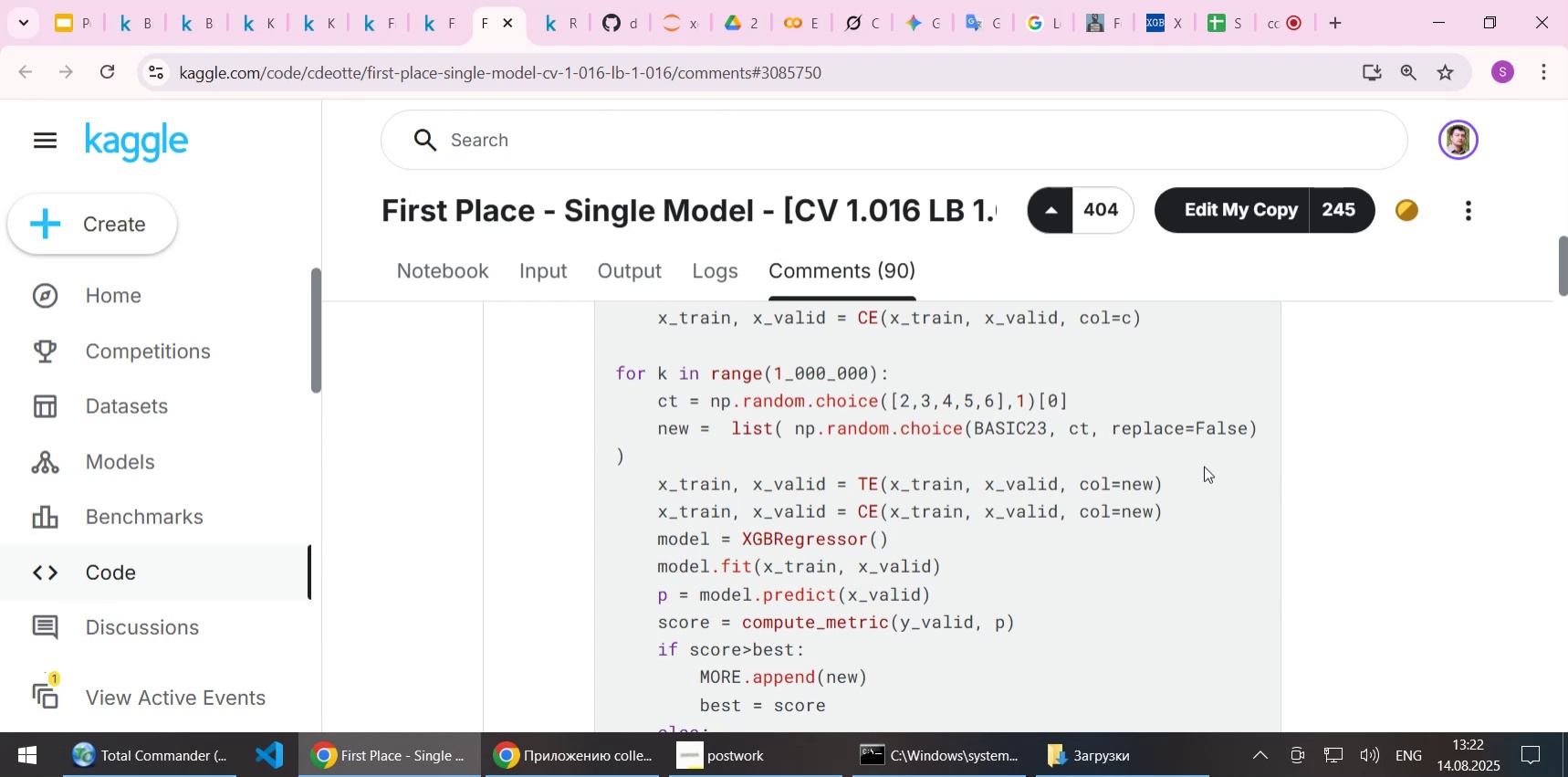 
wait(21.91)
 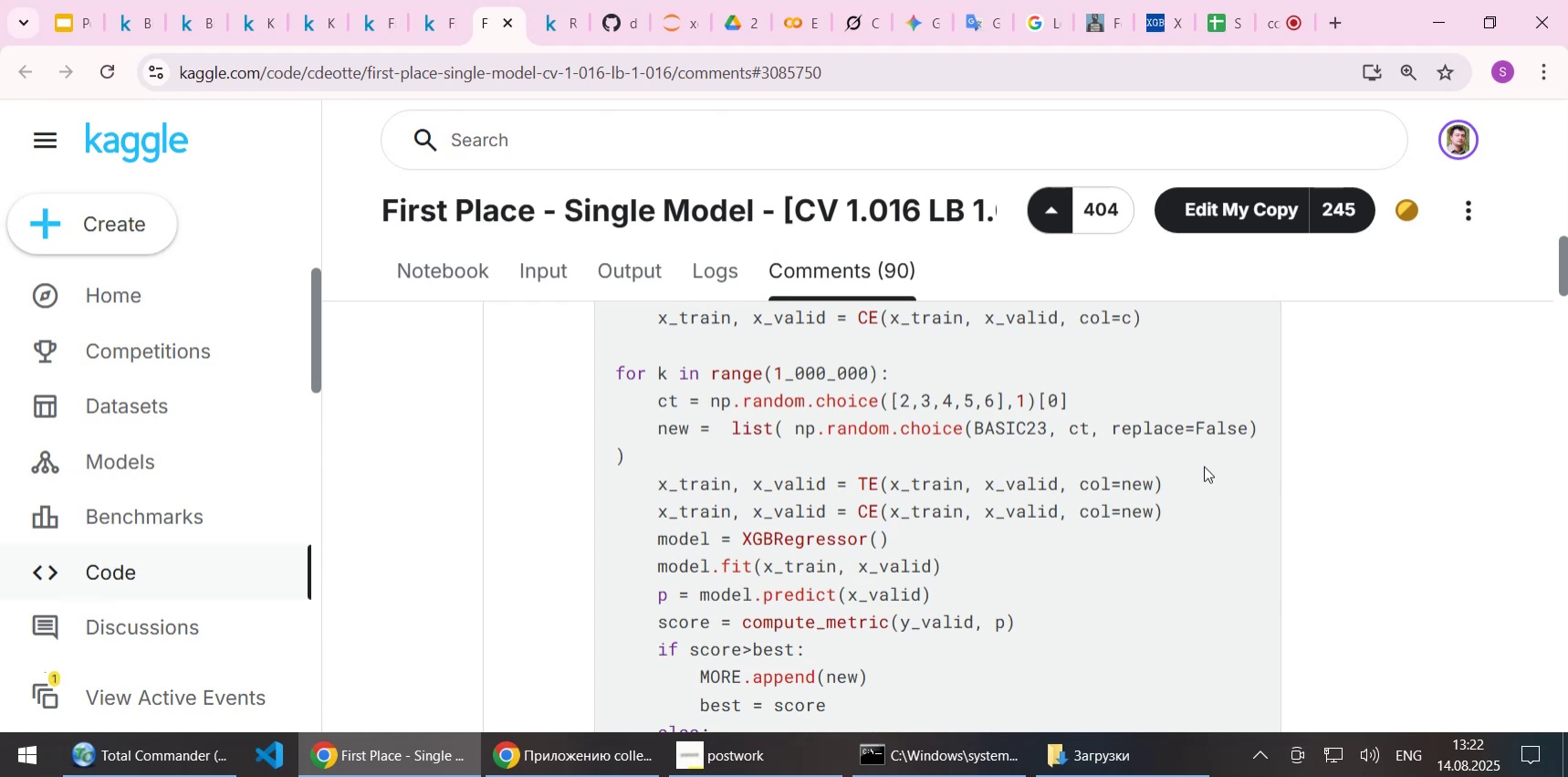 
scroll: coordinate [1204, 466], scroll_direction: down, amount: 1.0
 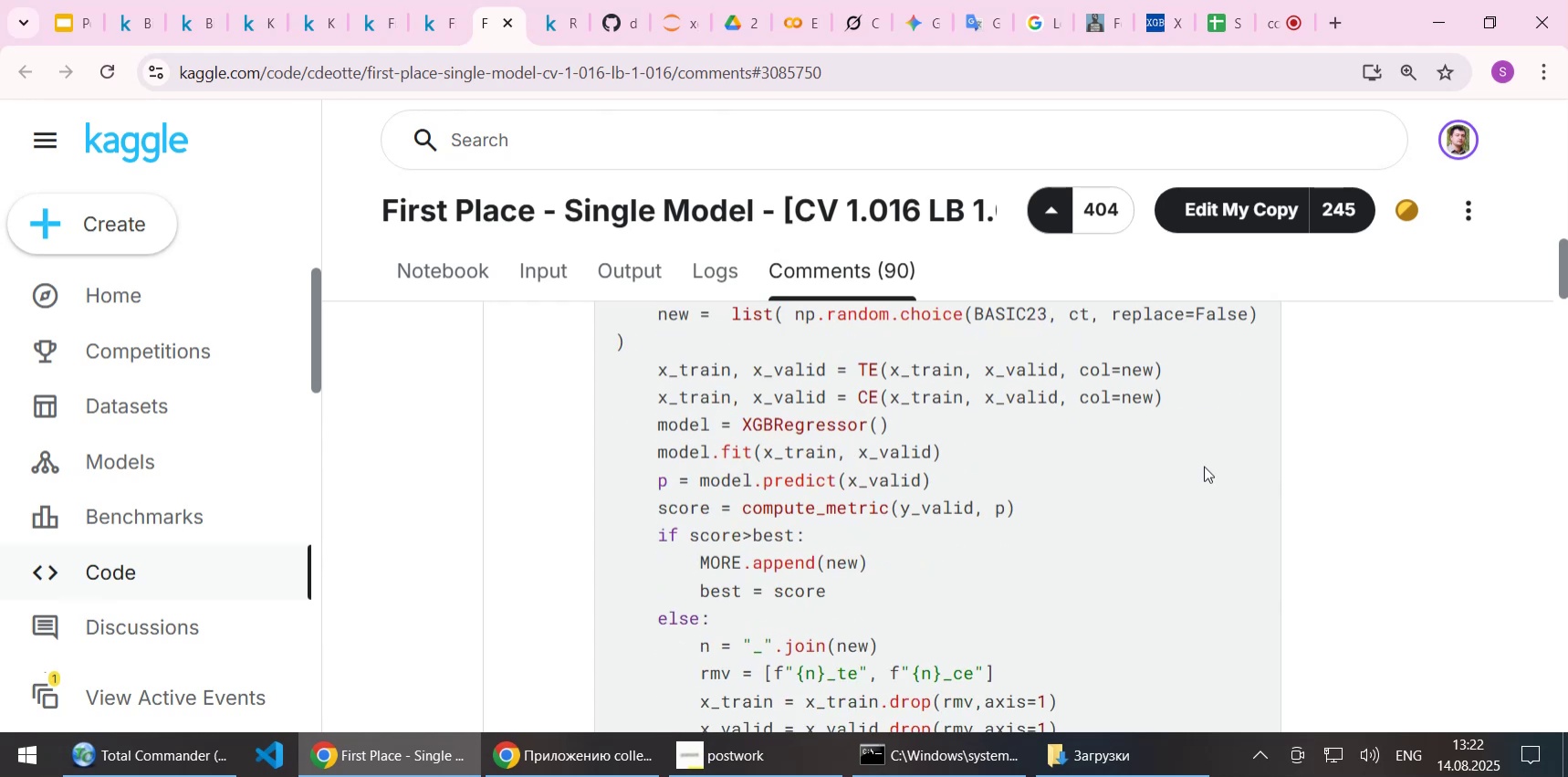 
scroll: coordinate [1204, 466], scroll_direction: up, amount: 1.0
 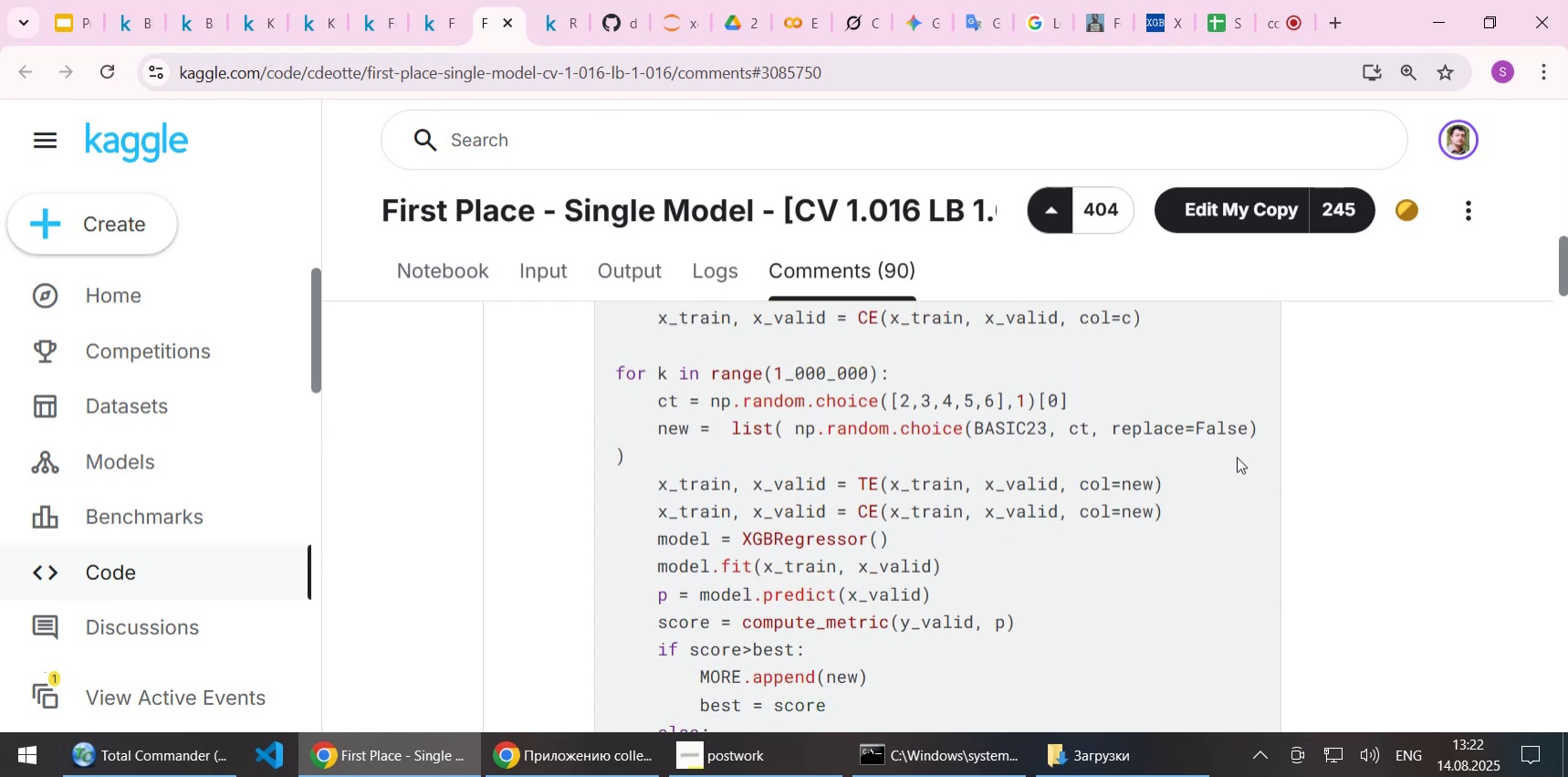 
scroll: coordinate [1237, 457], scroll_direction: down, amount: 3.0
 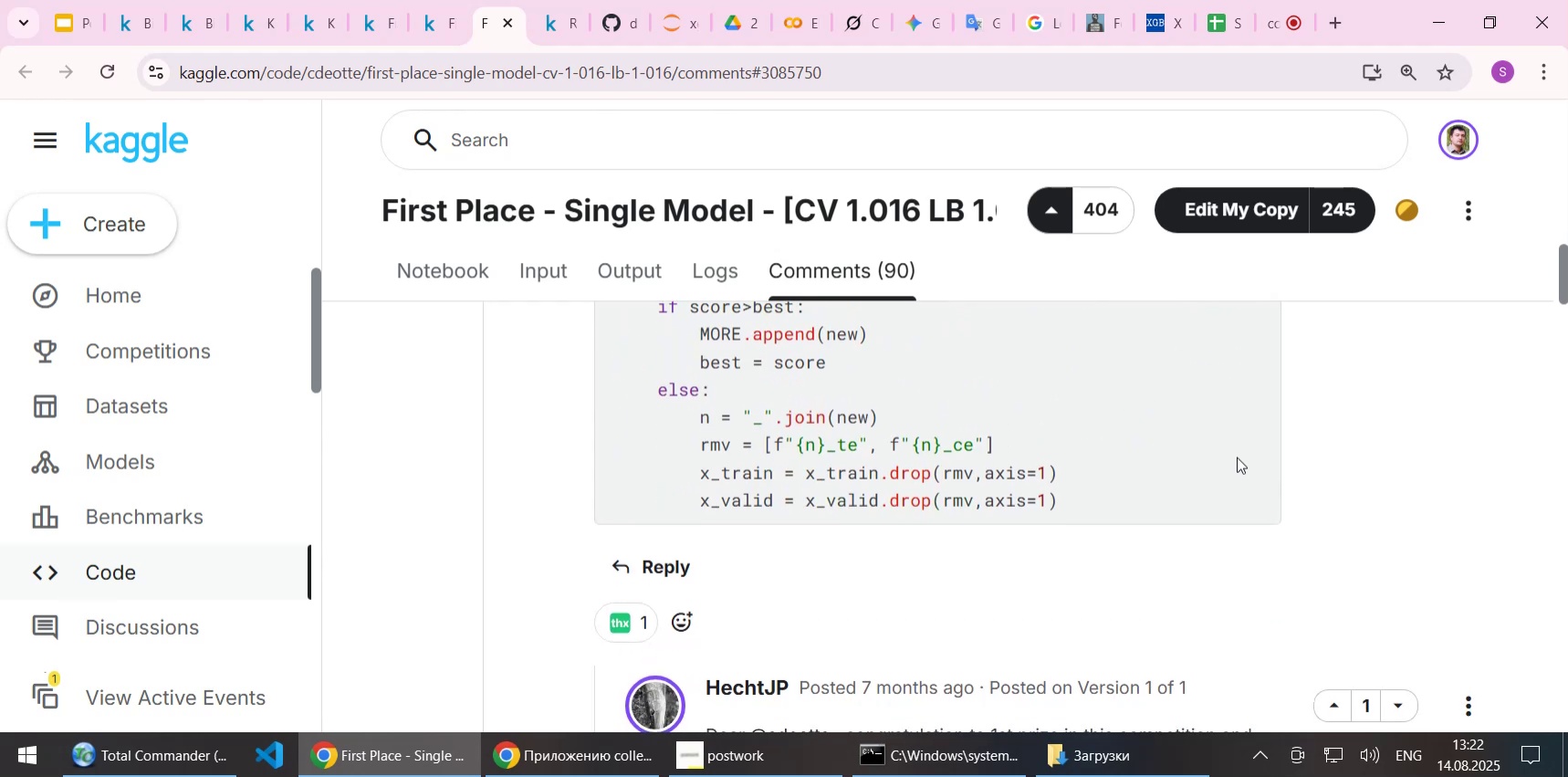 
scroll: coordinate [1237, 457], scroll_direction: up, amount: 2.0
 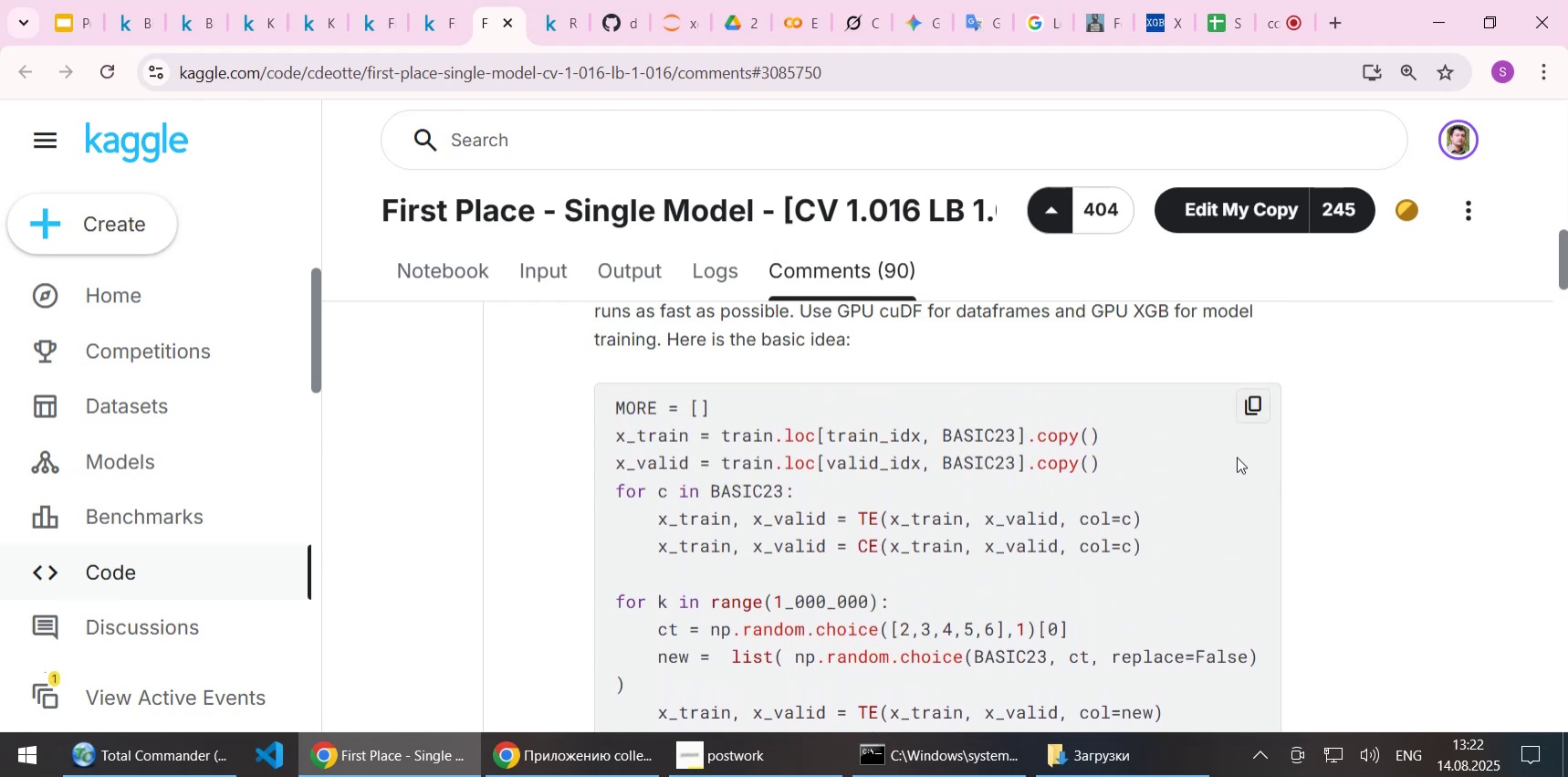 
scroll: coordinate [1224, 589], scroll_direction: down, amount: 8.0
 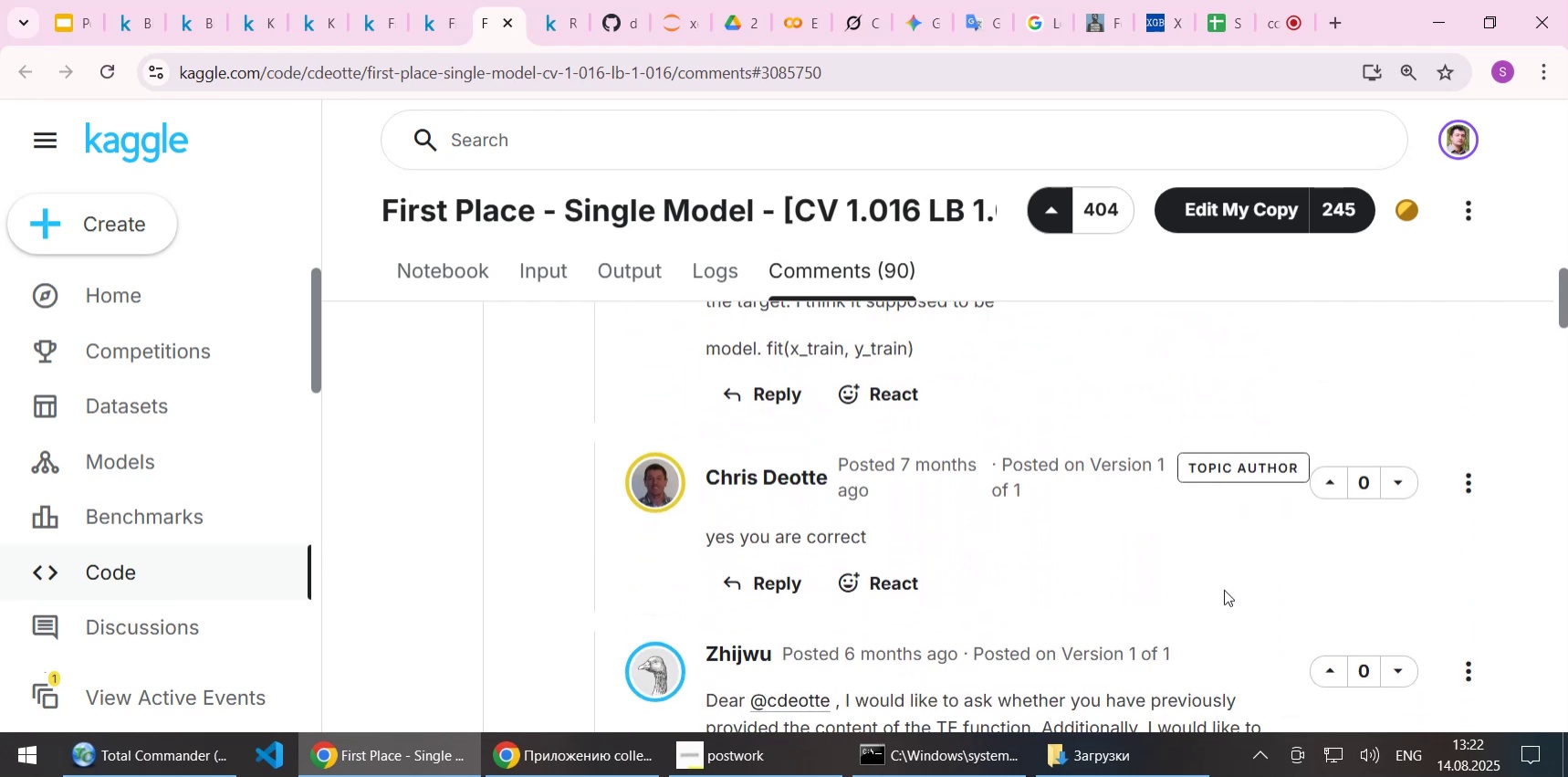 
scroll: coordinate [1224, 589], scroll_direction: up, amount: 3.0
 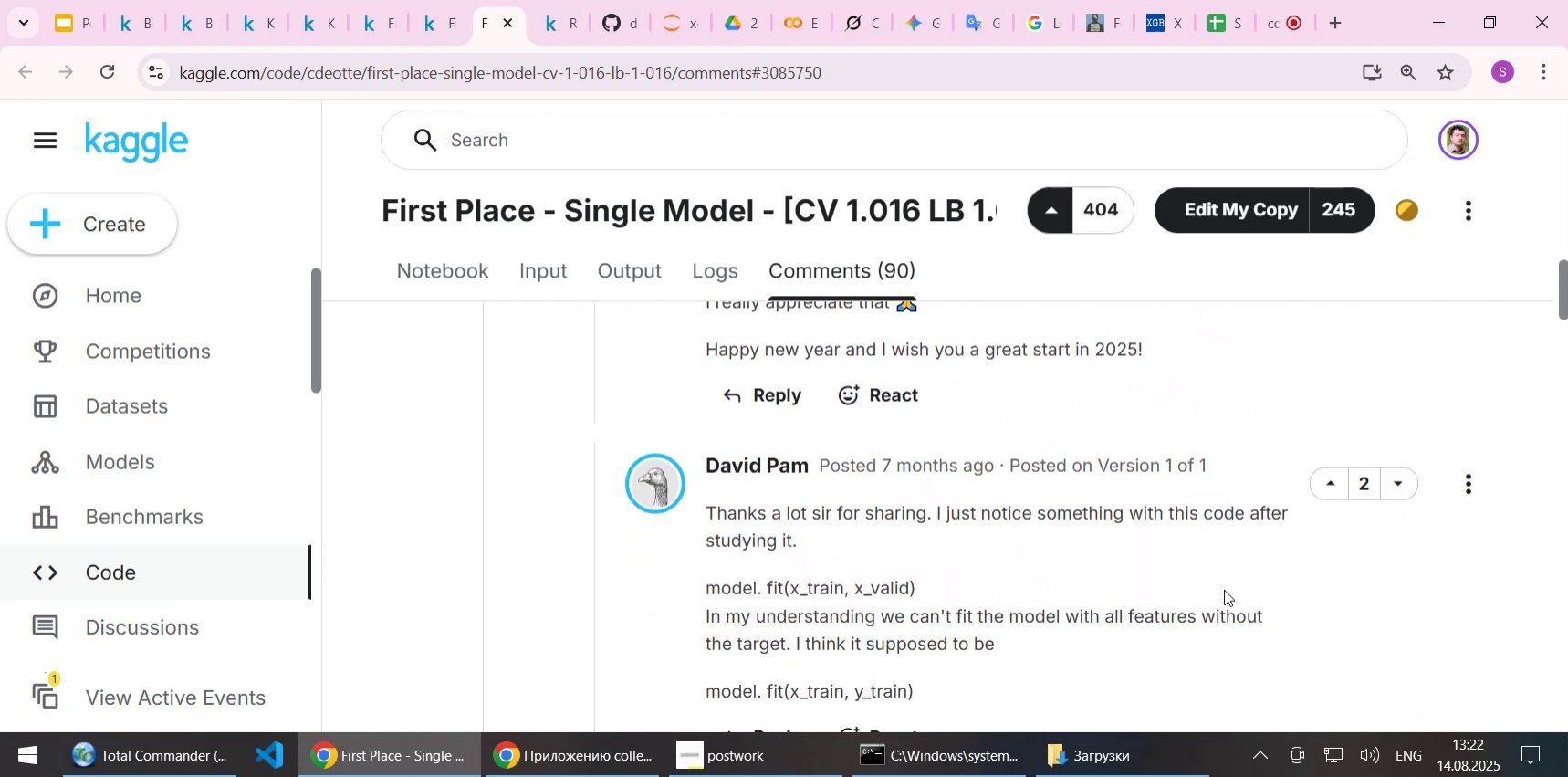 
scroll: coordinate [1224, 589], scroll_direction: down, amount: 1.0
 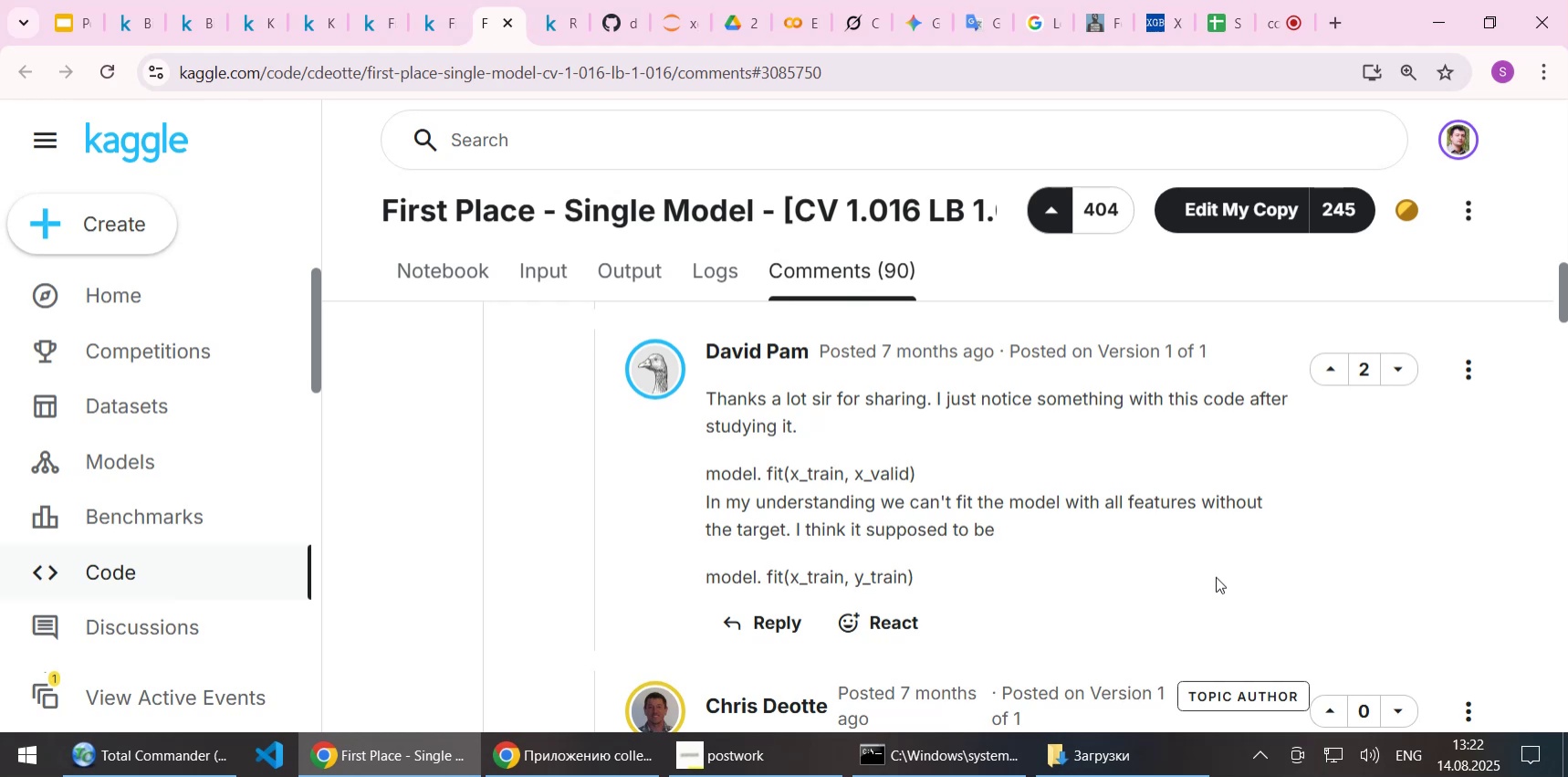 
wait(11.7)
 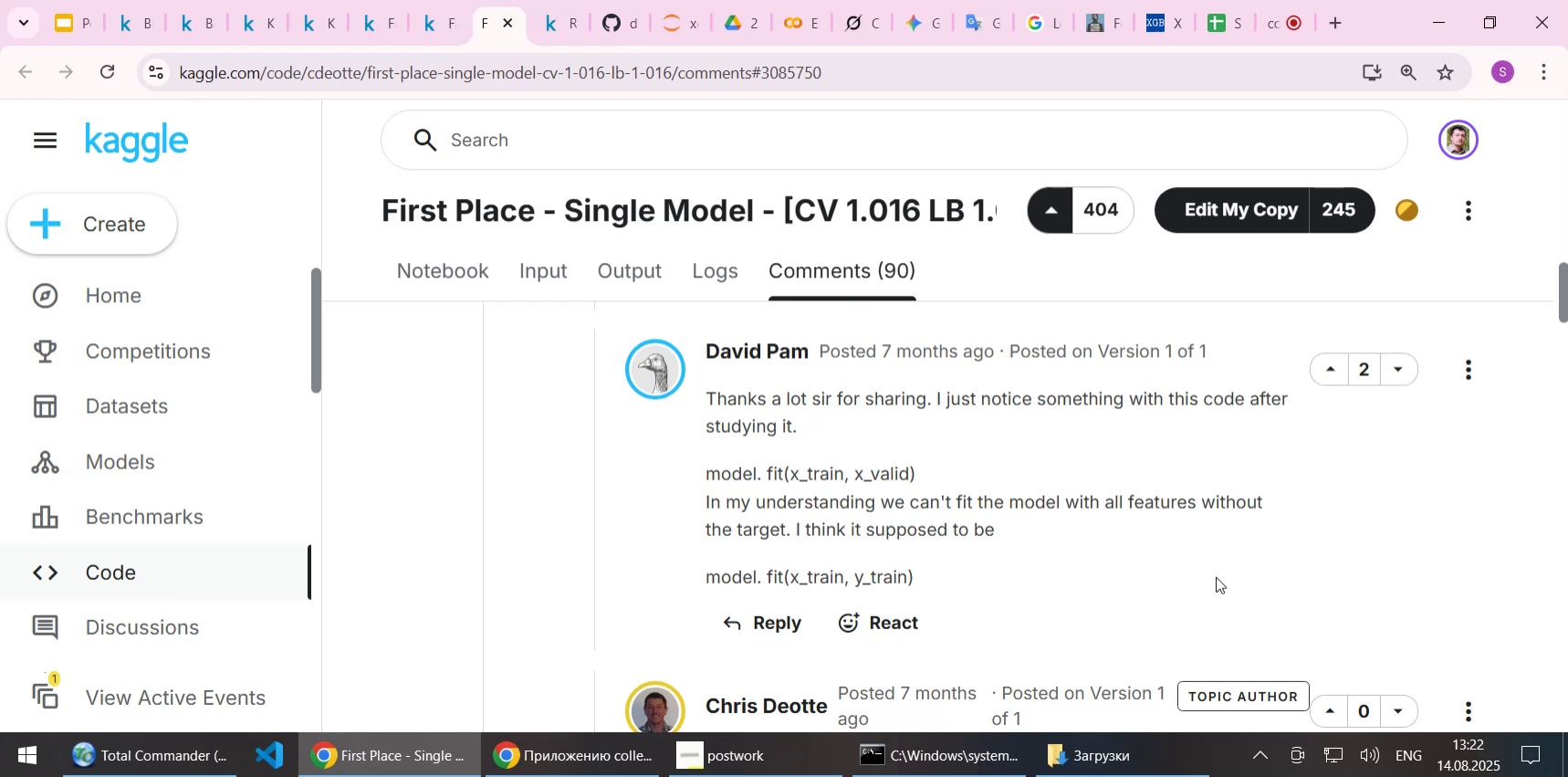 
scroll: coordinate [1087, 518], scroll_direction: down, amount: 5.0
 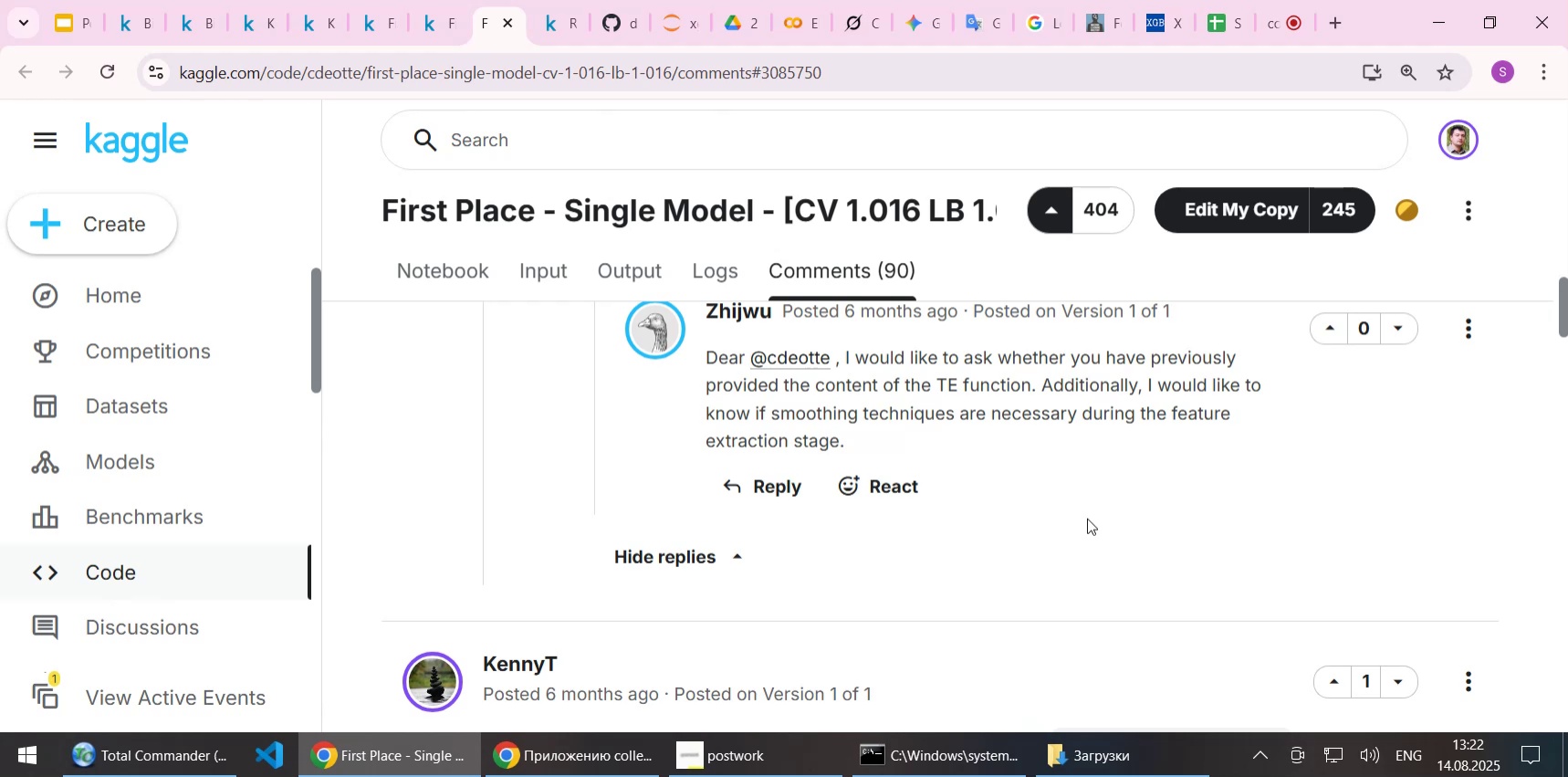 
wait(9.18)
 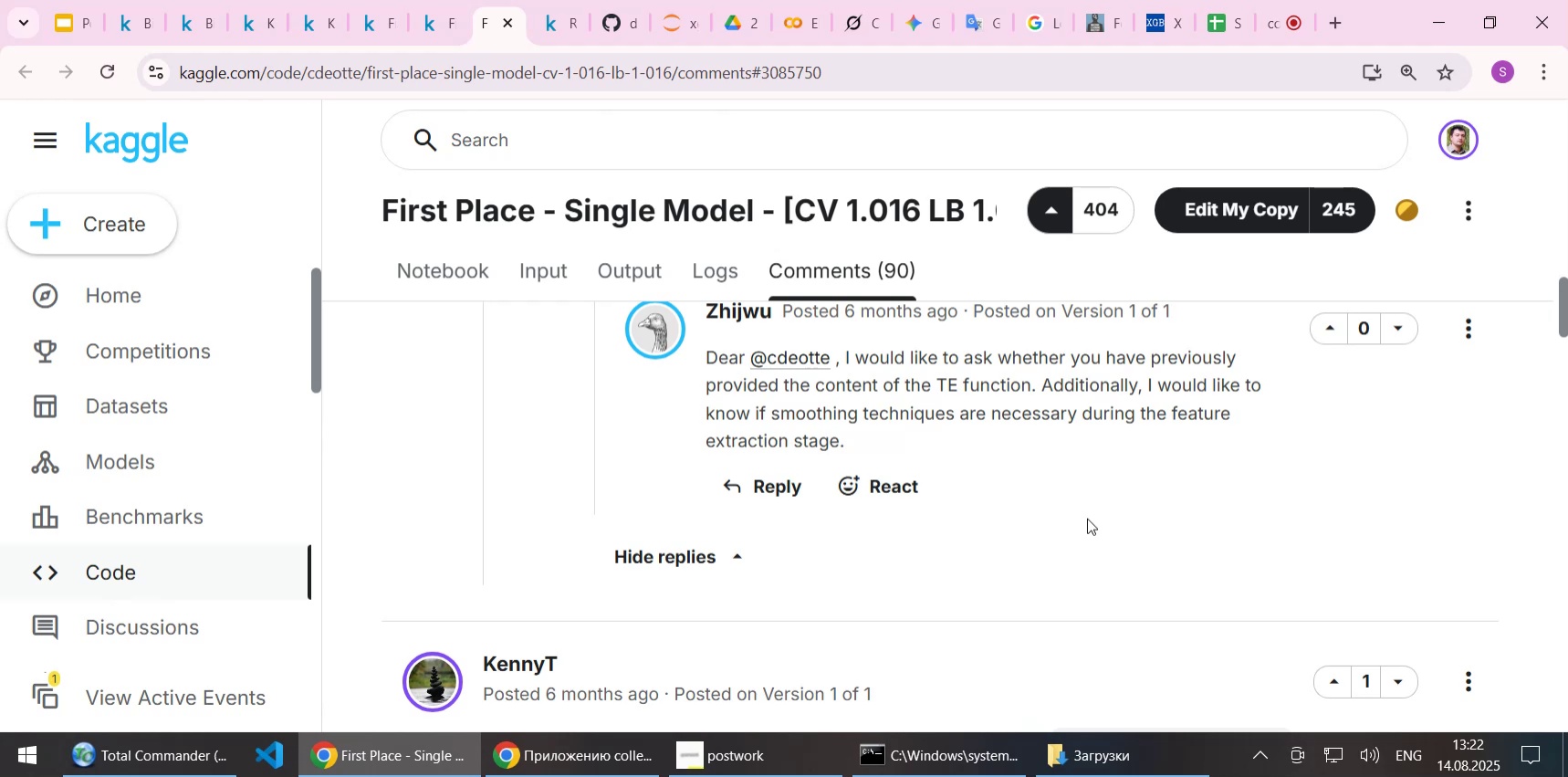 
scroll: coordinate [914, 485], scroll_direction: down, amount: 2.0
 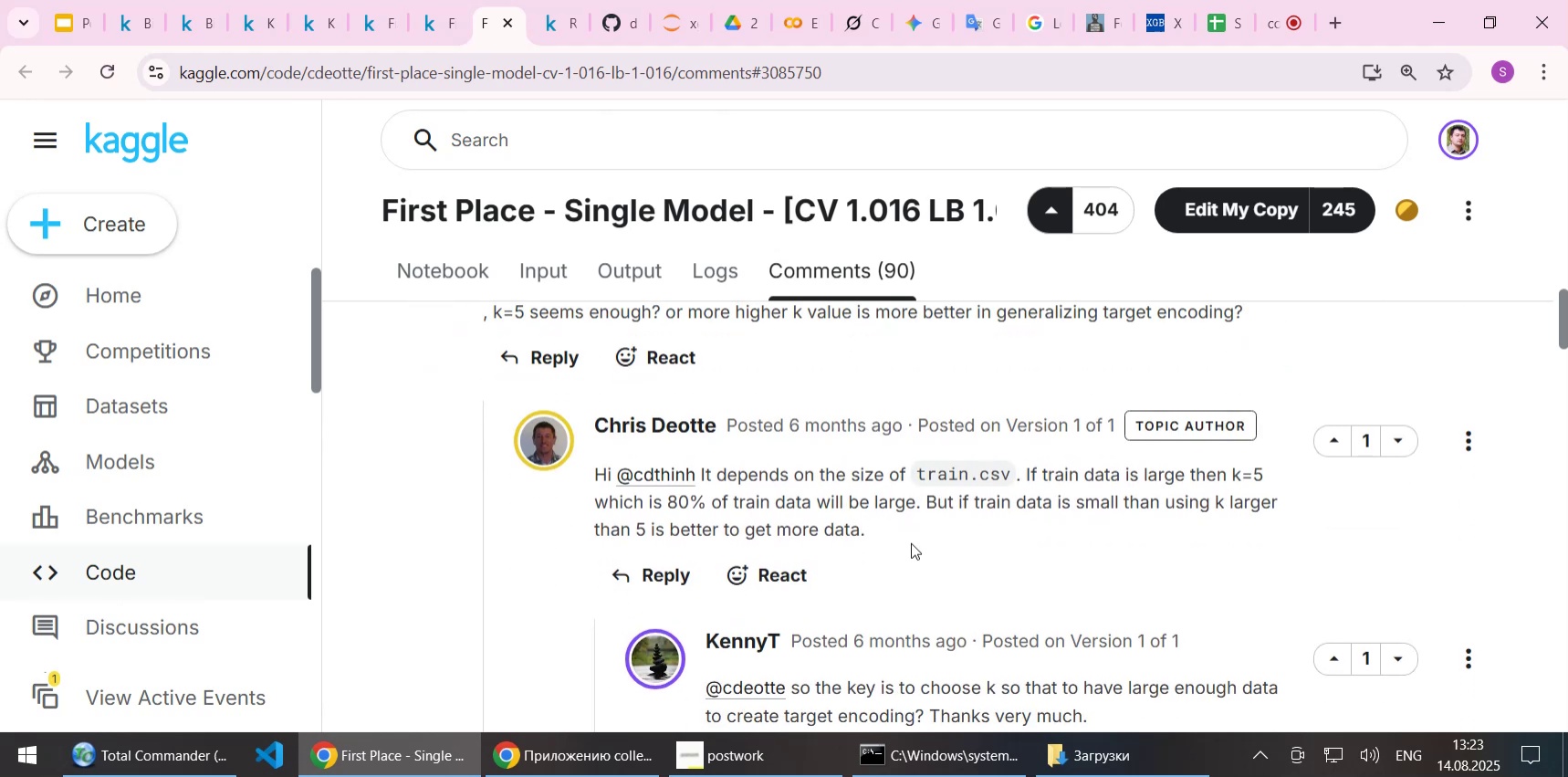 
wait(12.24)
 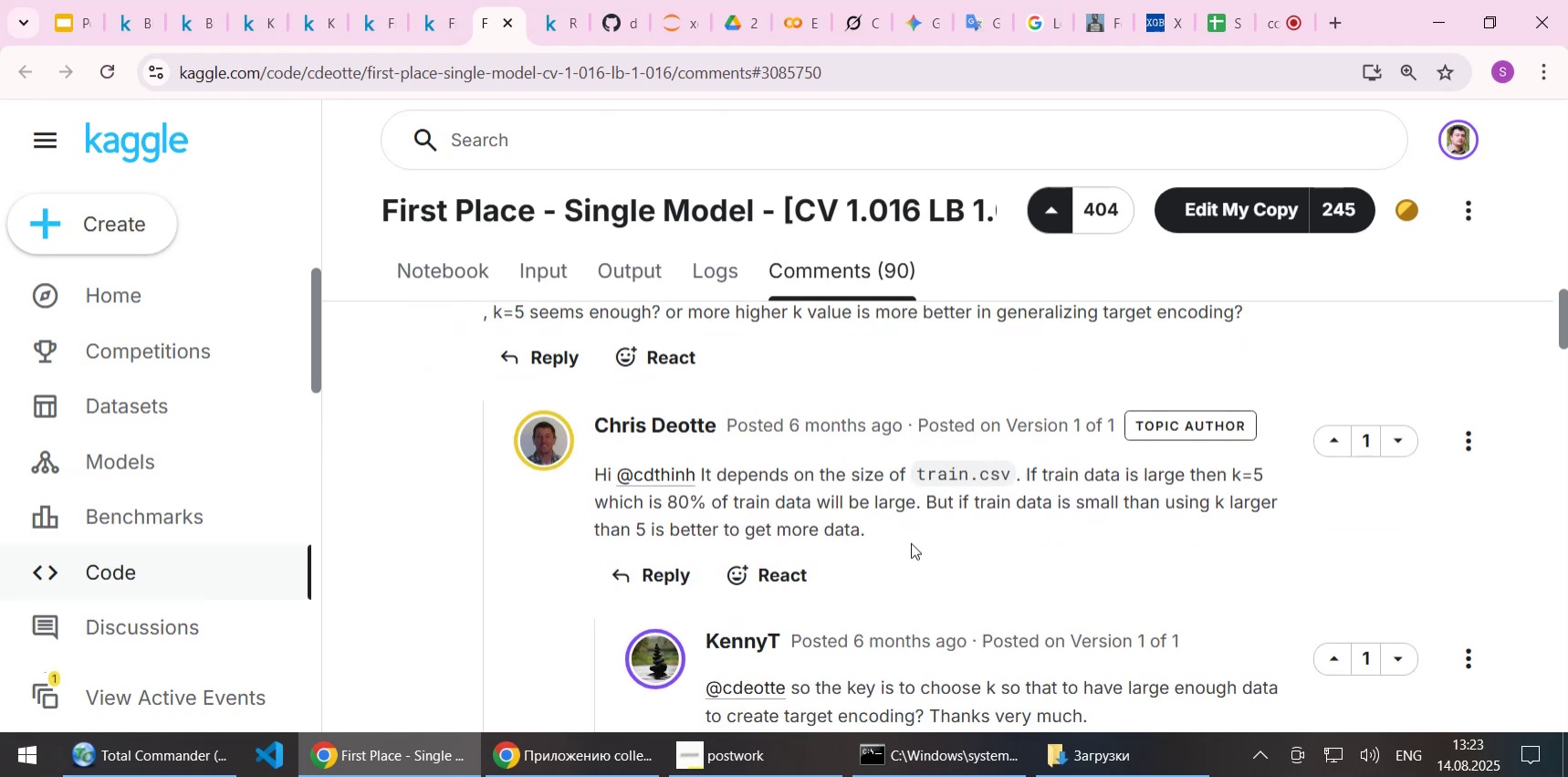 
scroll: coordinate [977, 582], scroll_direction: down, amount: 4.0
 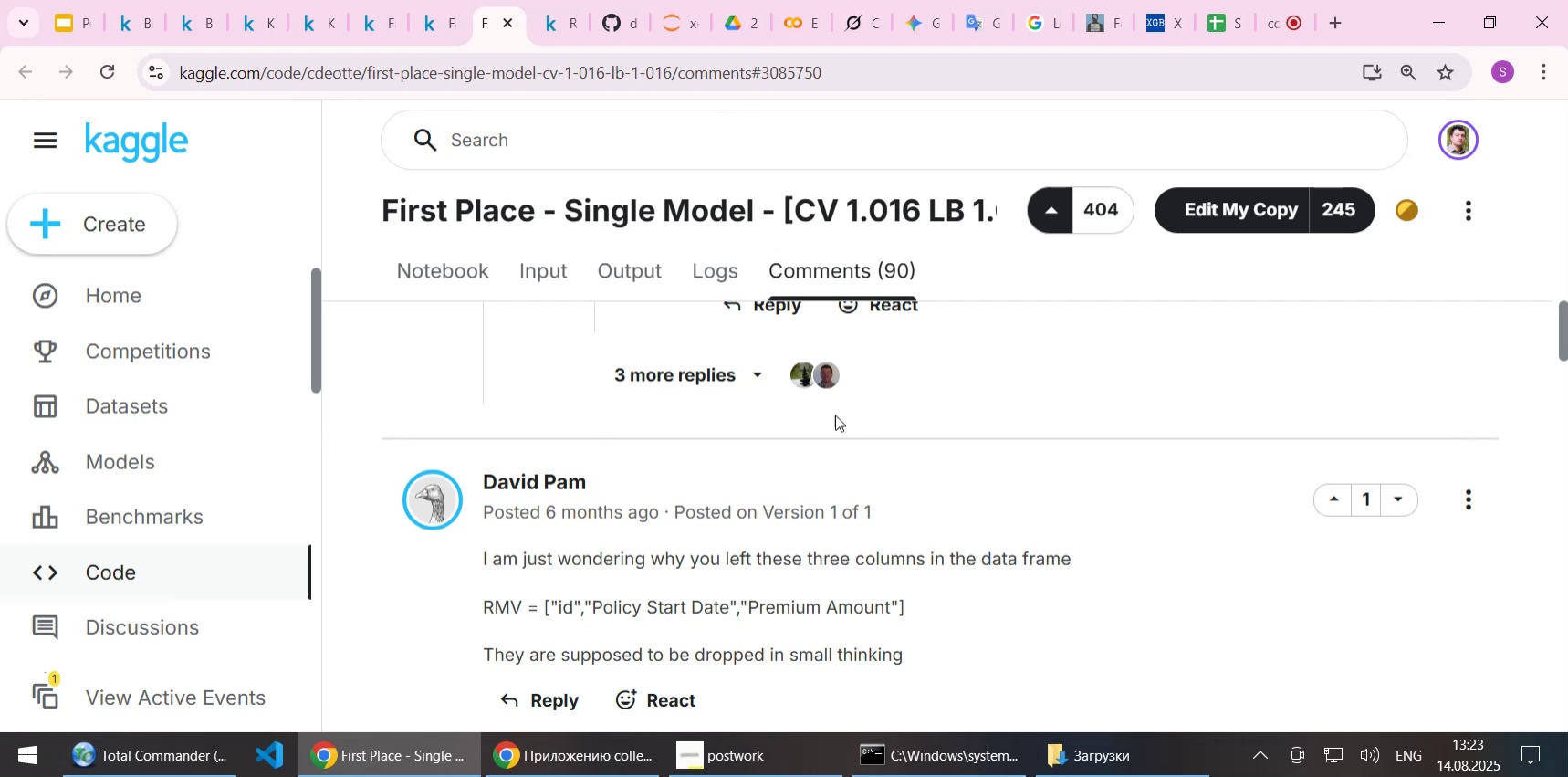 
left_click([748, 374])
 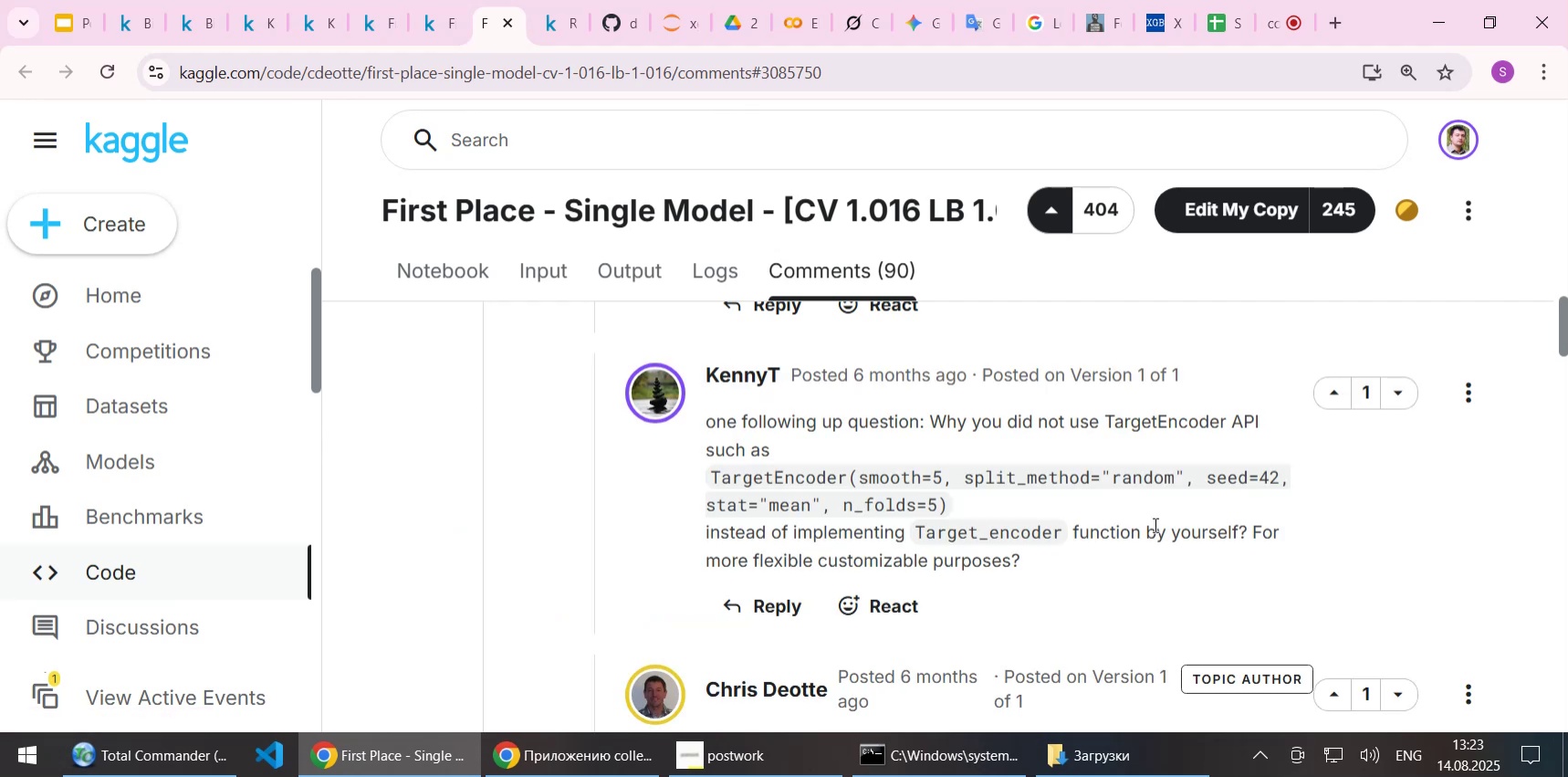 
scroll: coordinate [1126, 471], scroll_direction: down, amount: 2.0
 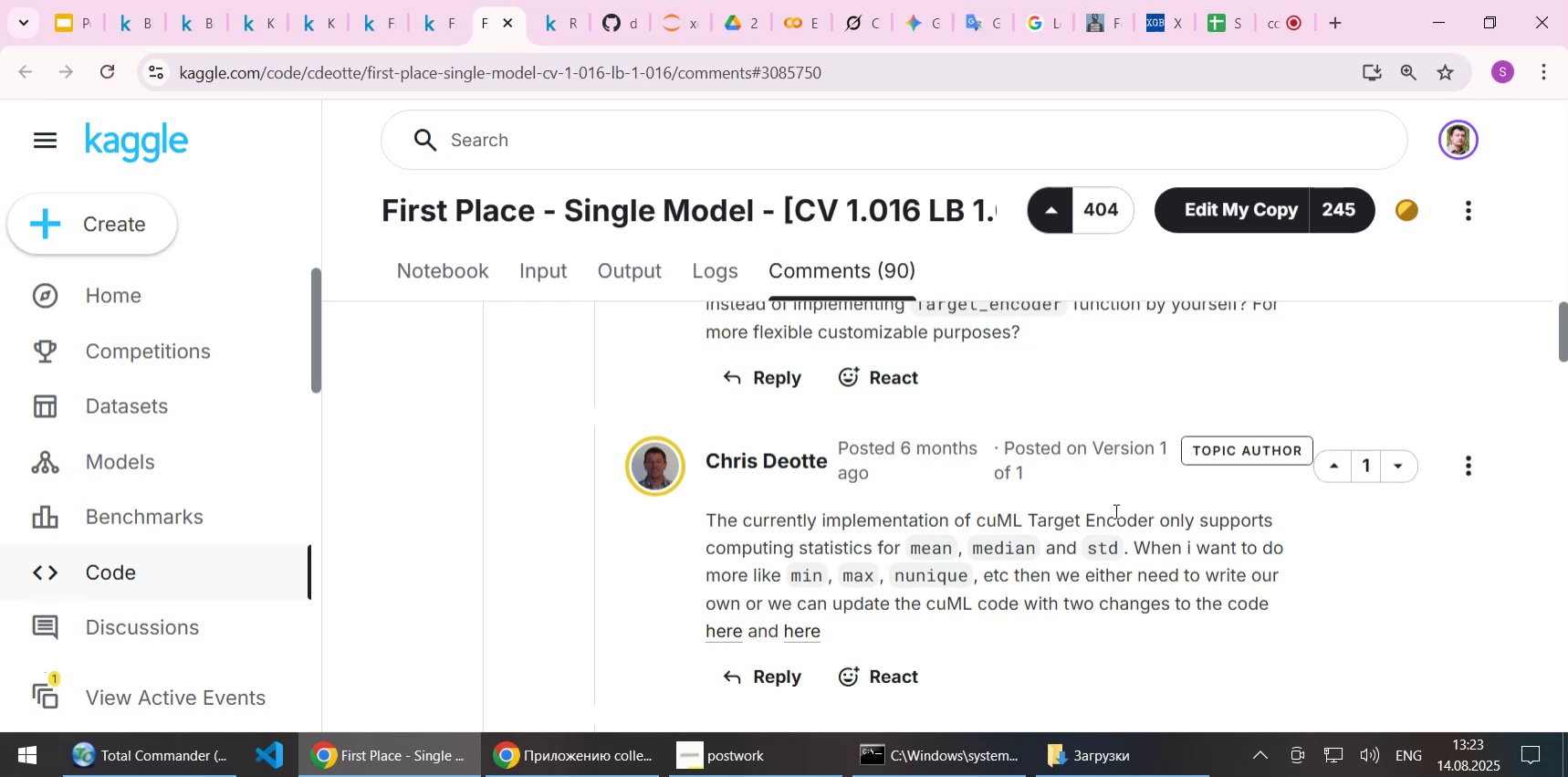 
wait(24.85)
 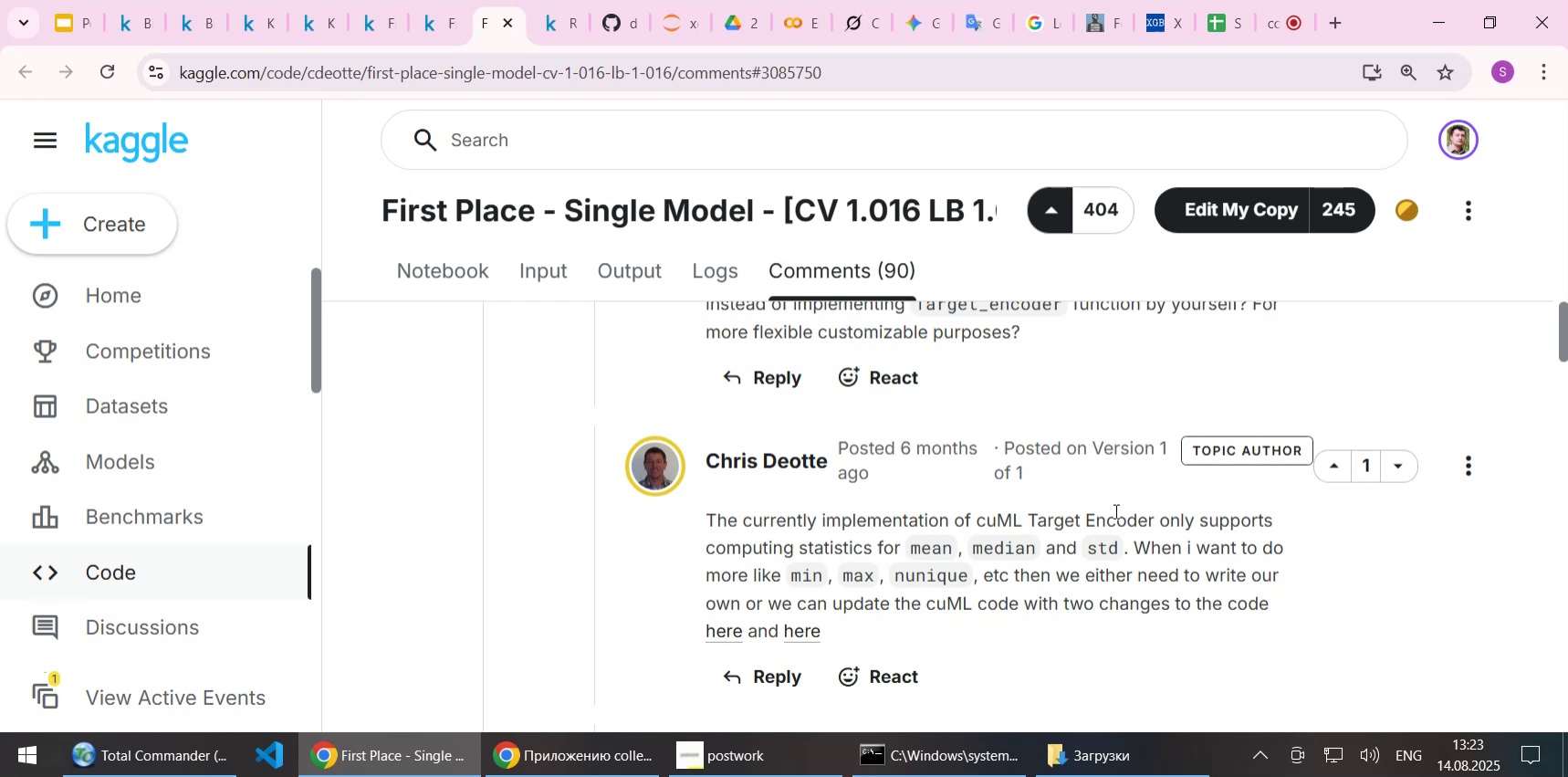 
scroll: coordinate [1114, 517], scroll_direction: down, amount: 4.0
 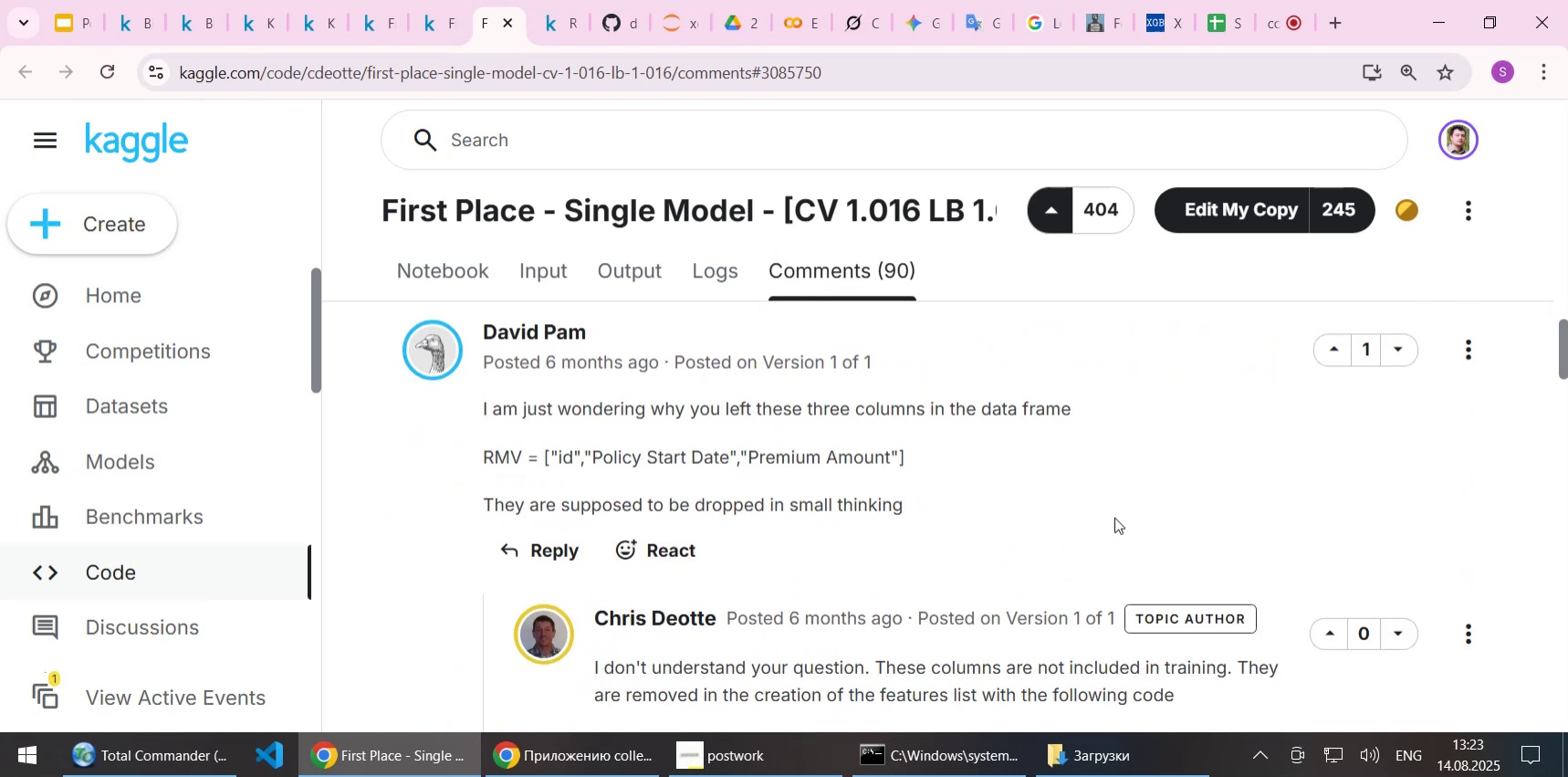 
wait(5.51)
 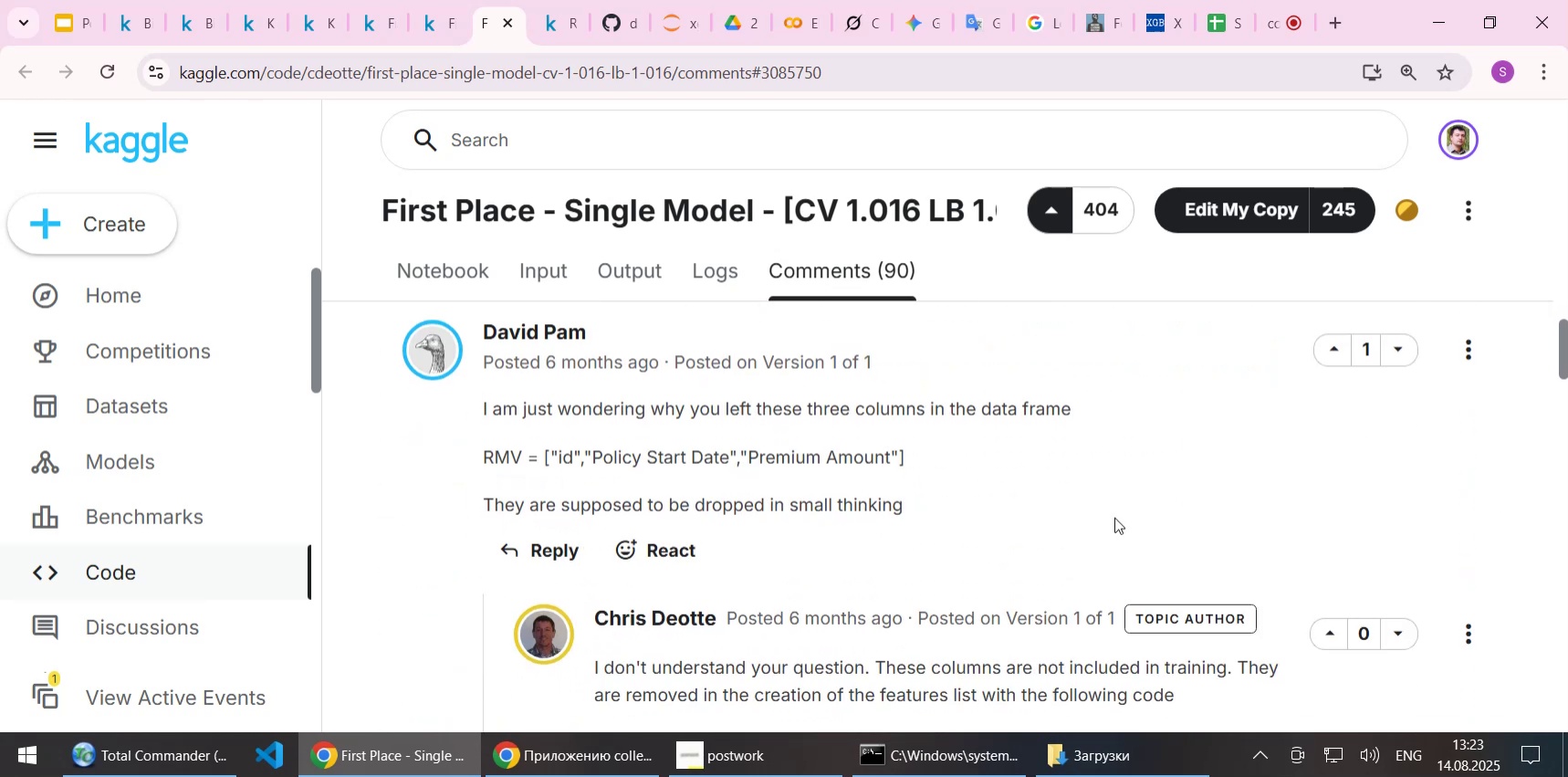 
scroll: coordinate [1046, 431], scroll_direction: down, amount: 2.0
 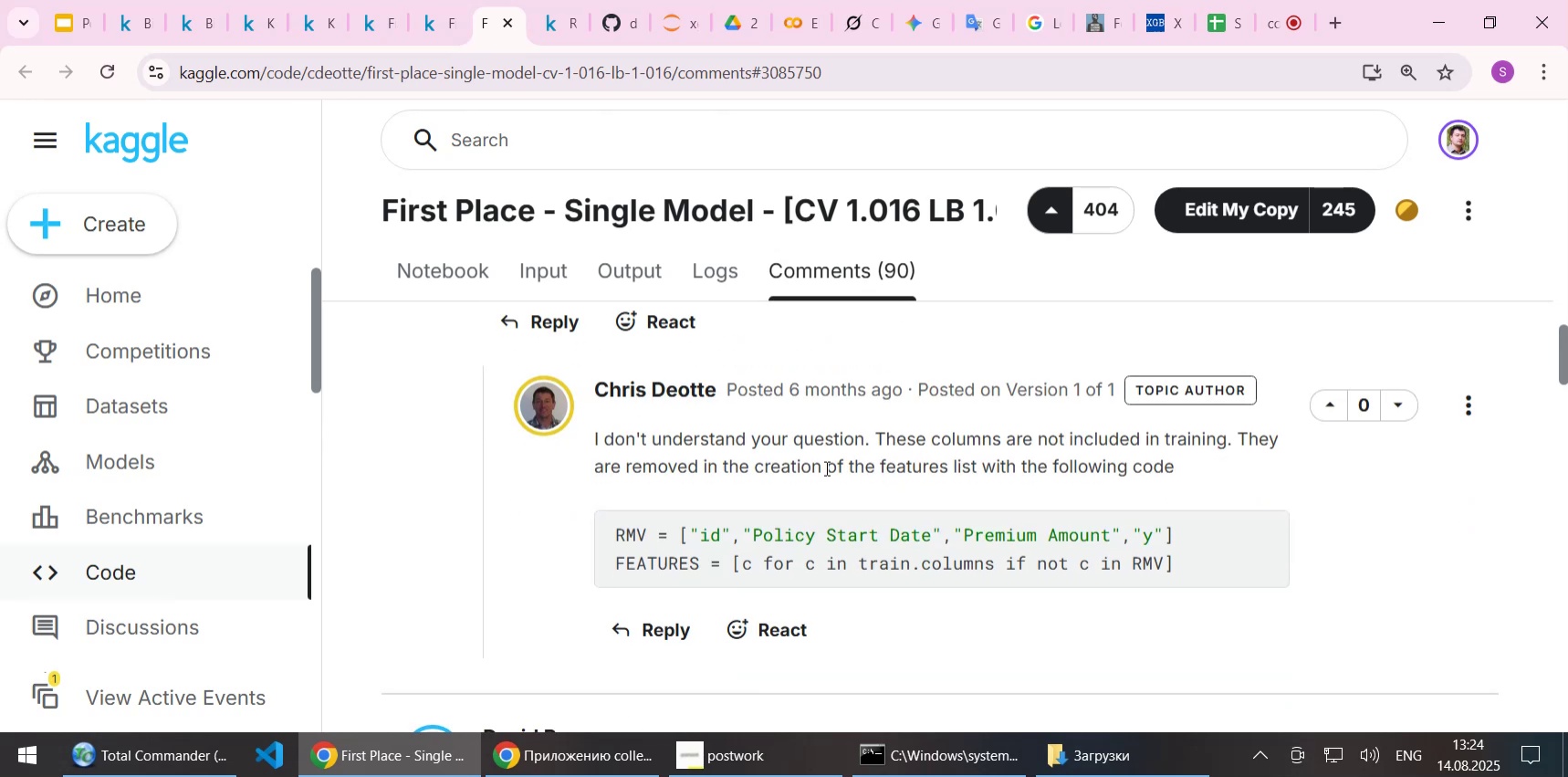 
wait(9.95)
 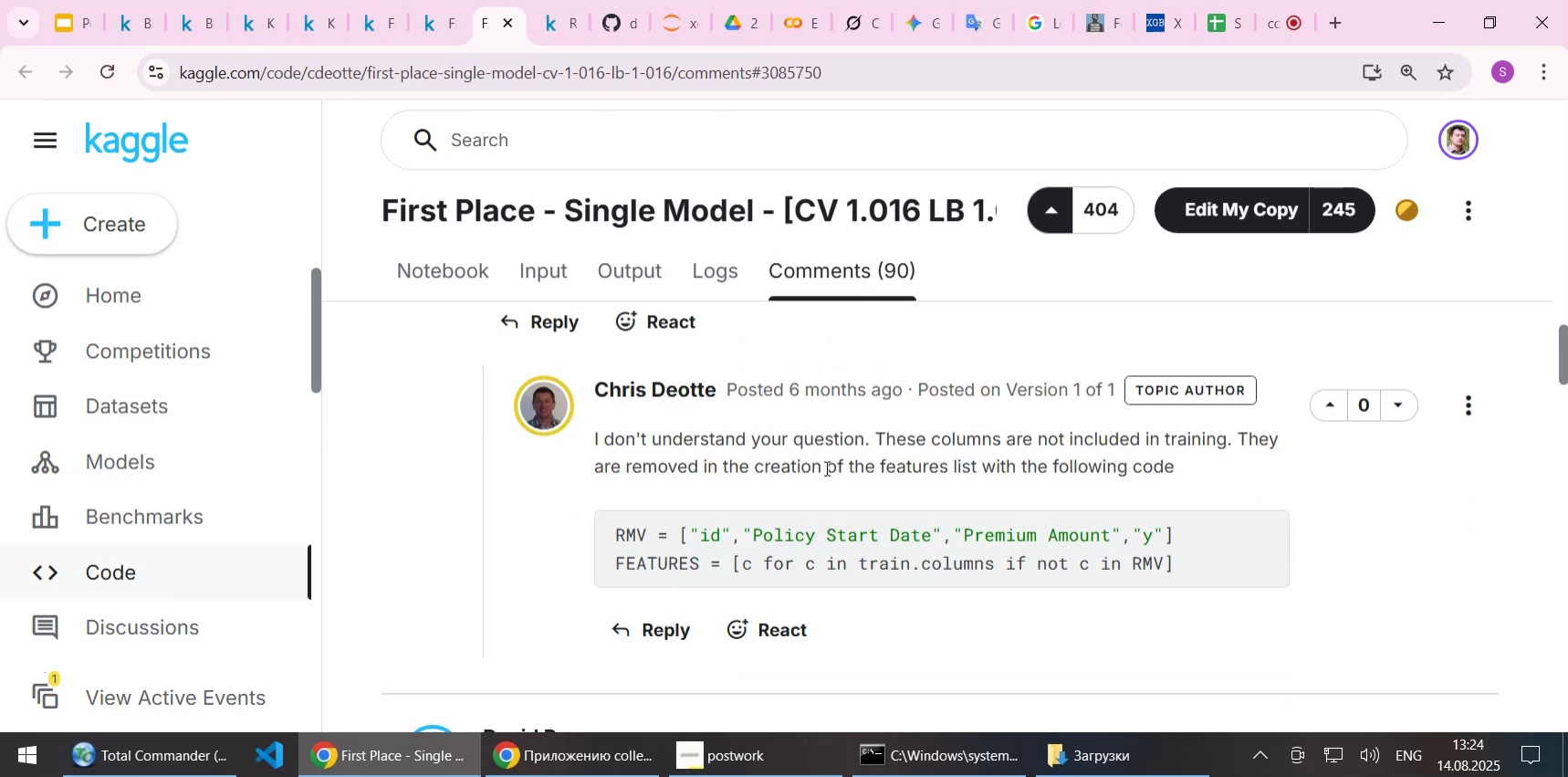 
scroll: coordinate [847, 426], scroll_direction: down, amount: 4.0
 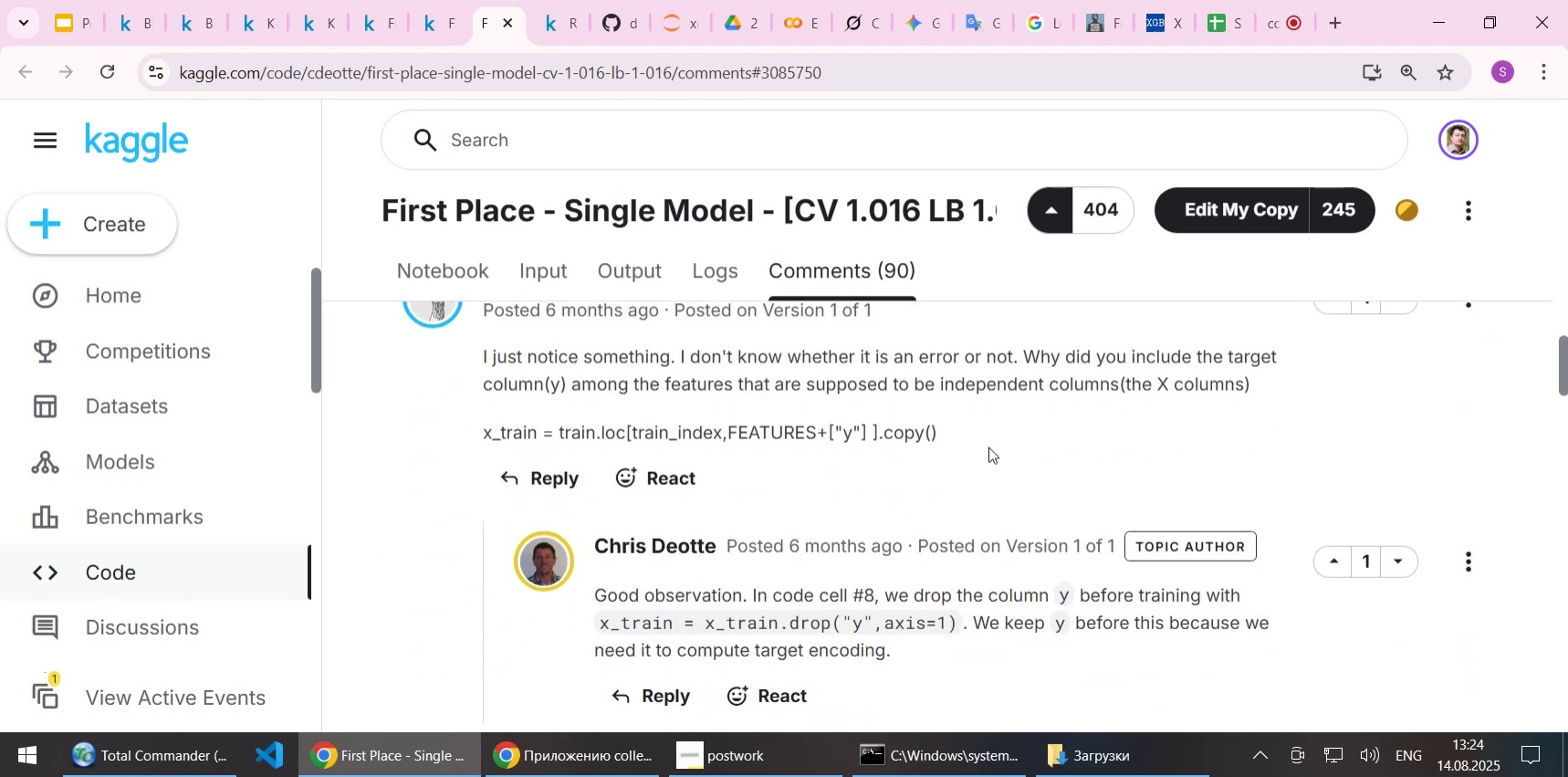 
wait(8.53)
 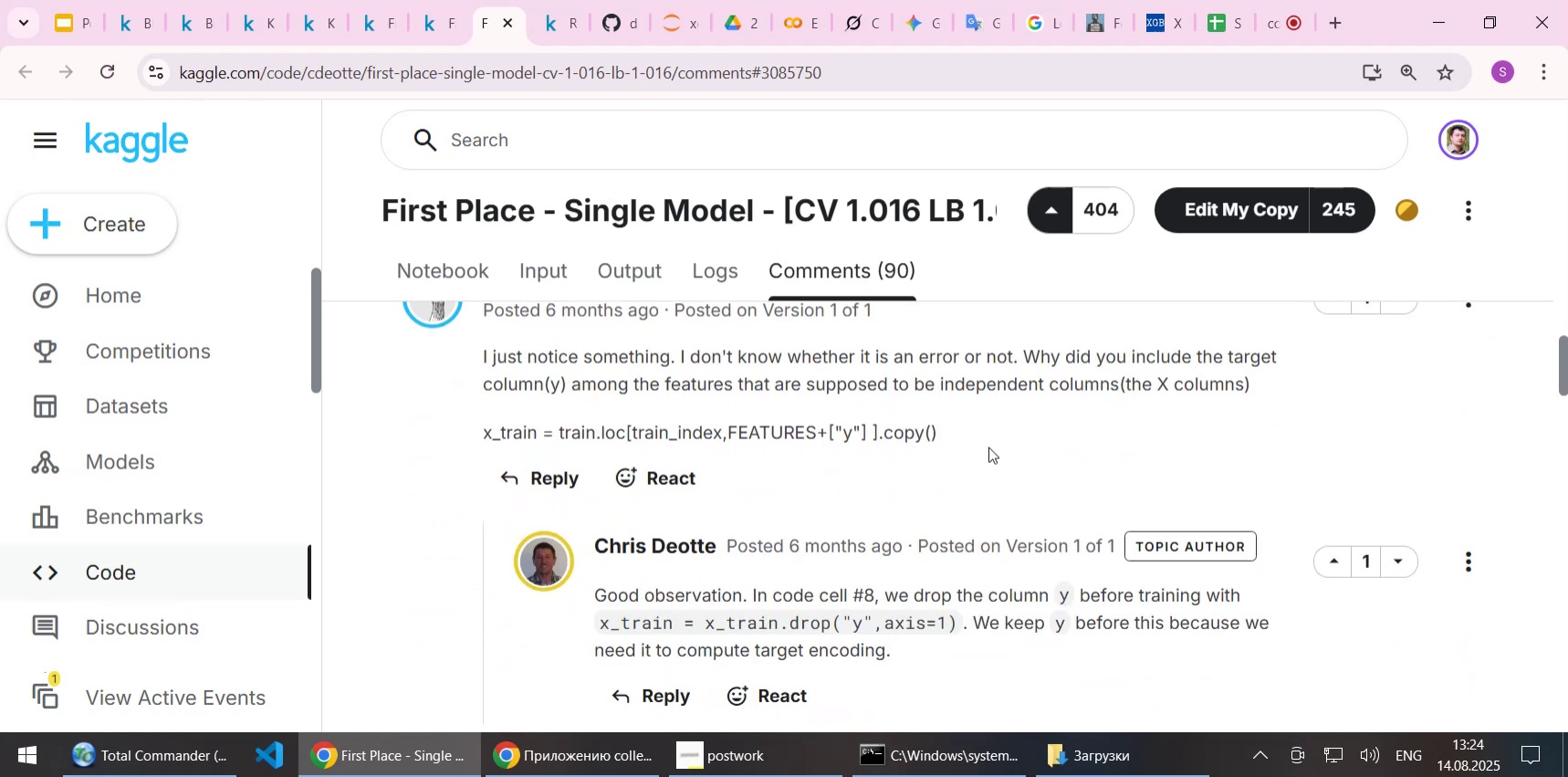 
scroll: coordinate [988, 446], scroll_direction: down, amount: 1.0
 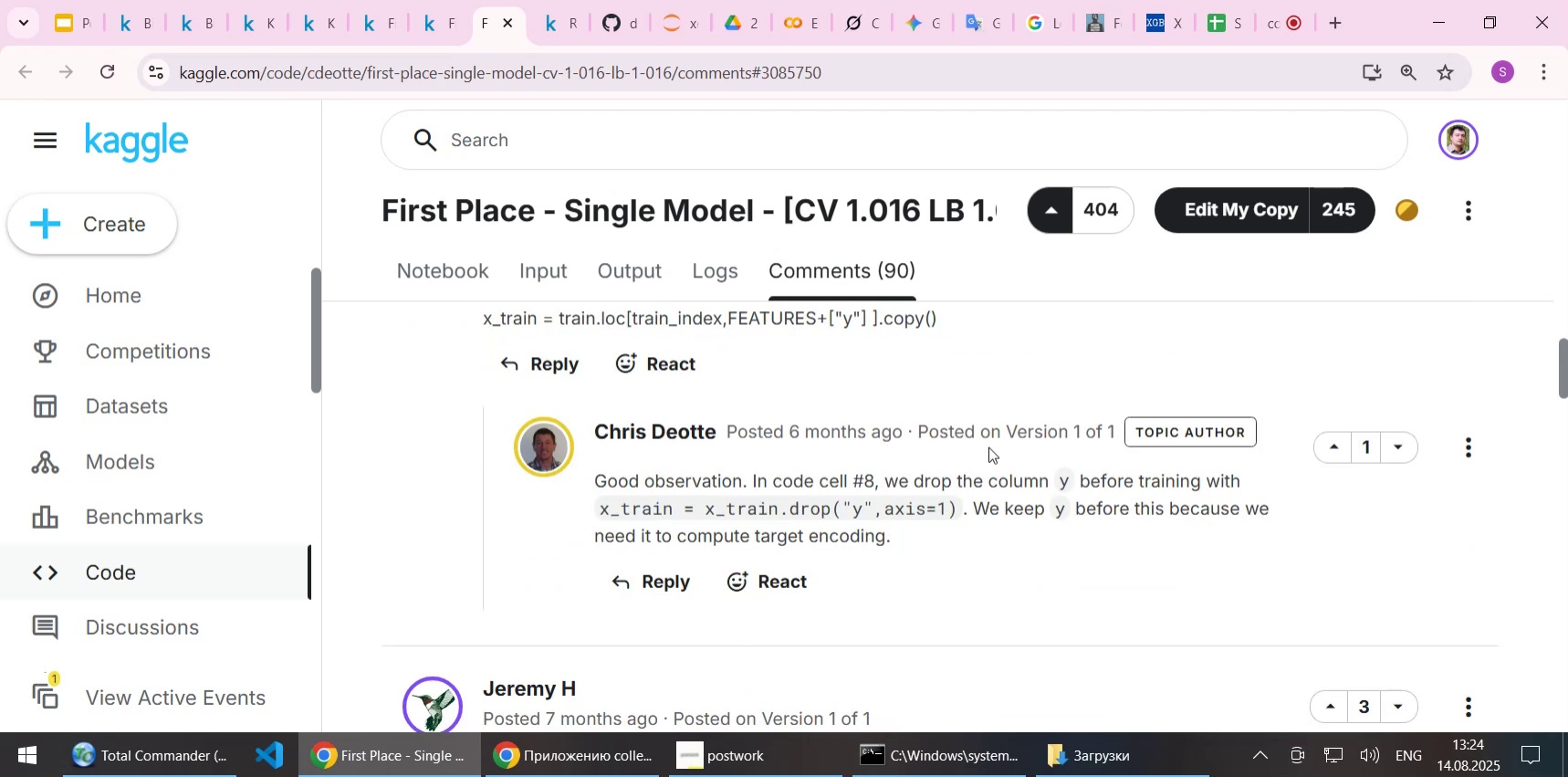 
scroll: coordinate [988, 446], scroll_direction: up, amount: 1.0
 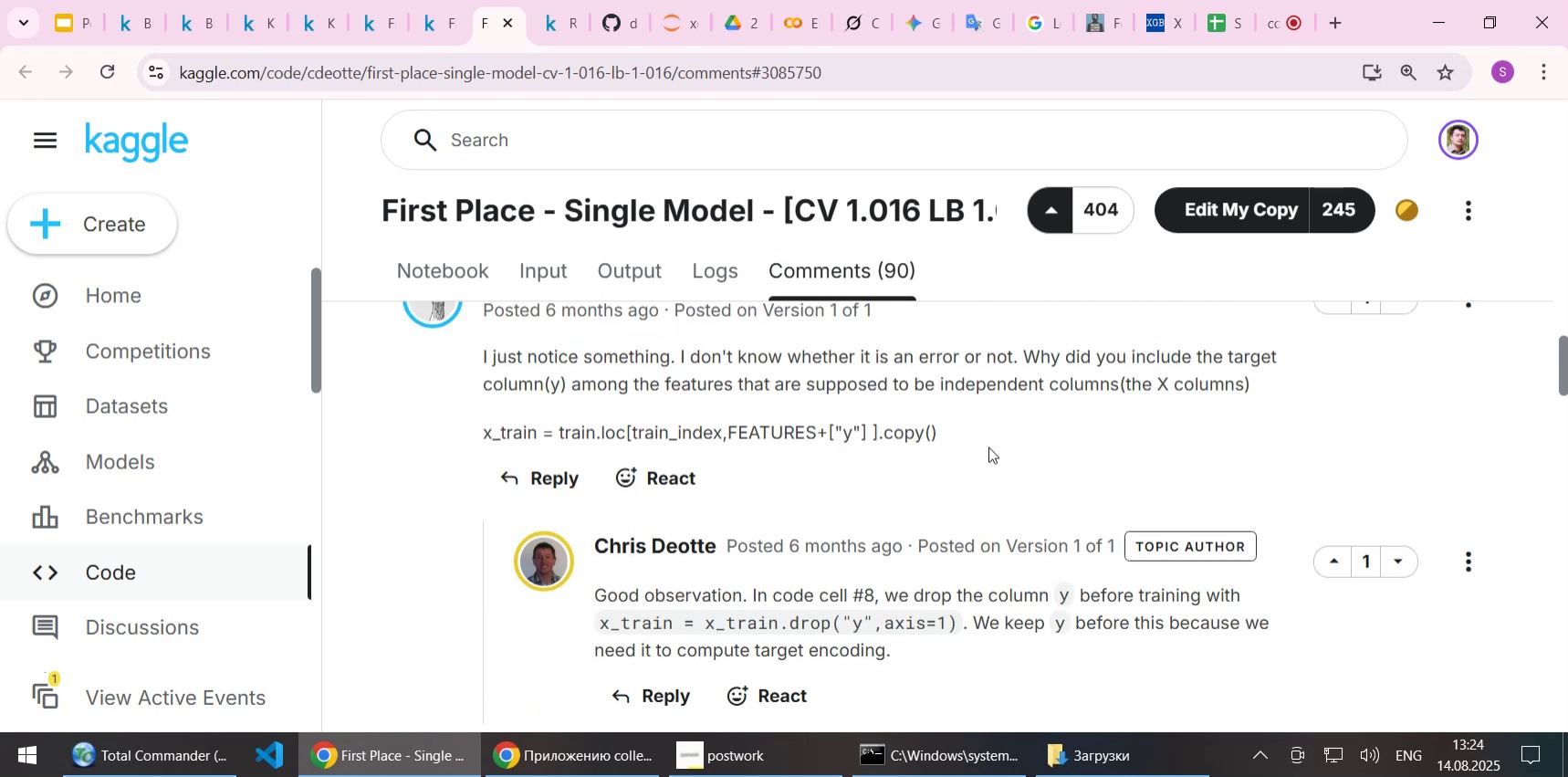 
wait(9.03)
 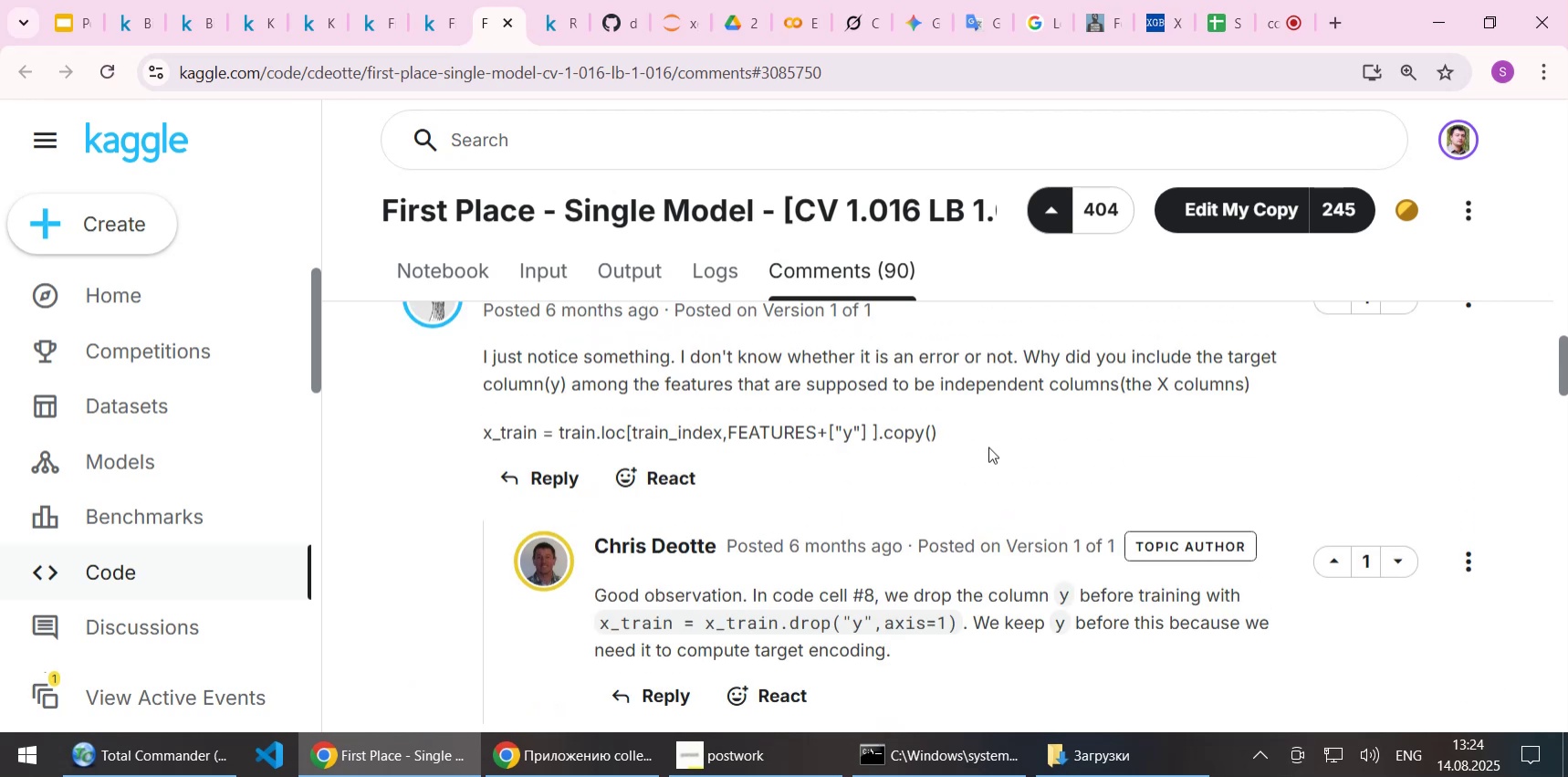 
scroll: coordinate [993, 446], scroll_direction: down, amount: 1.0
 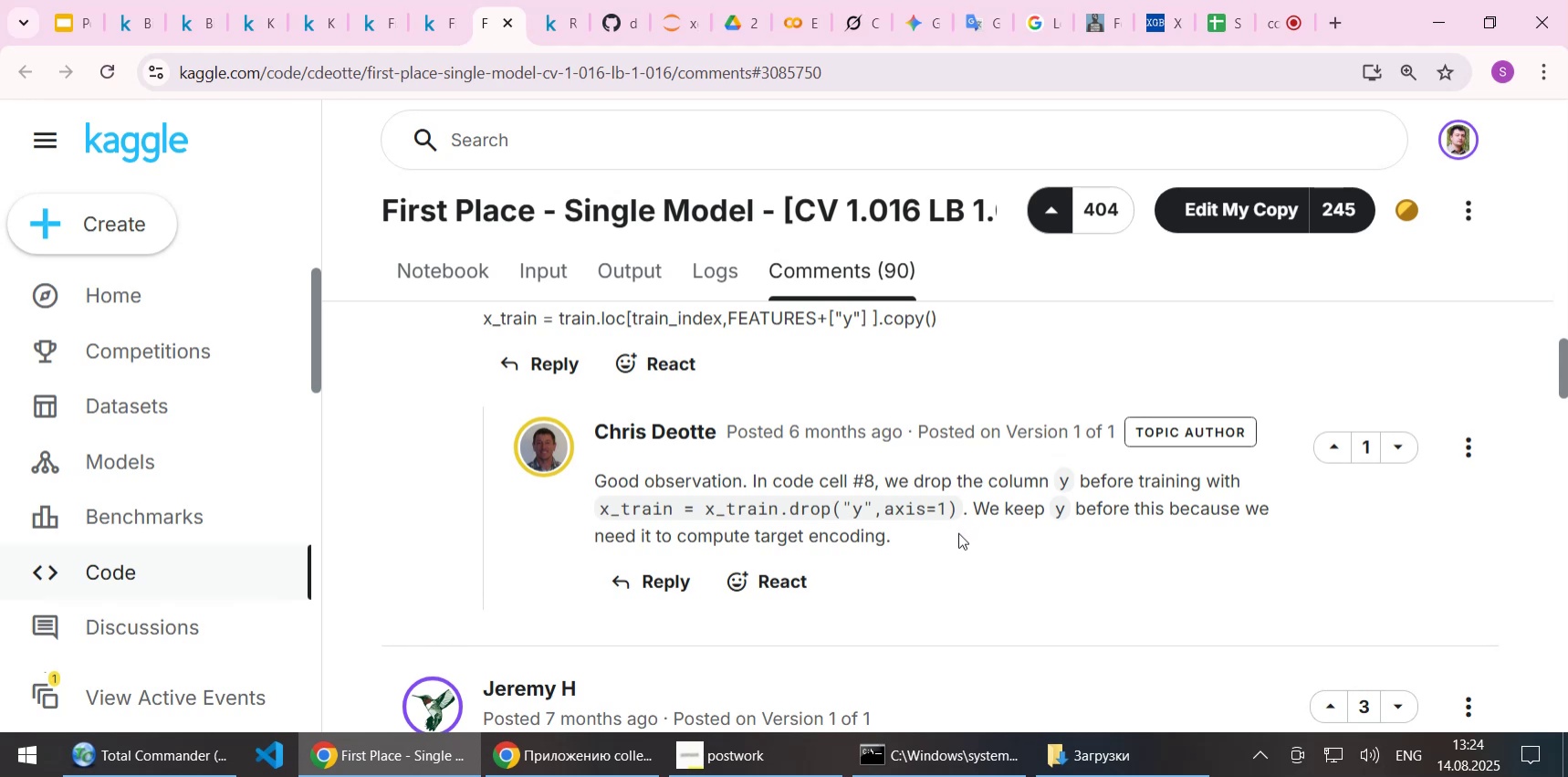 
wait(21.27)
 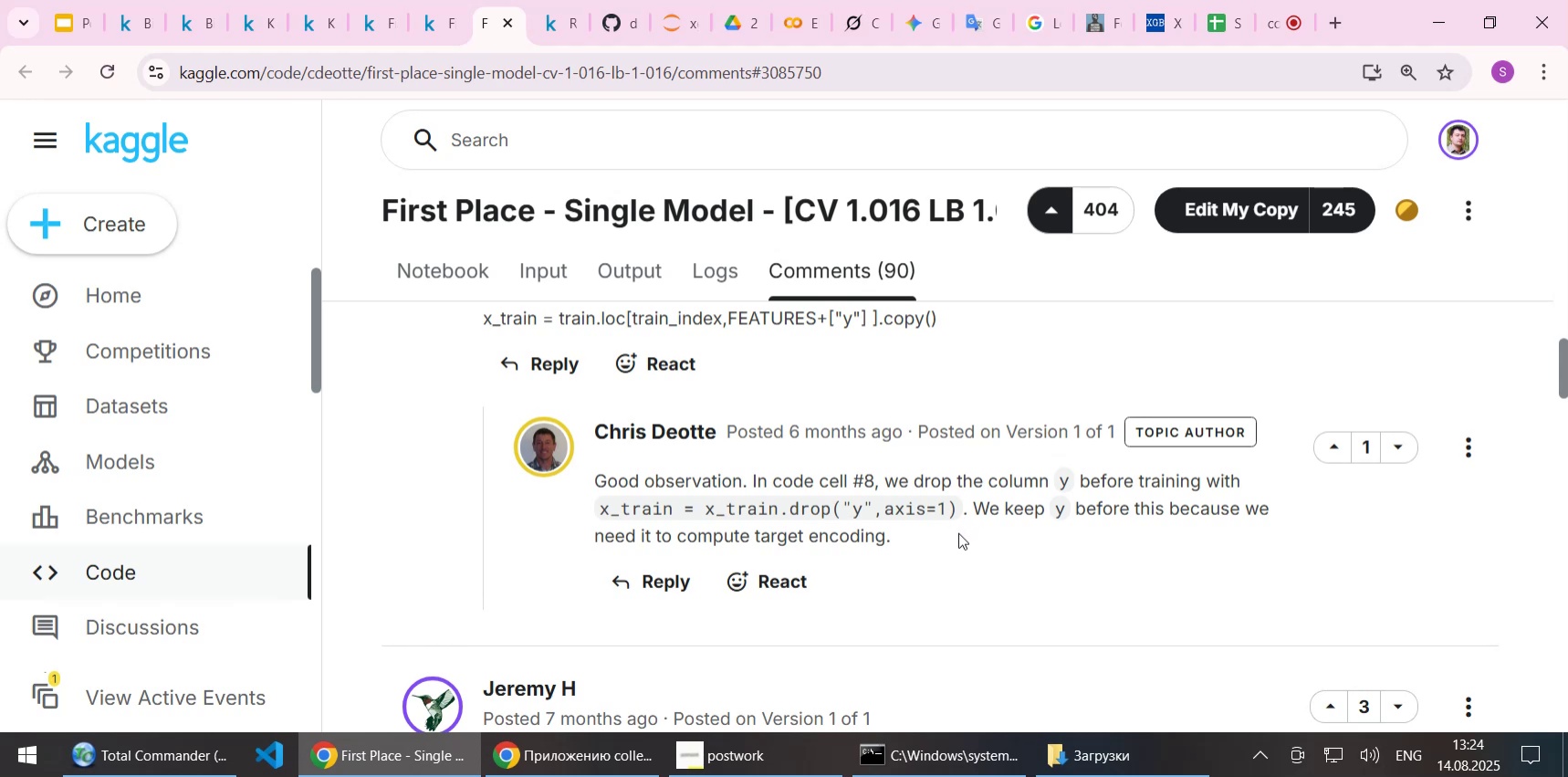 
scroll: coordinate [958, 532], scroll_direction: down, amount: 1.0
 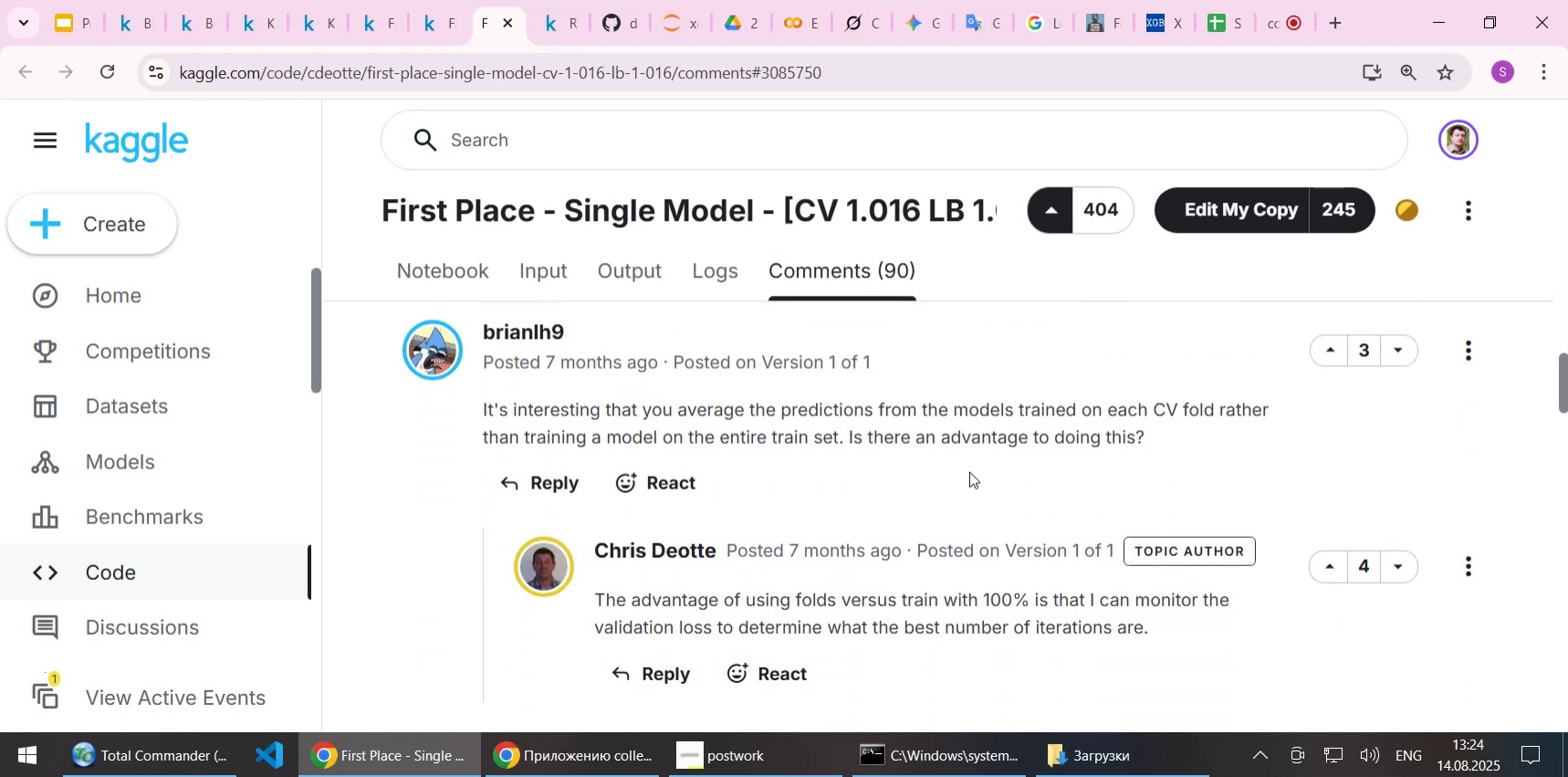 
wait(8.9)
 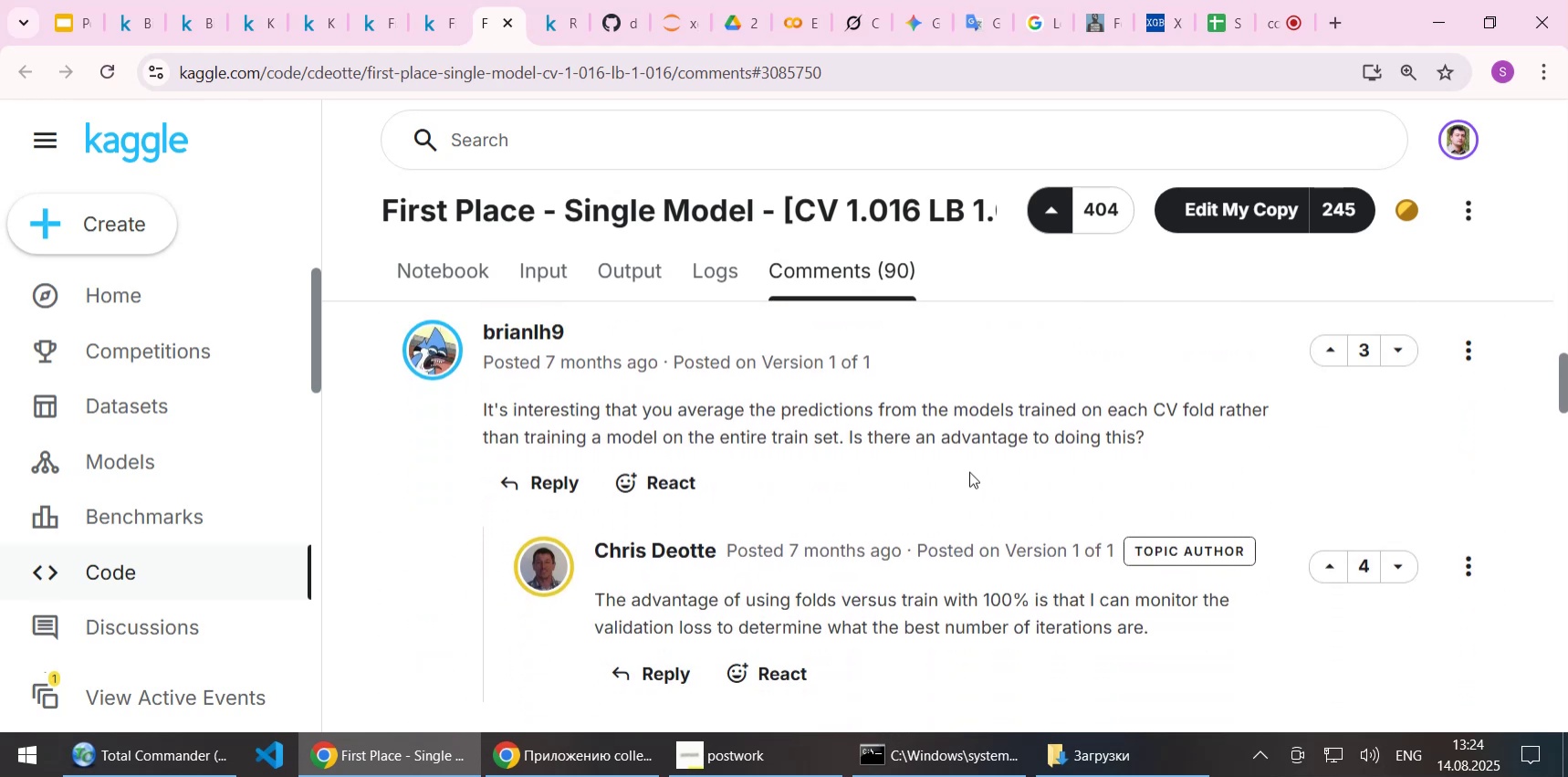 
scroll: coordinate [968, 472], scroll_direction: down, amount: 1.0
 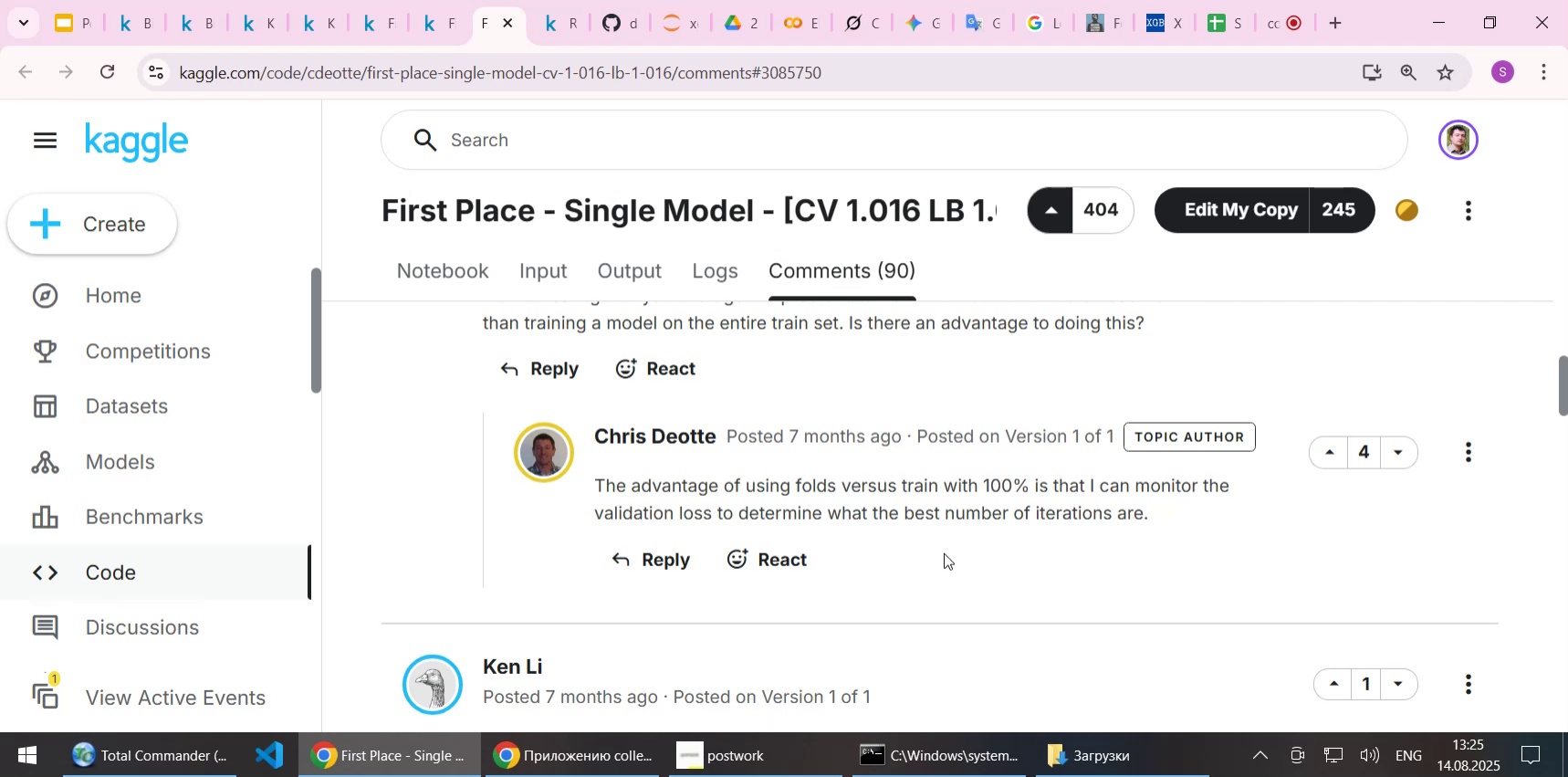 
wait(17.84)
 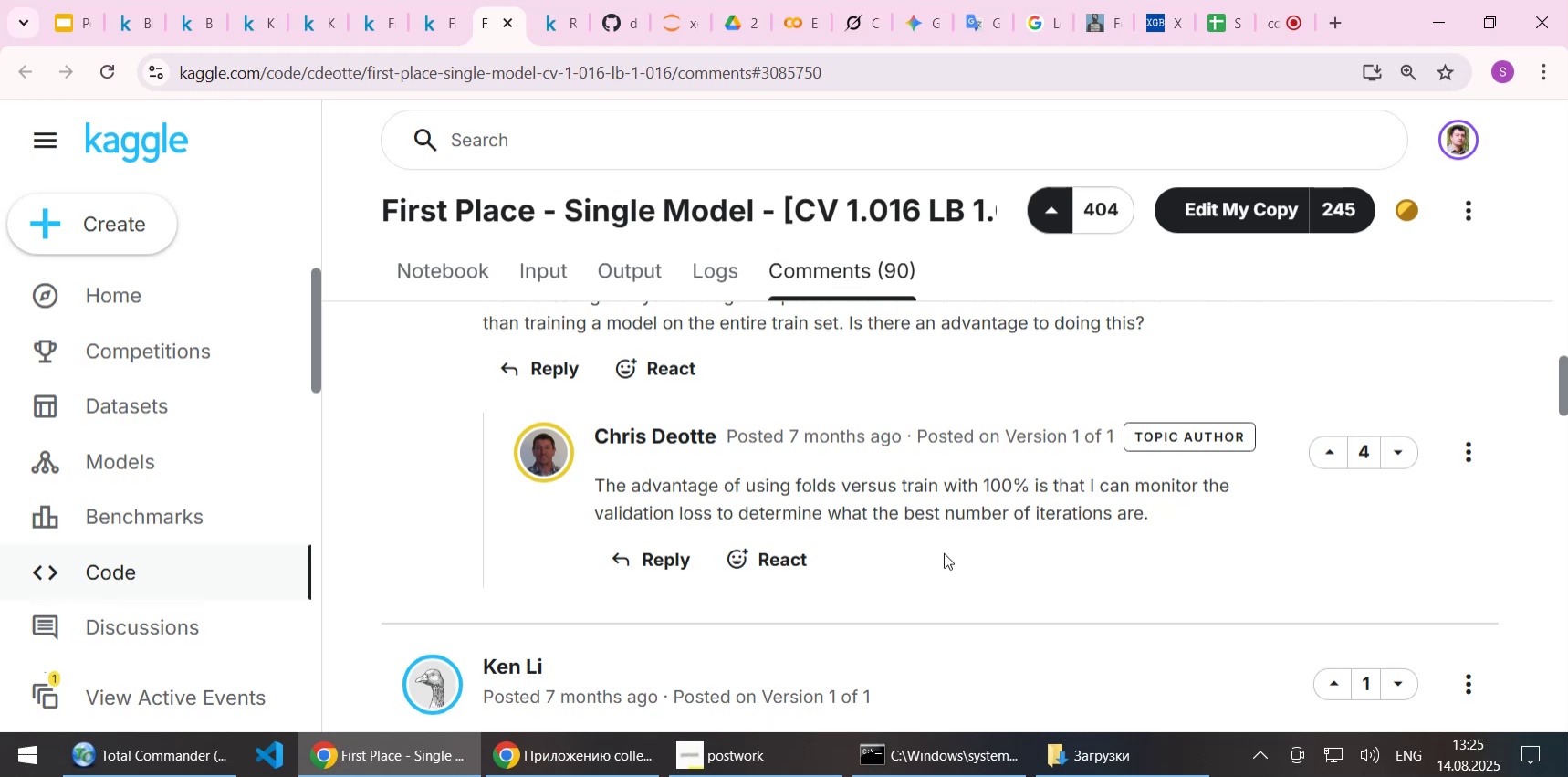 
scroll: coordinate [959, 415], scroll_direction: down, amount: 7.0
 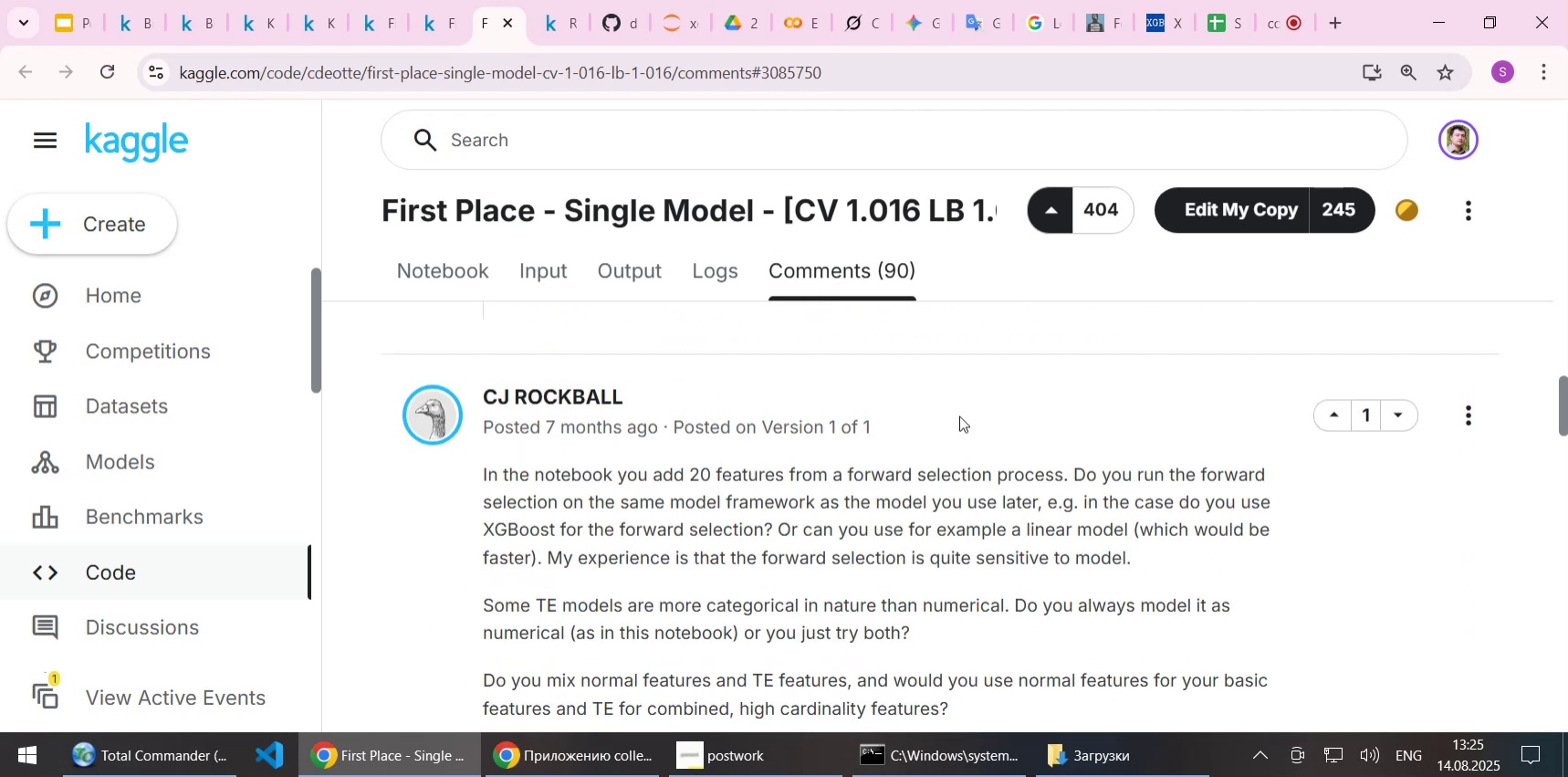 
wait(6.19)
 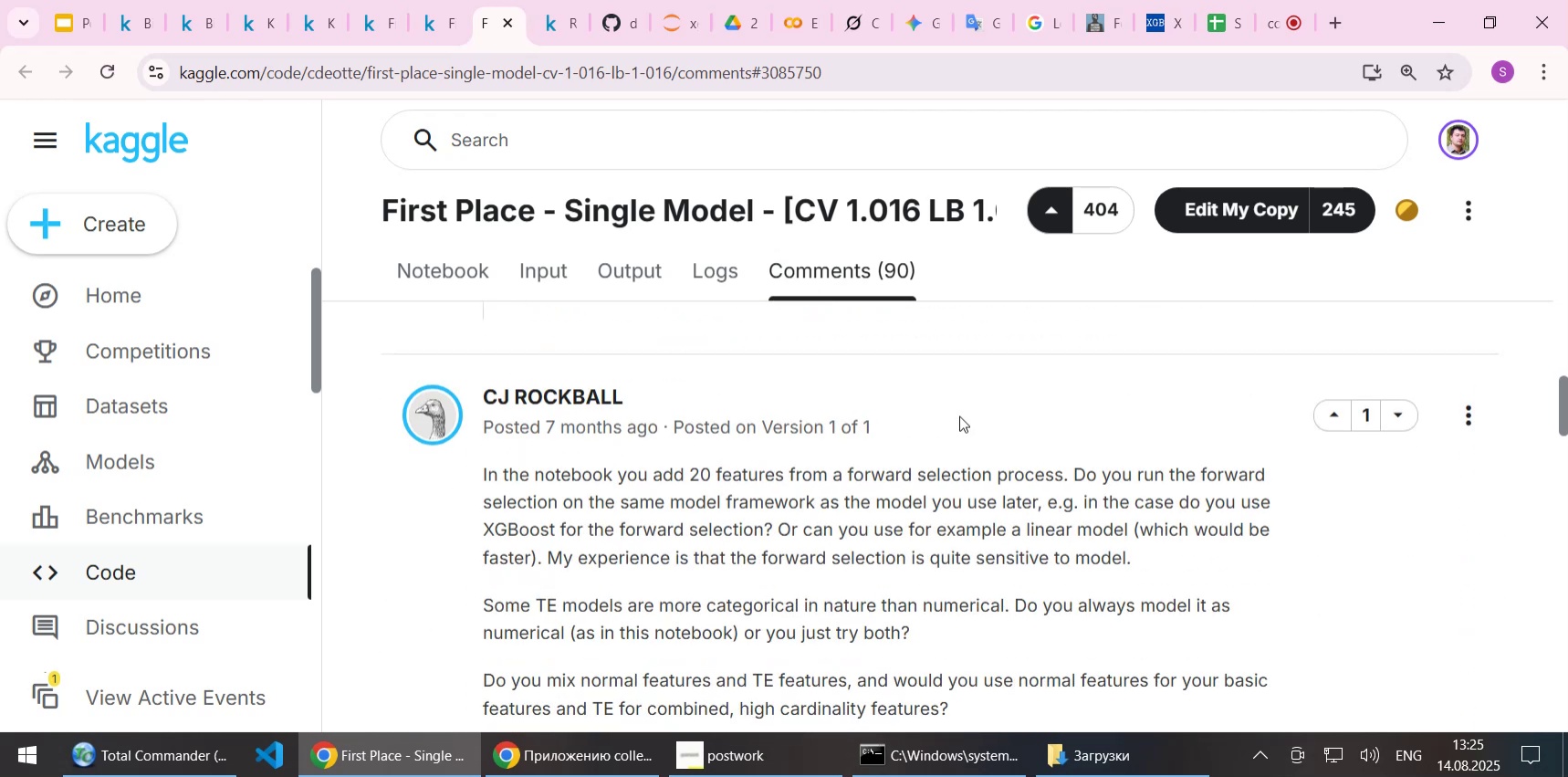 
scroll: coordinate [959, 415], scroll_direction: down, amount: 1.0
 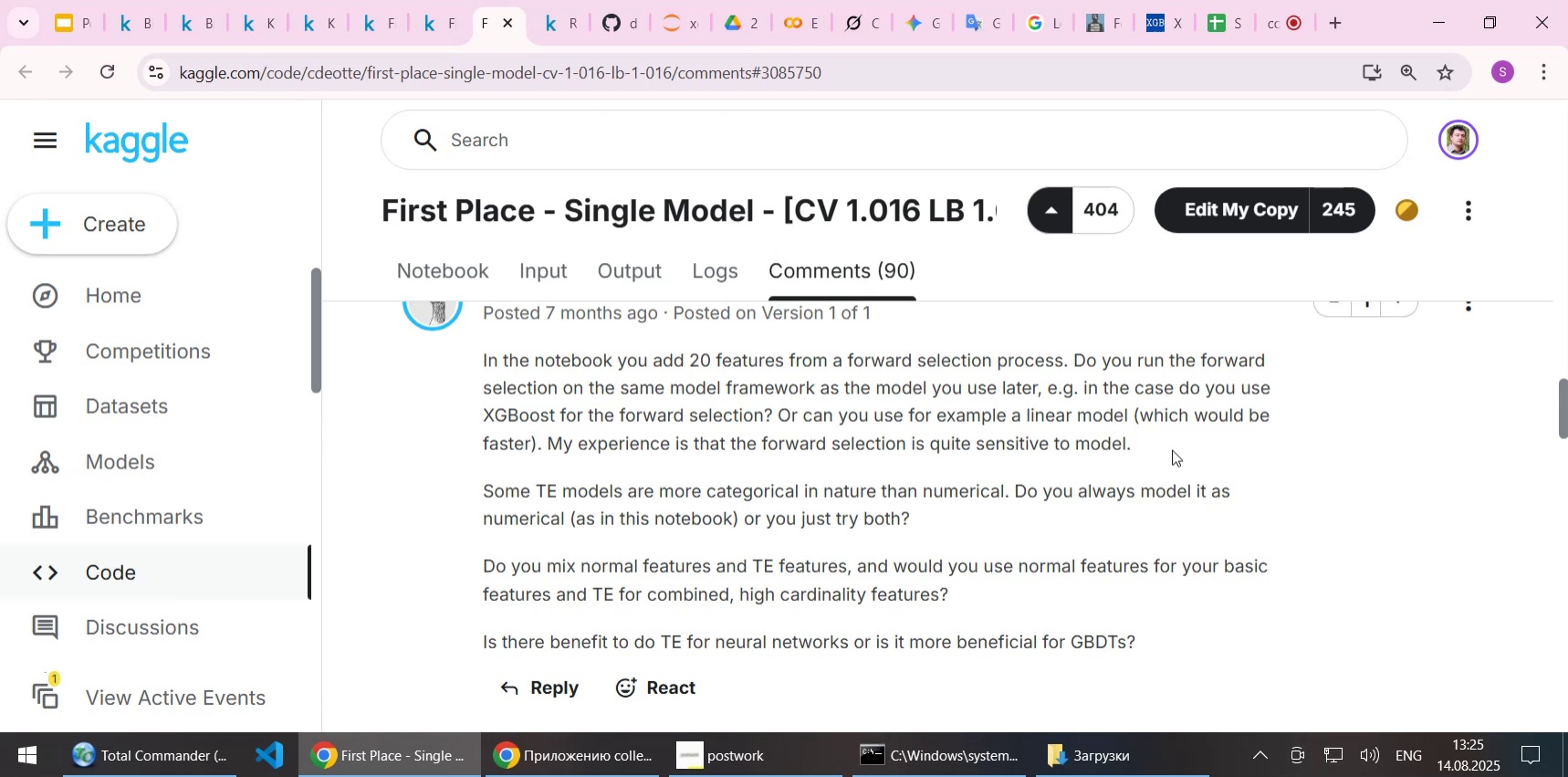 
wait(6.14)
 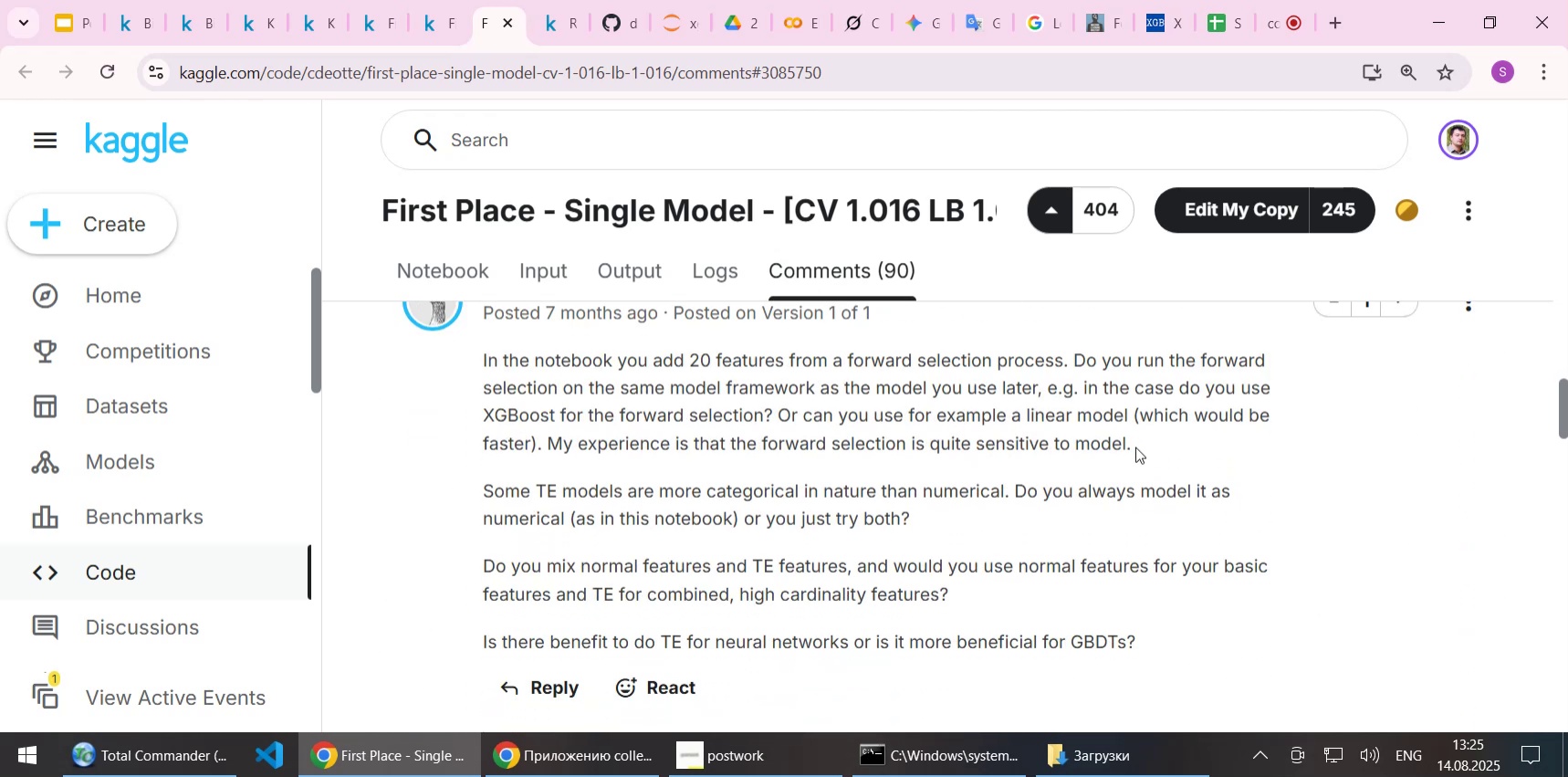 
scroll: coordinate [1169, 451], scroll_direction: down, amount: 1.0
 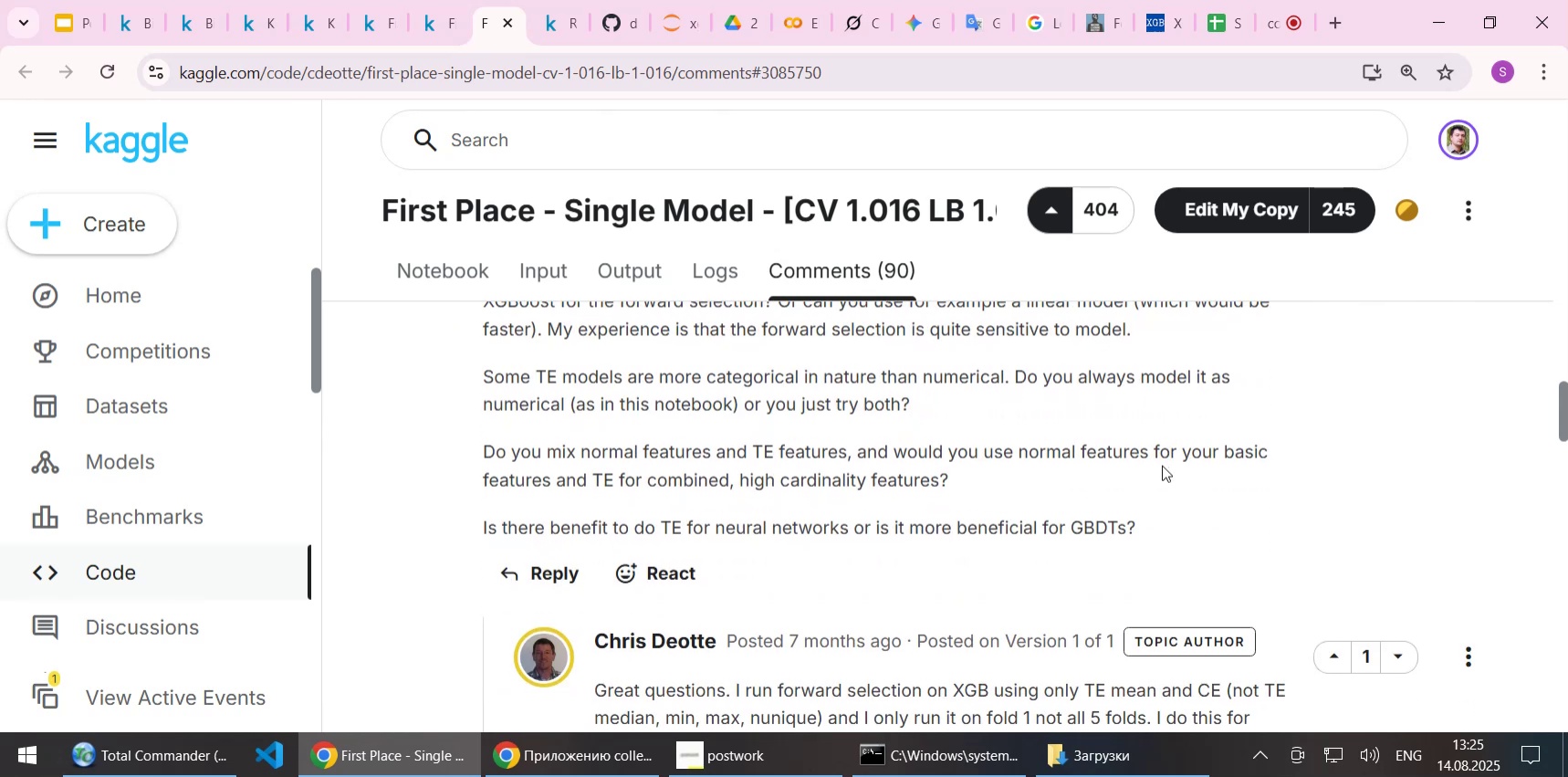 
wait(5.52)
 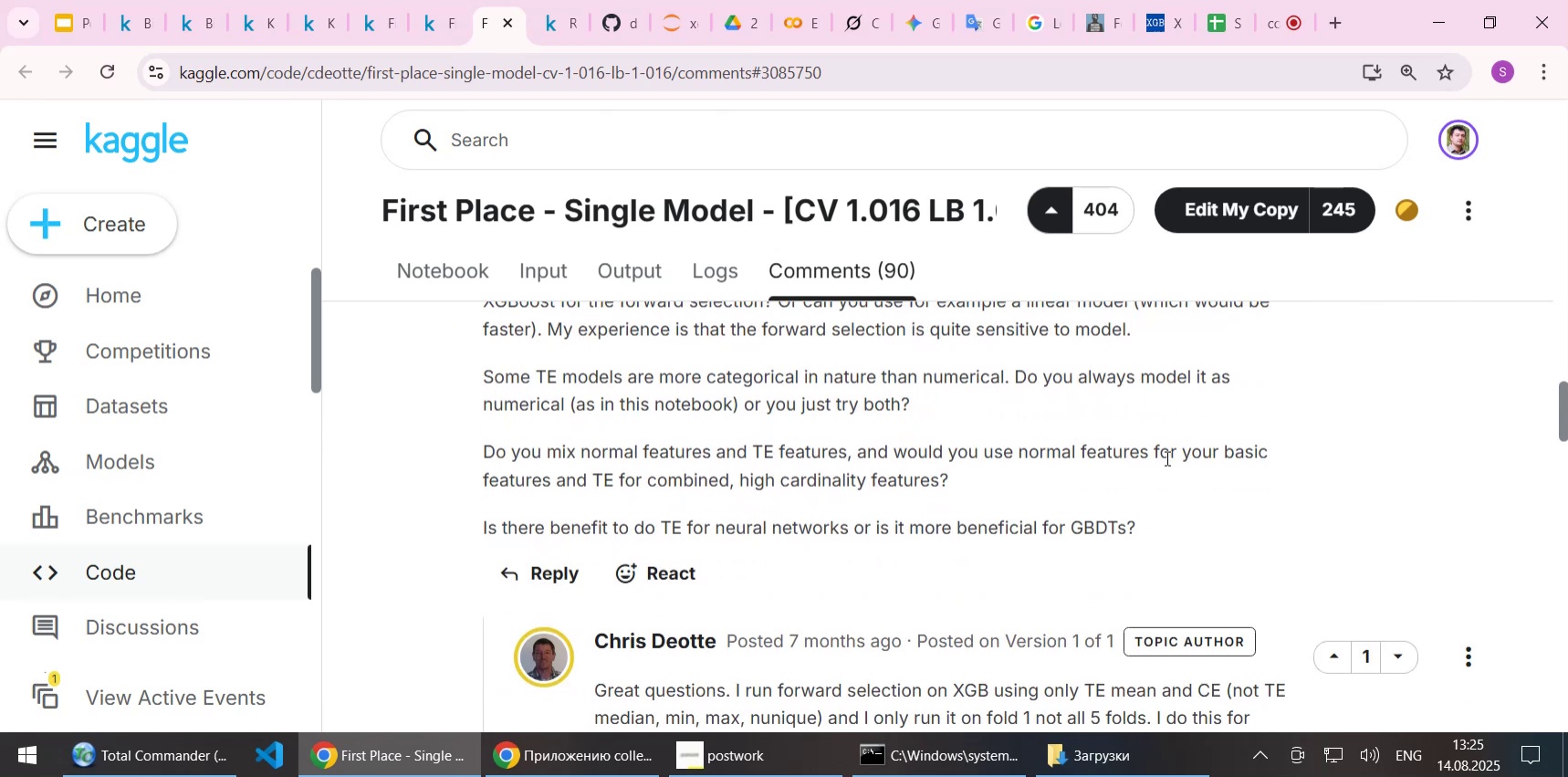 
scroll: coordinate [1162, 465], scroll_direction: down, amount: 1.0
 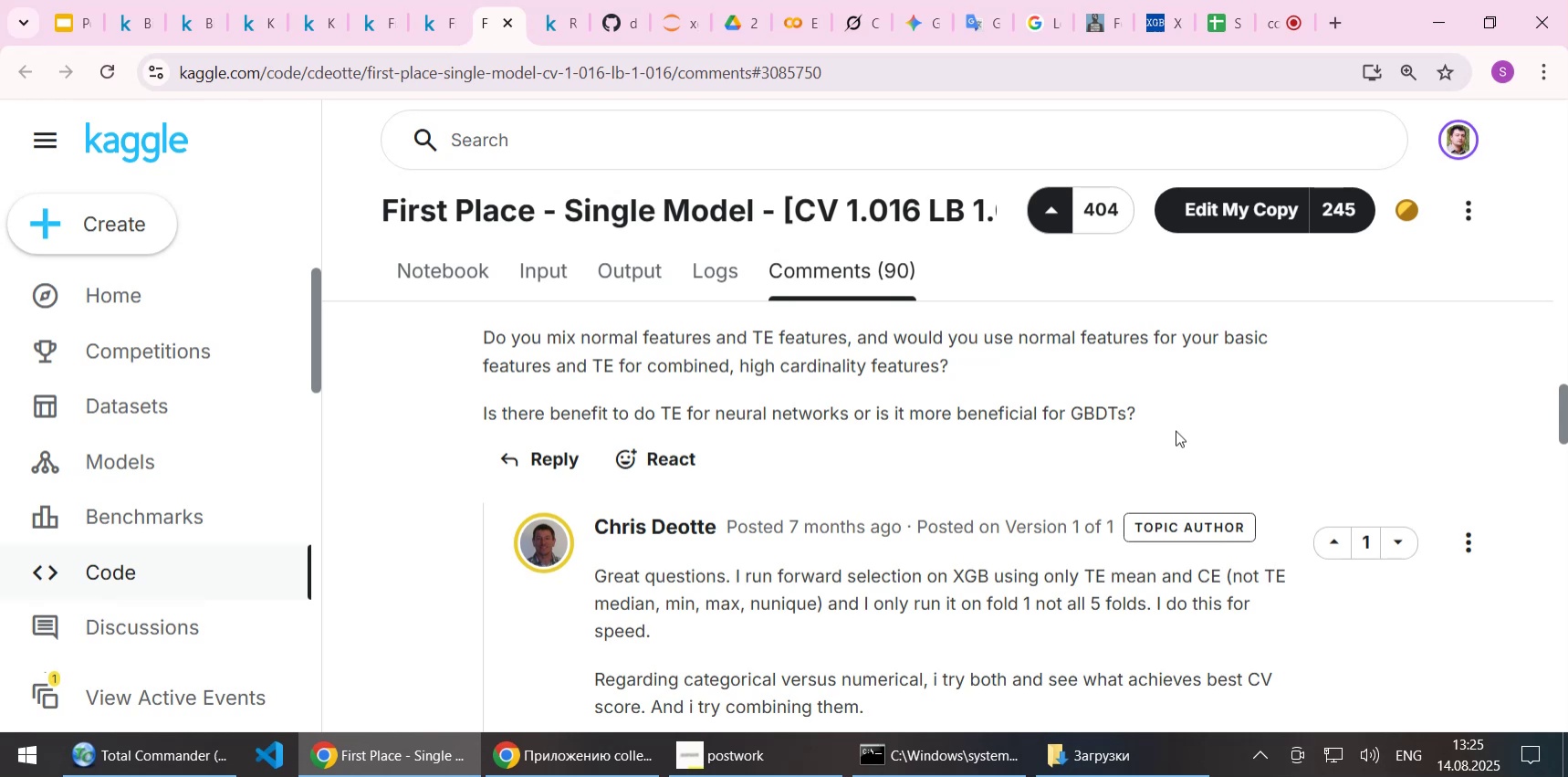 
scroll: coordinate [1176, 430], scroll_direction: up, amount: 1.0
 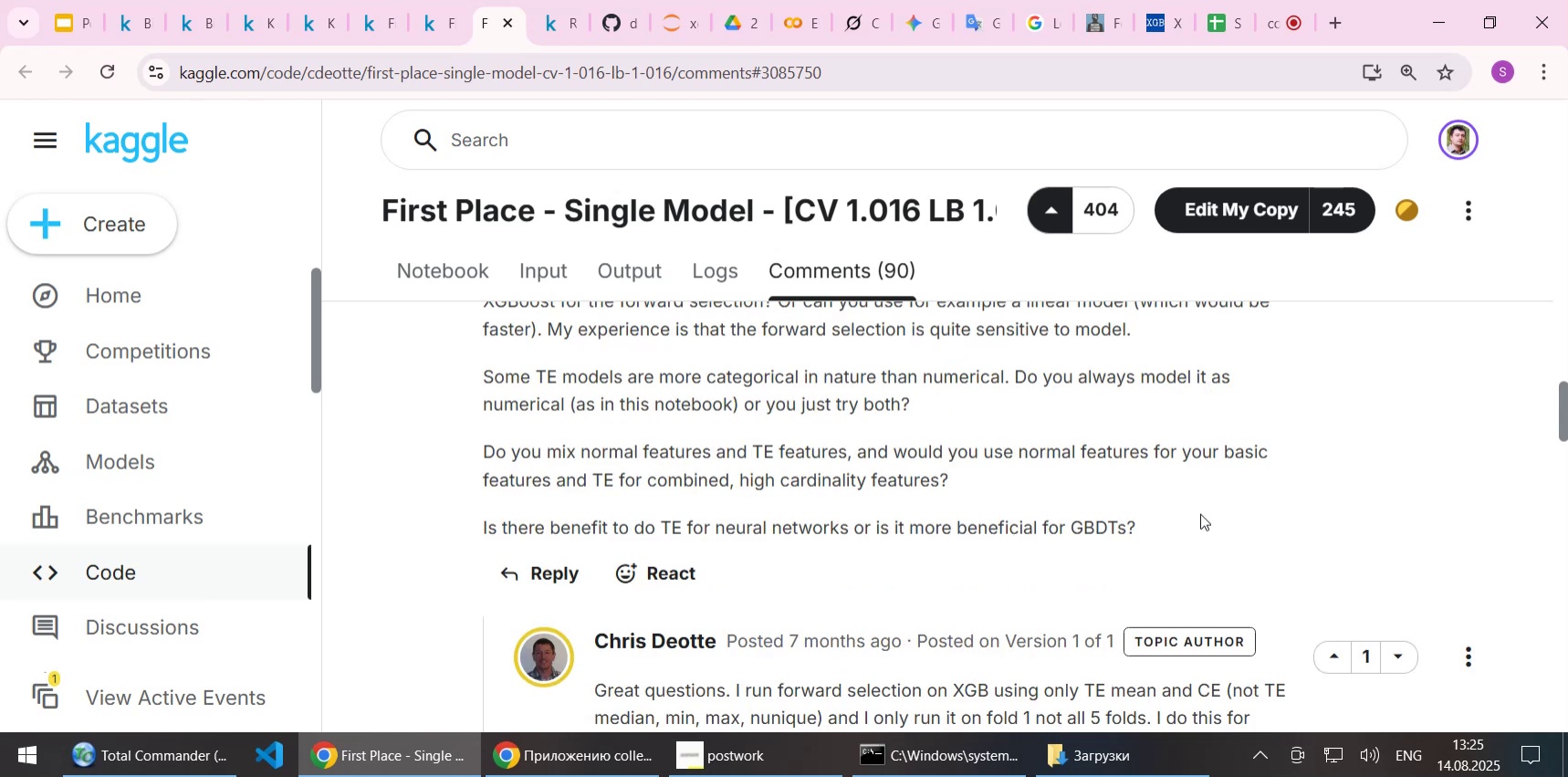 
wait(6.32)
 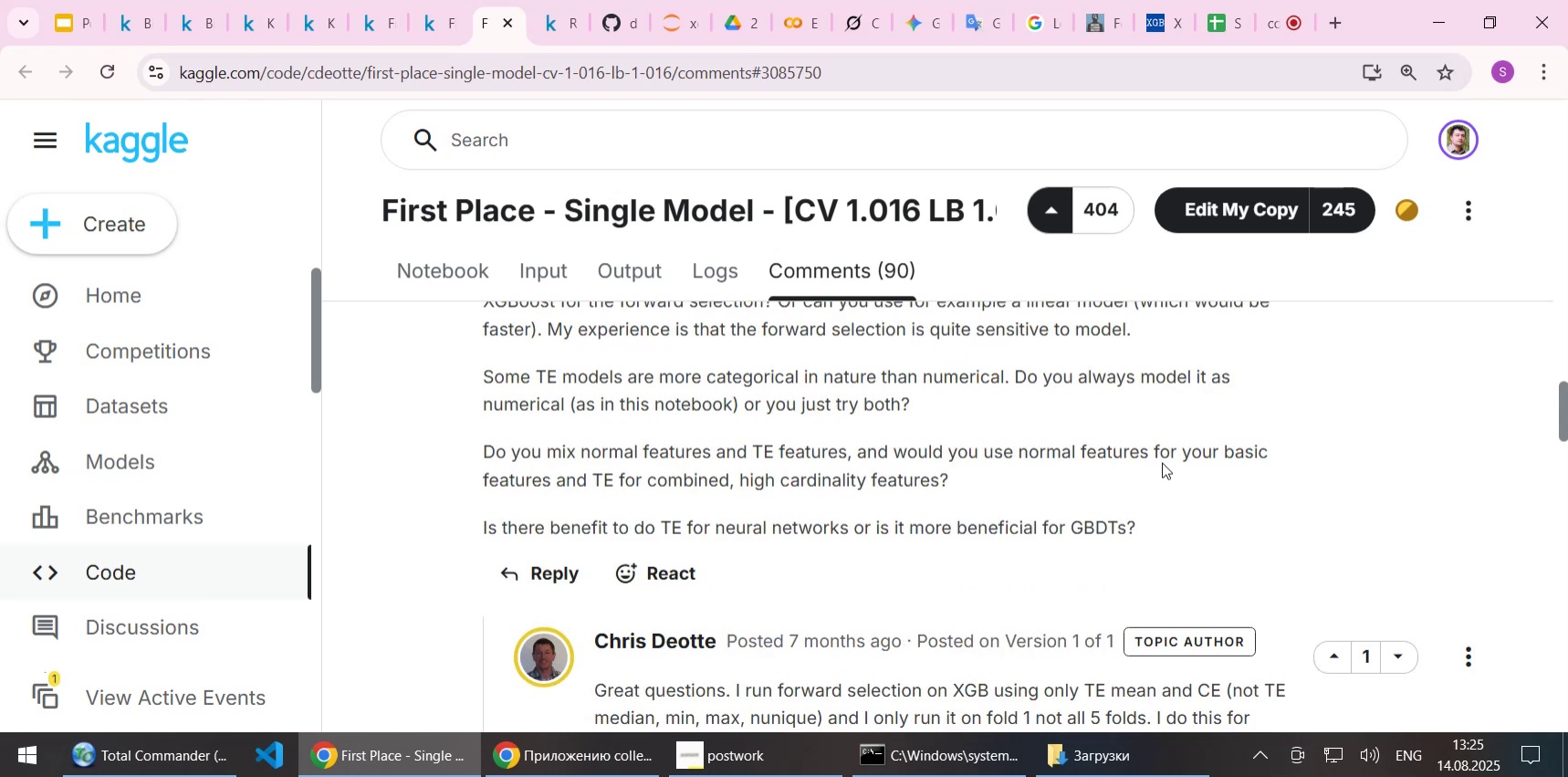 
scroll: coordinate [1258, 421], scroll_direction: down, amount: 2.0
 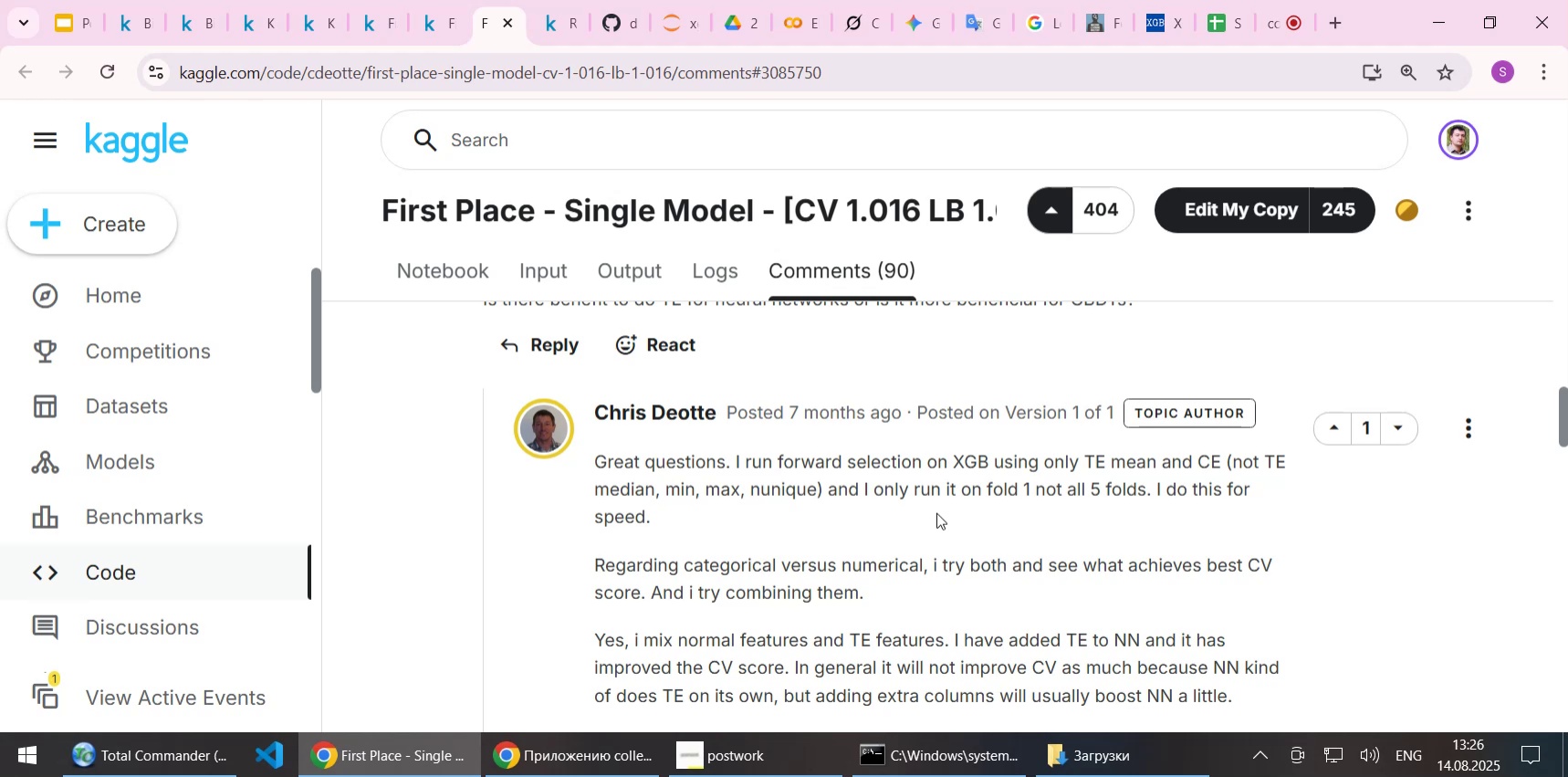 
wait(20.87)
 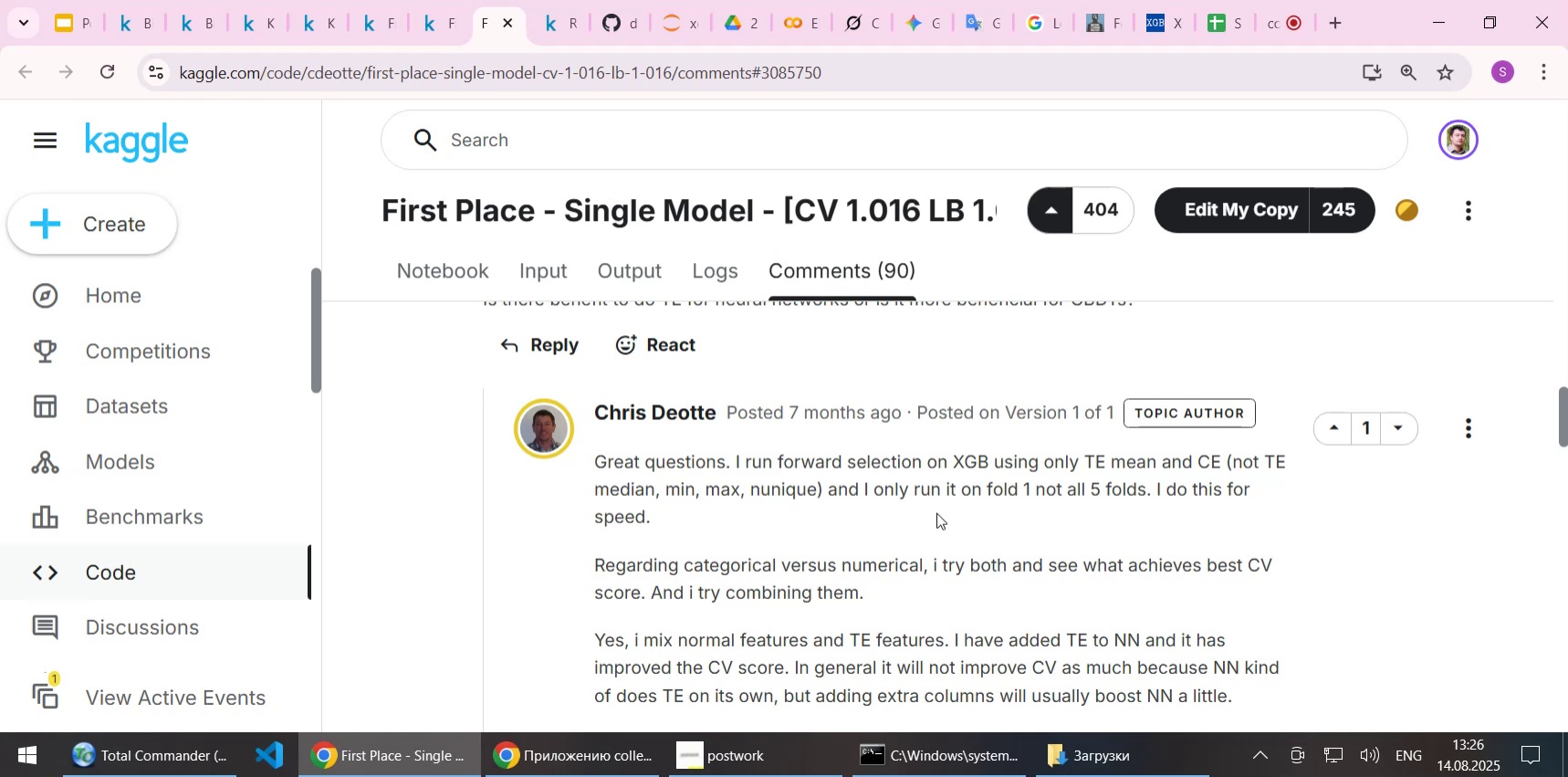 
scroll: coordinate [936, 512], scroll_direction: down, amount: 1.0
 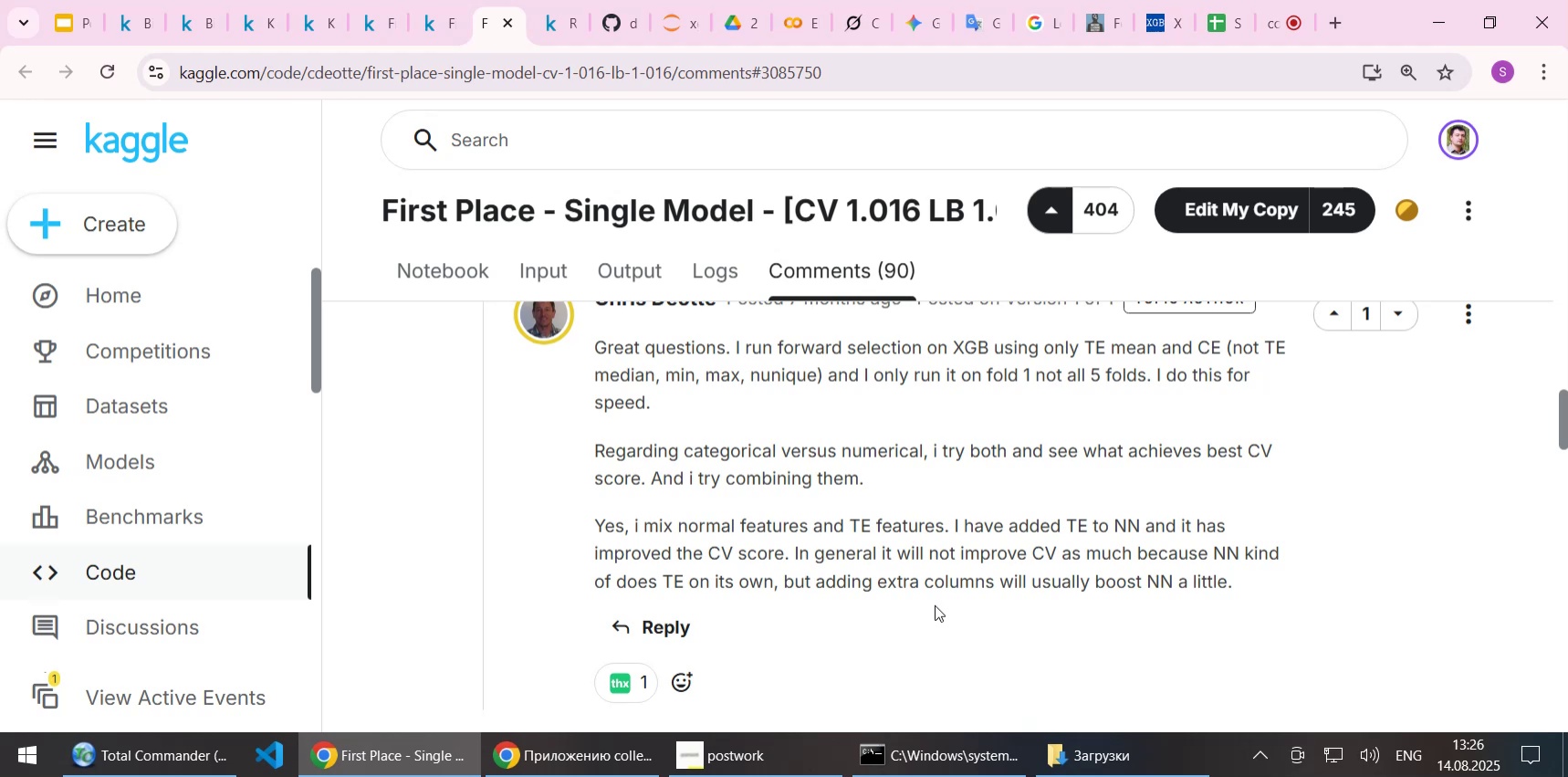 
wait(30.76)
 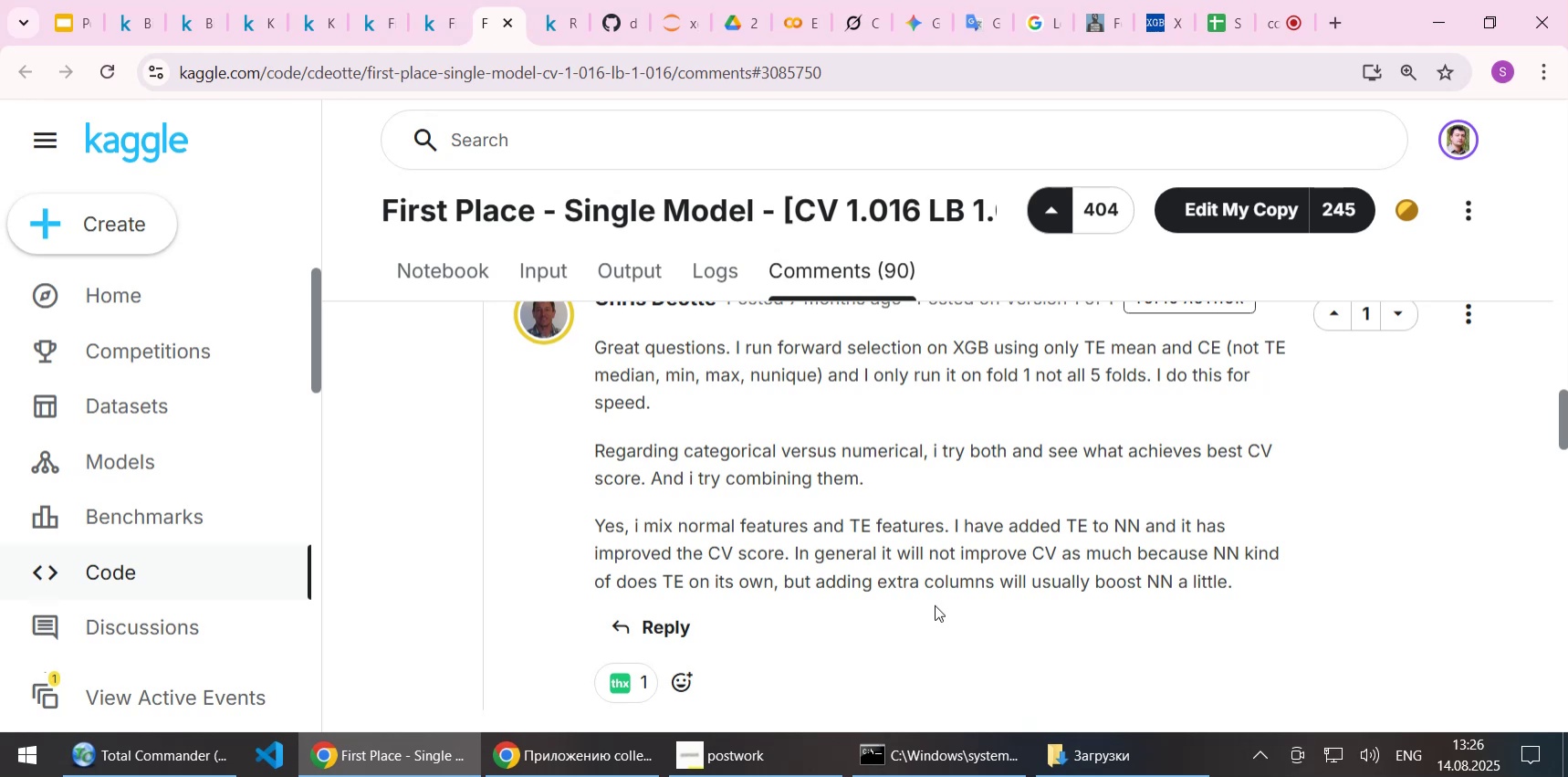 
scroll: coordinate [935, 606], scroll_direction: down, amount: 1.0
 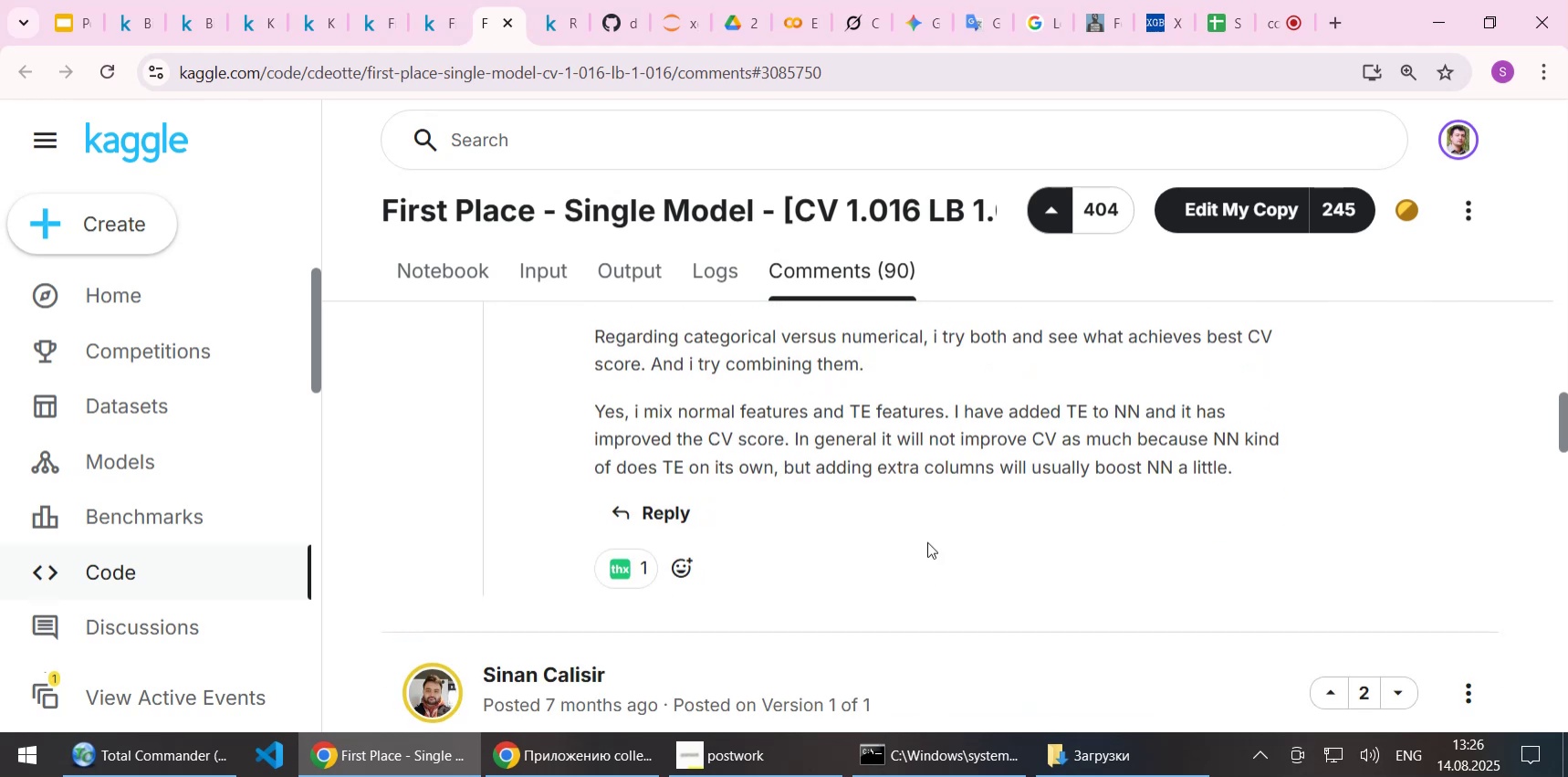 
wait(5.14)
 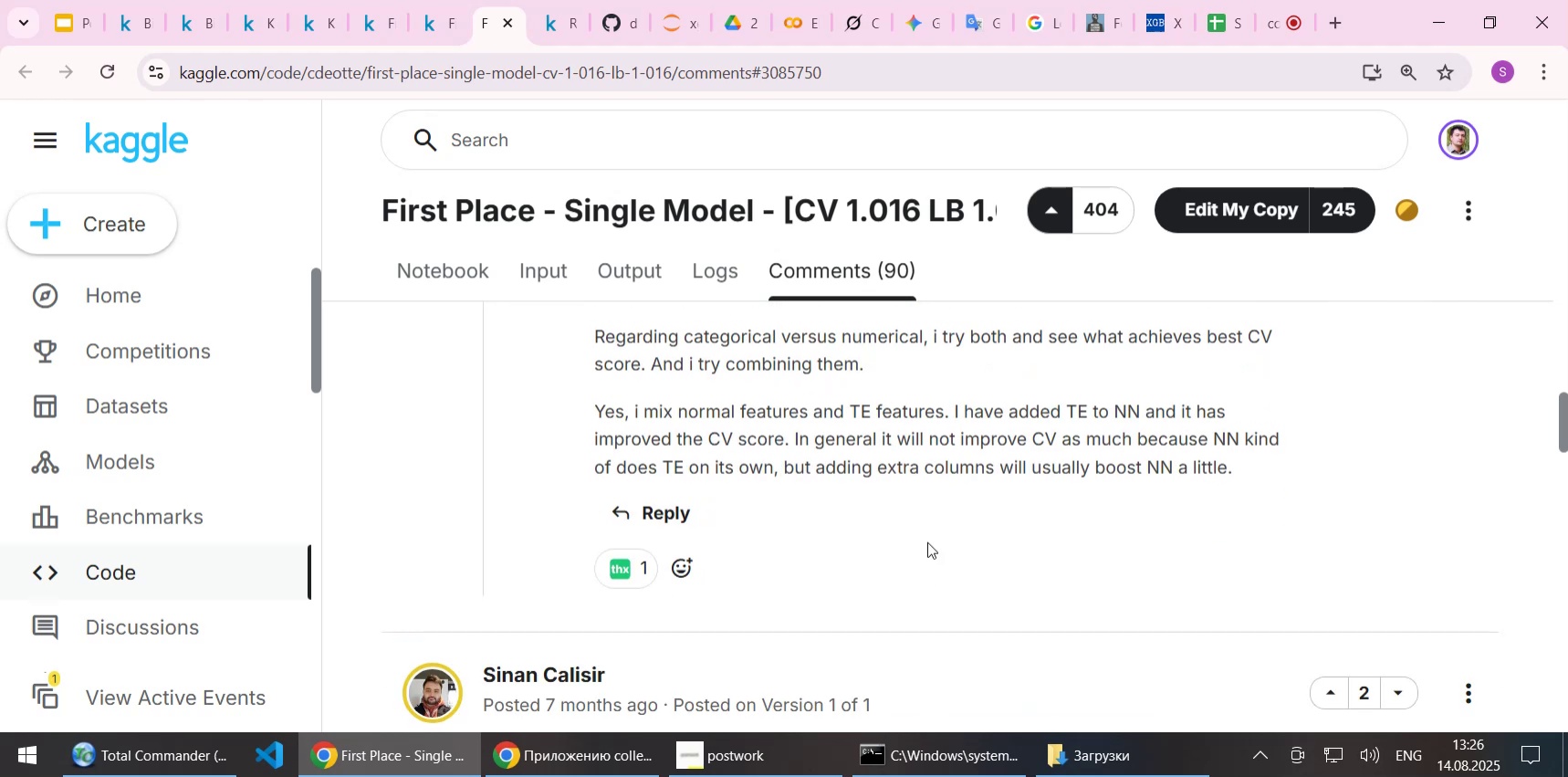 
scroll: coordinate [940, 535], scroll_direction: down, amount: 1.0
 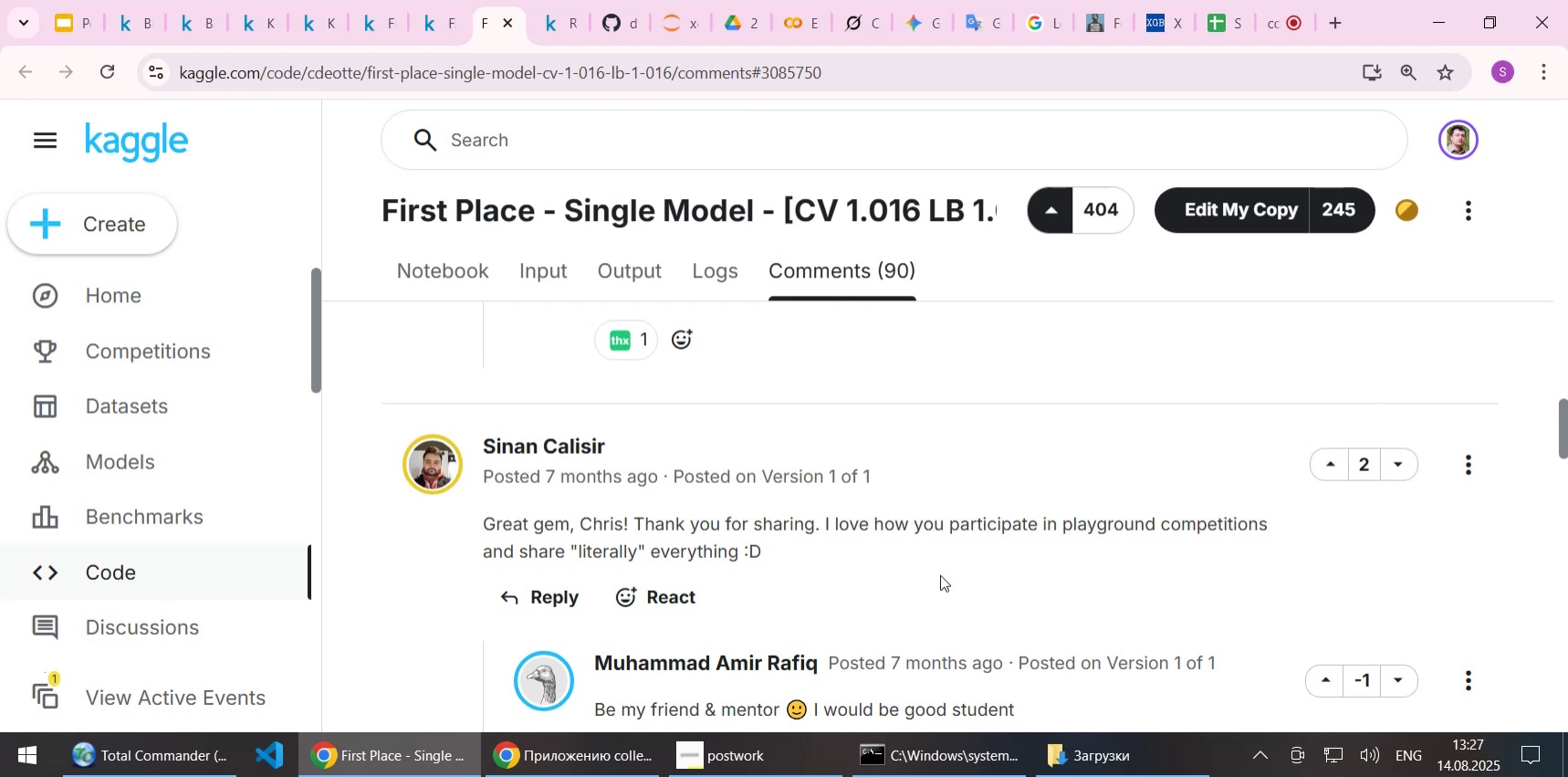 
wait(10.44)
 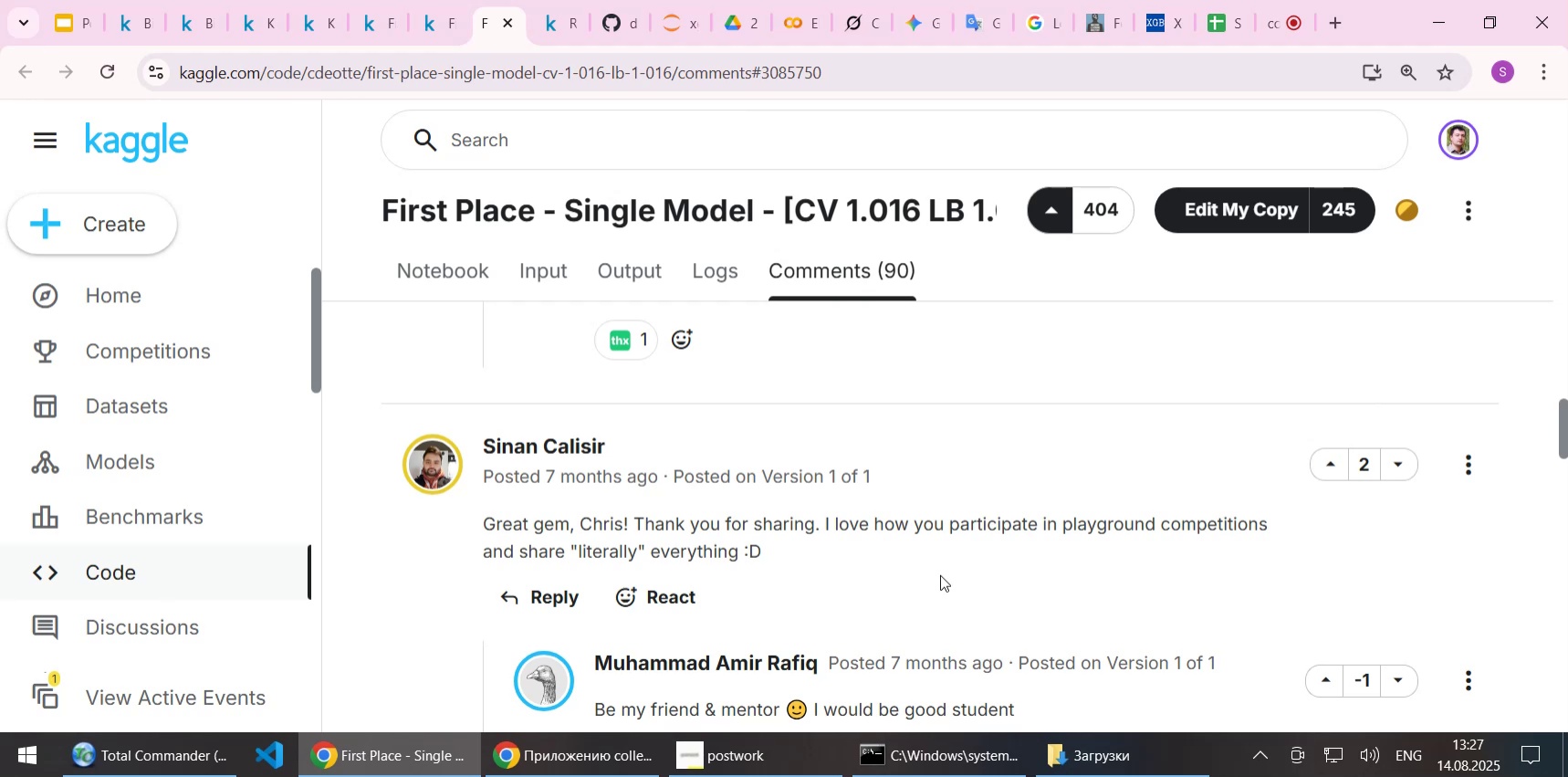 
scroll: coordinate [940, 587], scroll_direction: down, amount: 1.0
 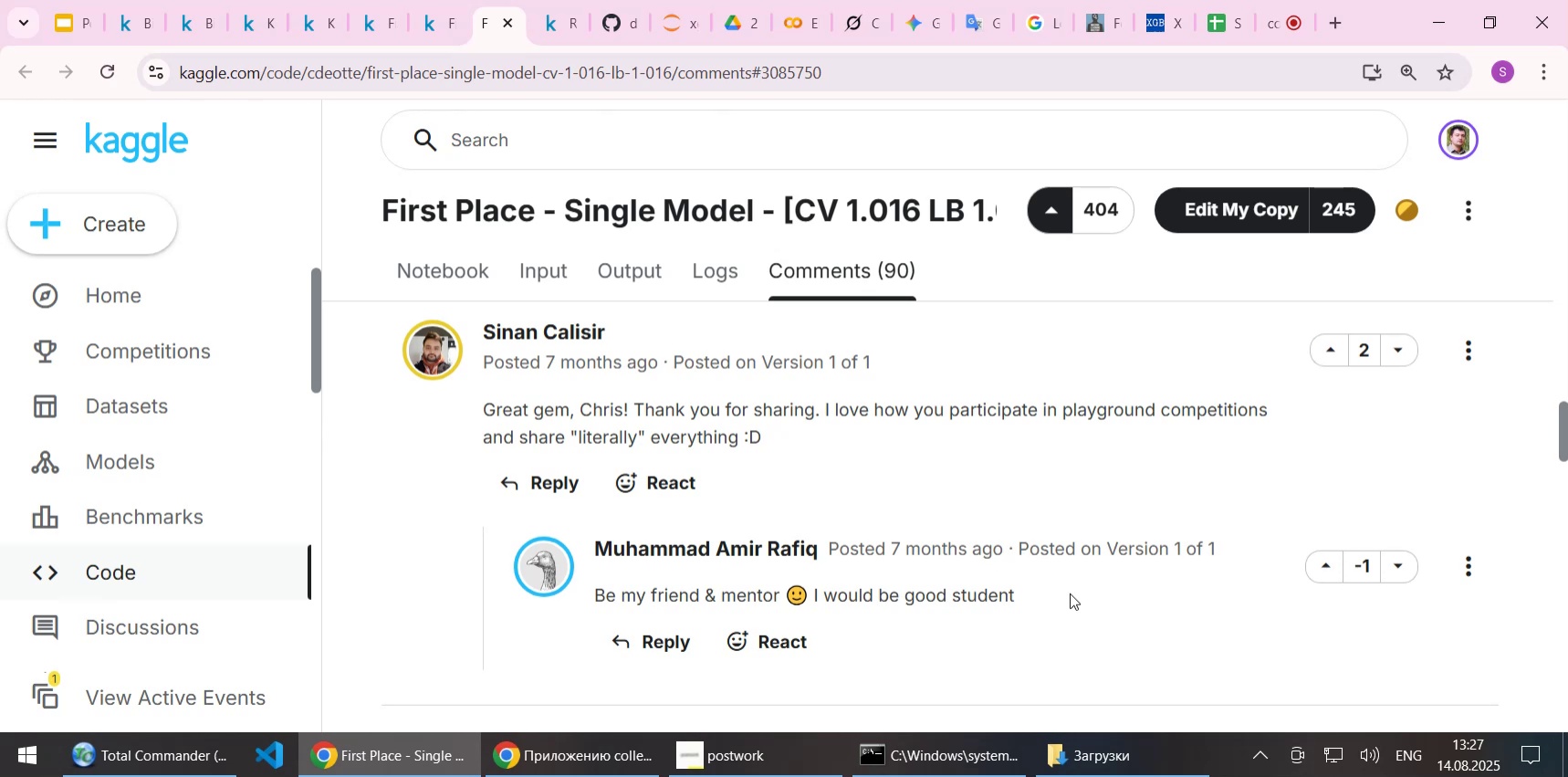 
wait(6.32)
 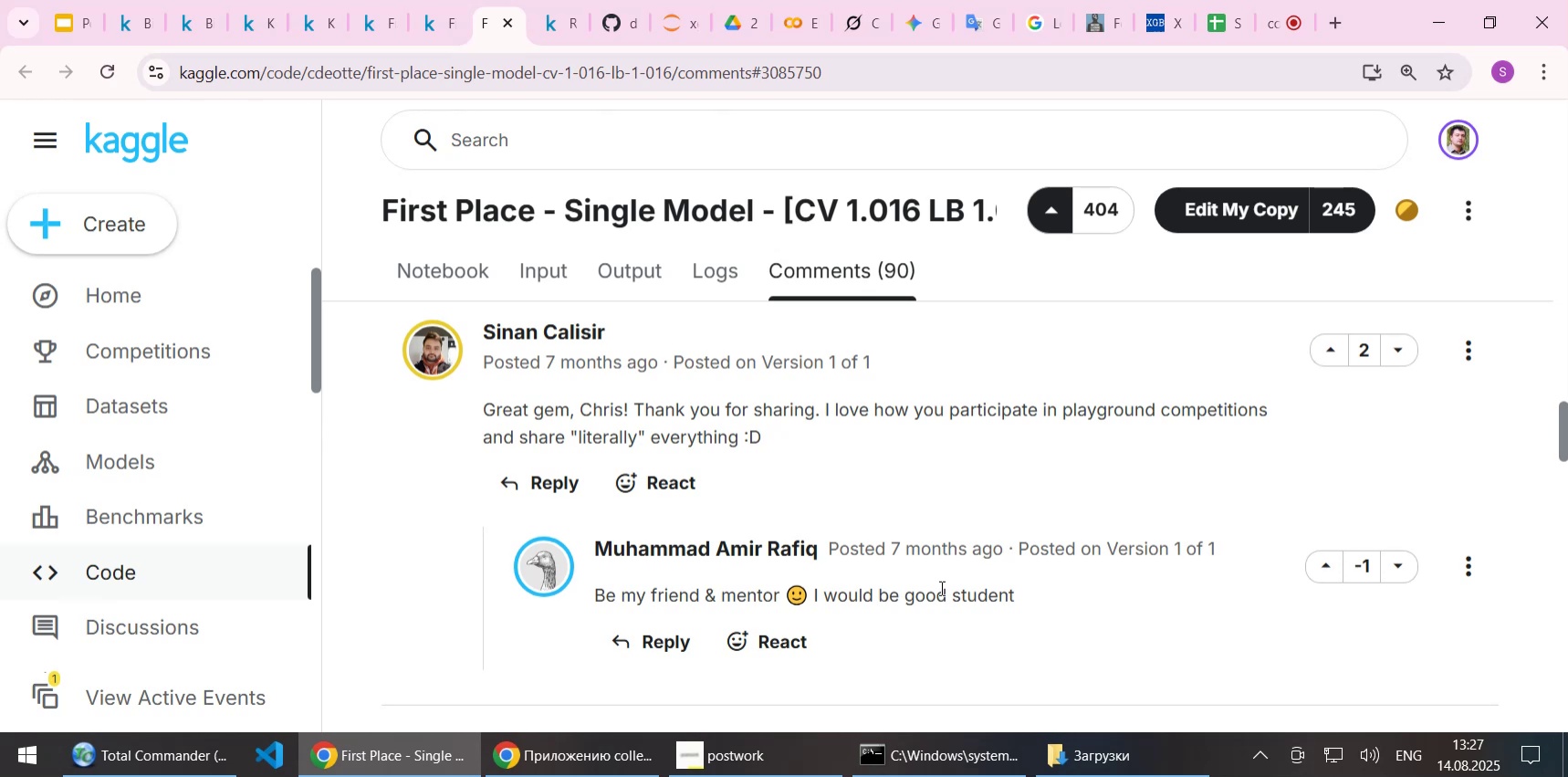 
scroll: coordinate [1070, 593], scroll_direction: down, amount: 2.0
 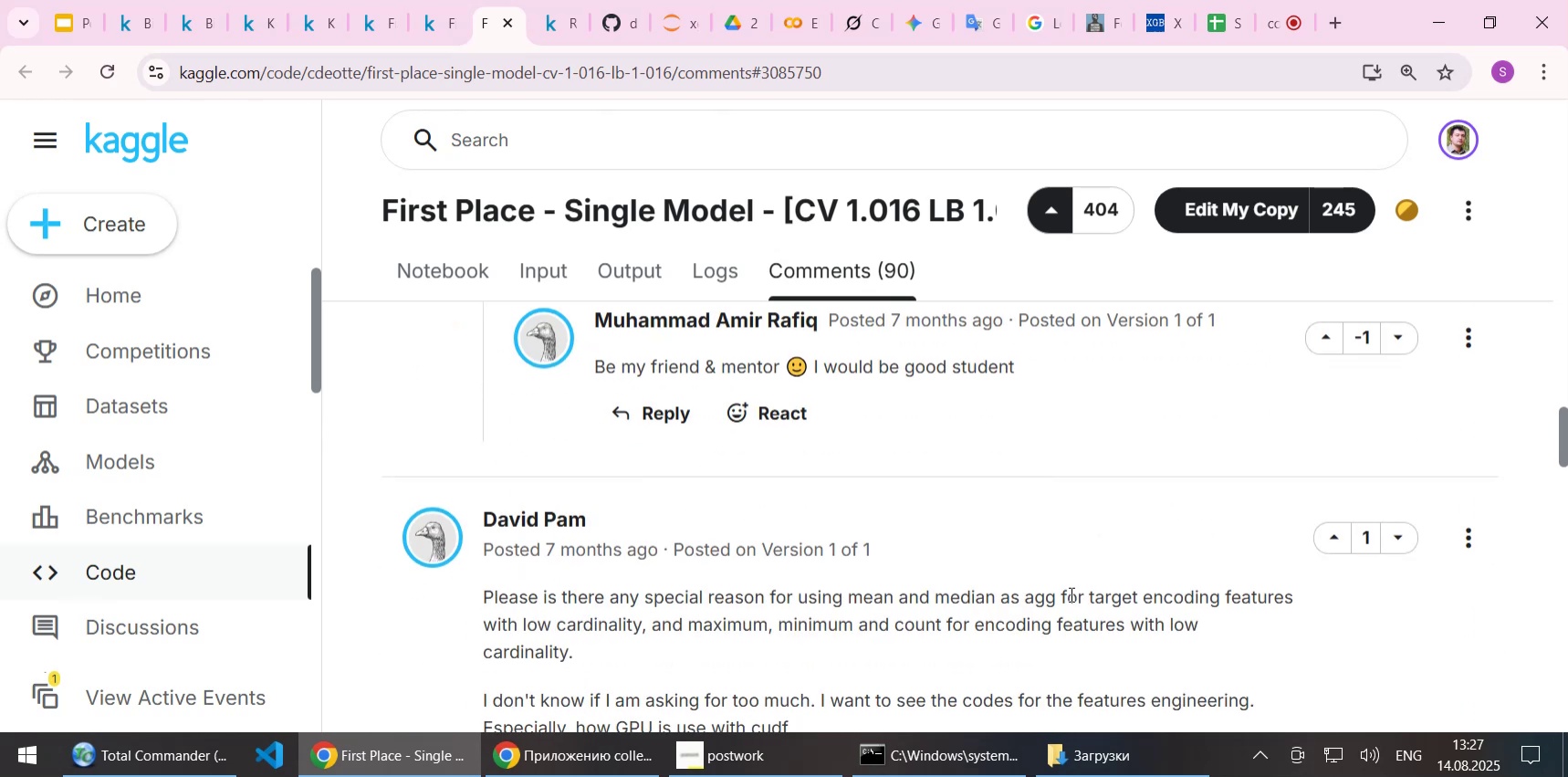 
scroll: coordinate [1070, 593], scroll_direction: up, amount: 1.0
 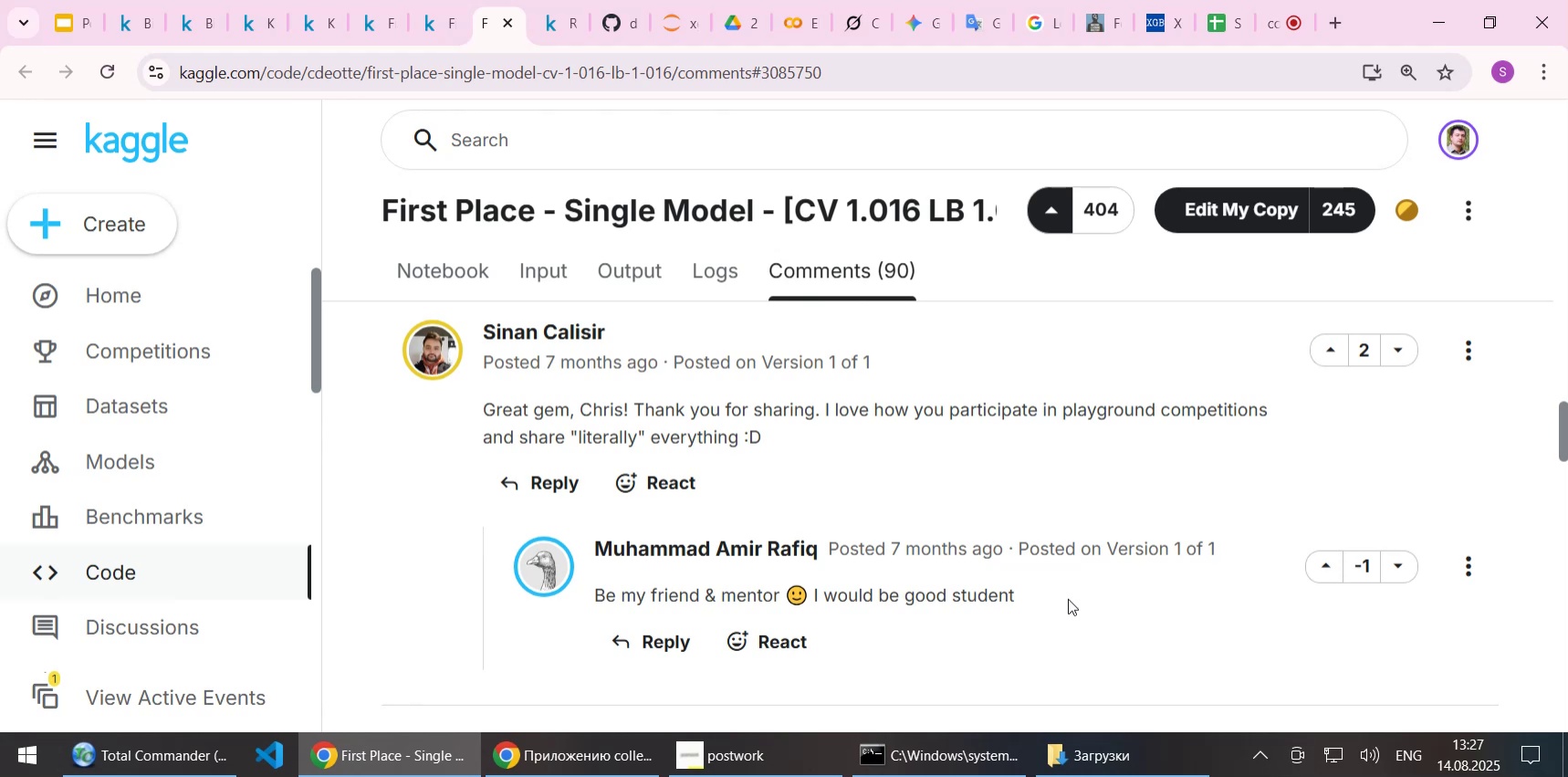 
scroll: coordinate [1065, 603], scroll_direction: down, amount: 4.0
 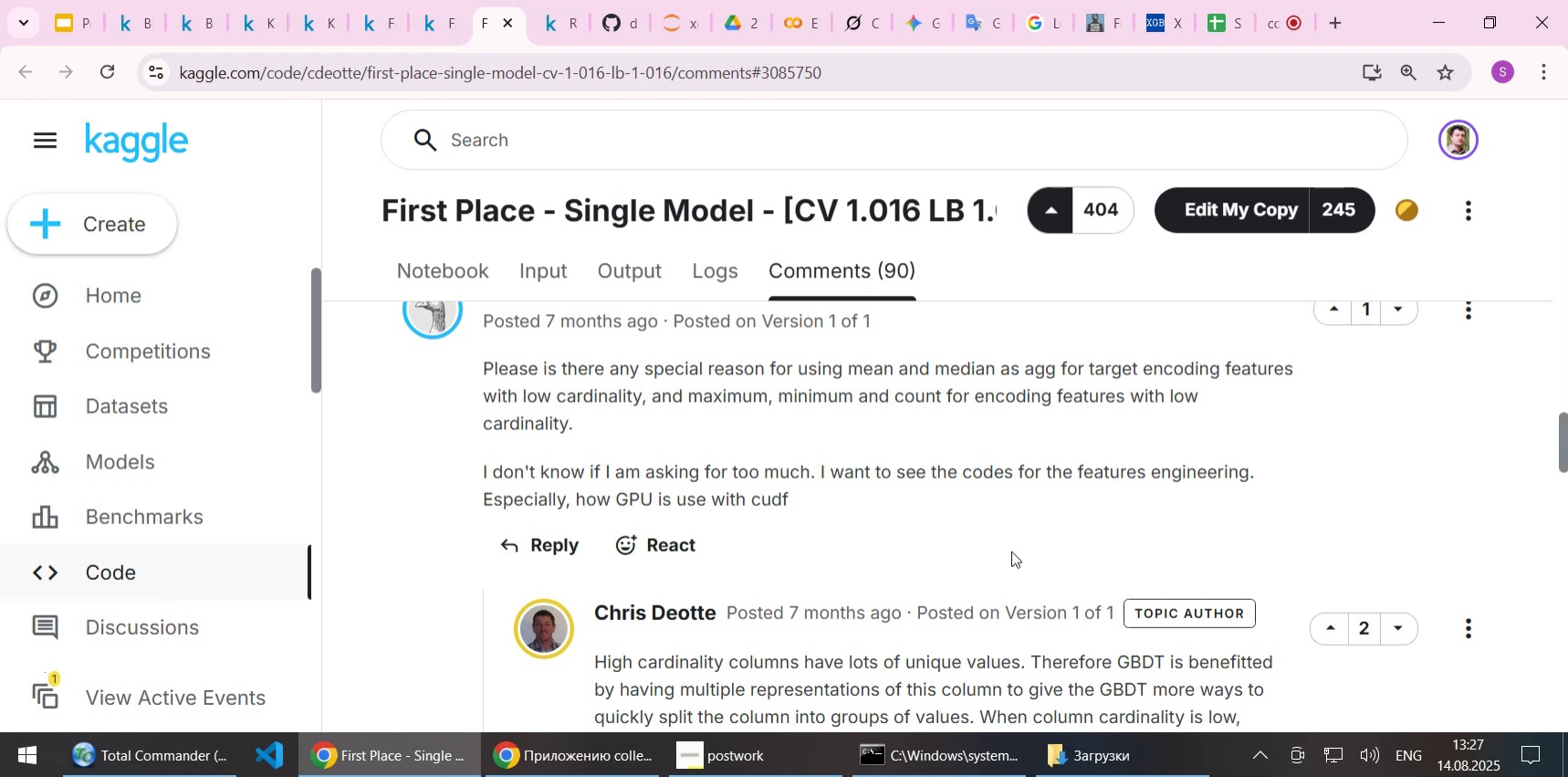 
wait(30.55)
 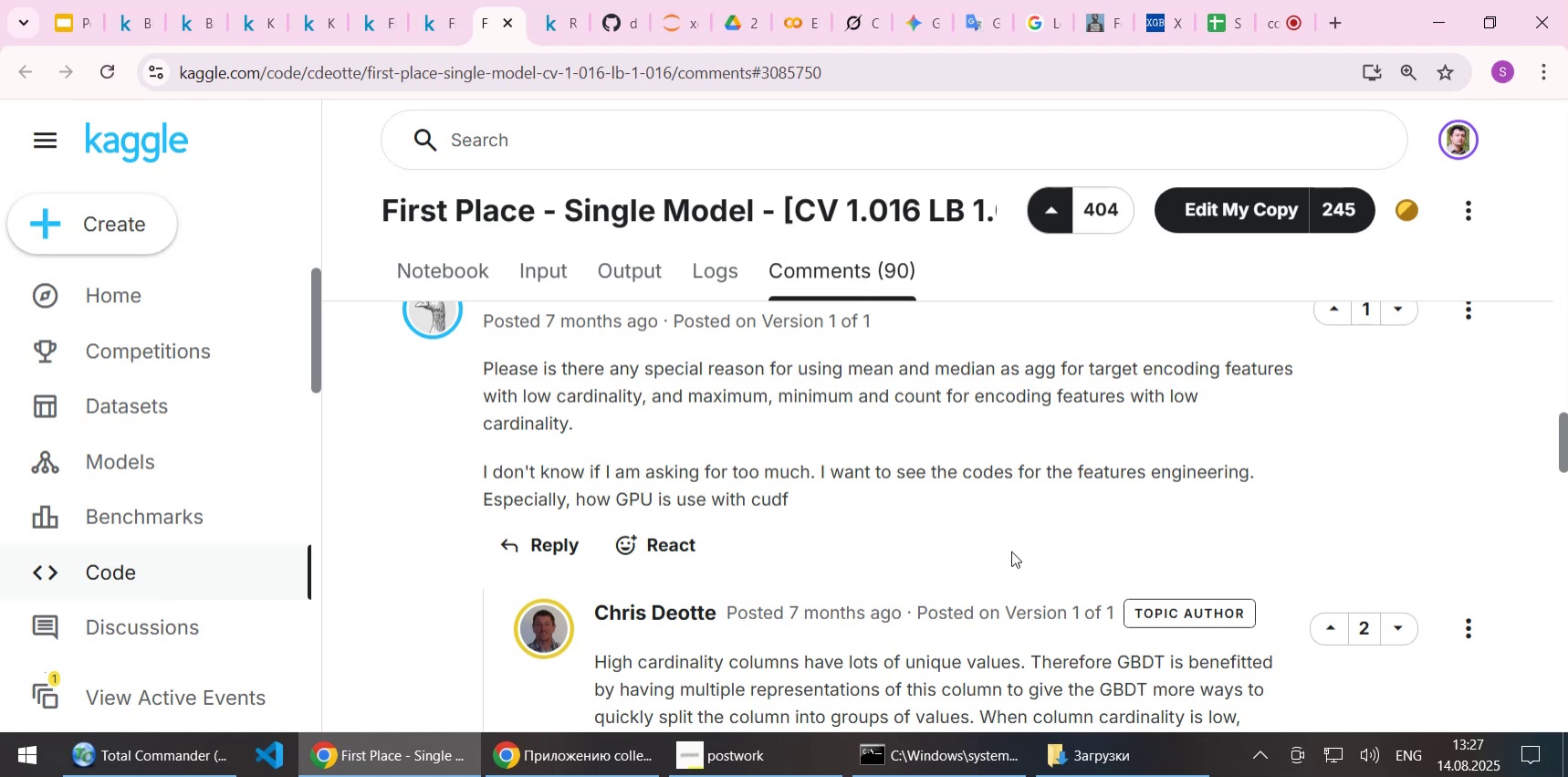 
scroll: coordinate [380, 580], scroll_direction: down, amount: 1.0
 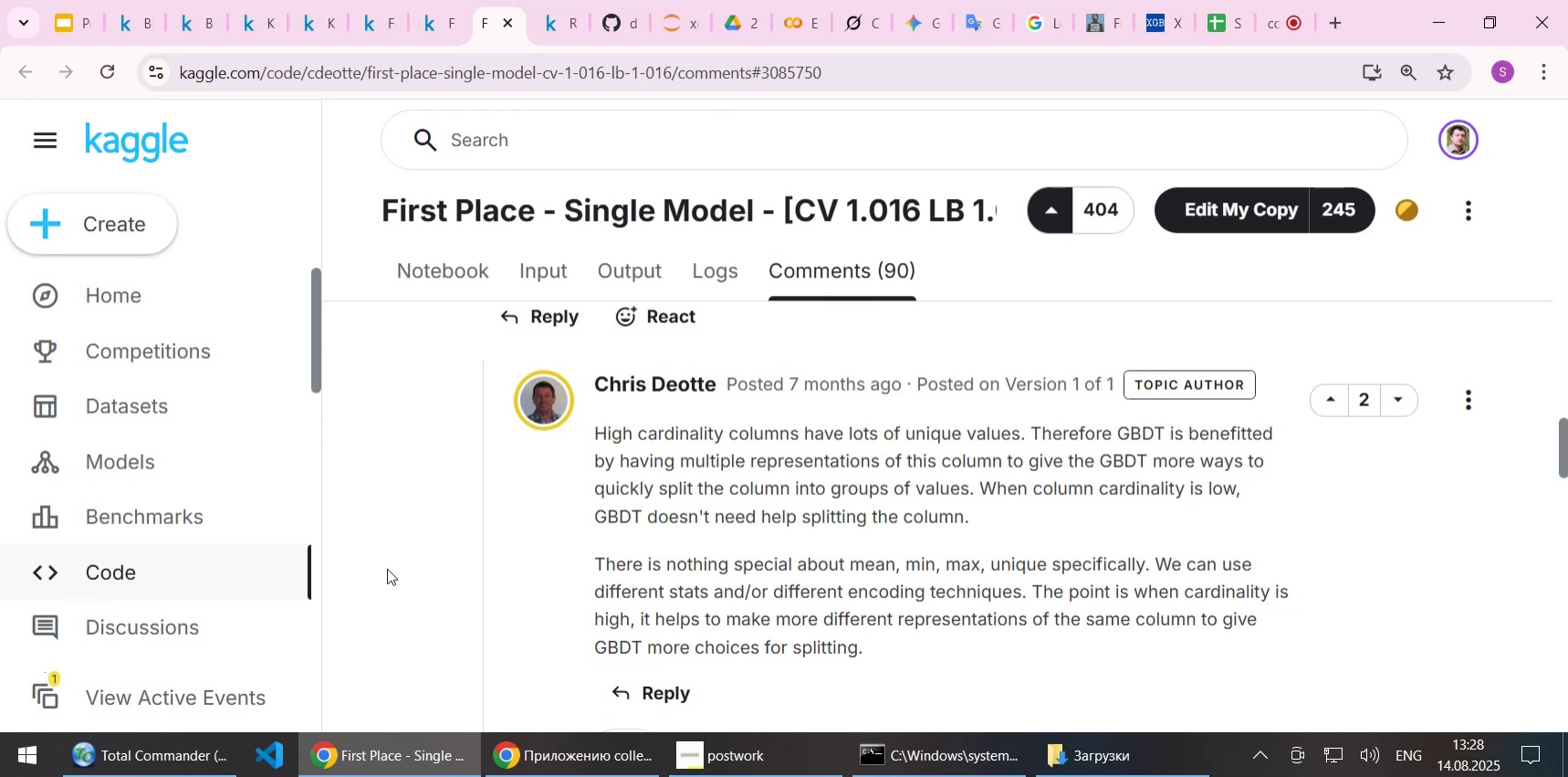 
wait(10.15)
 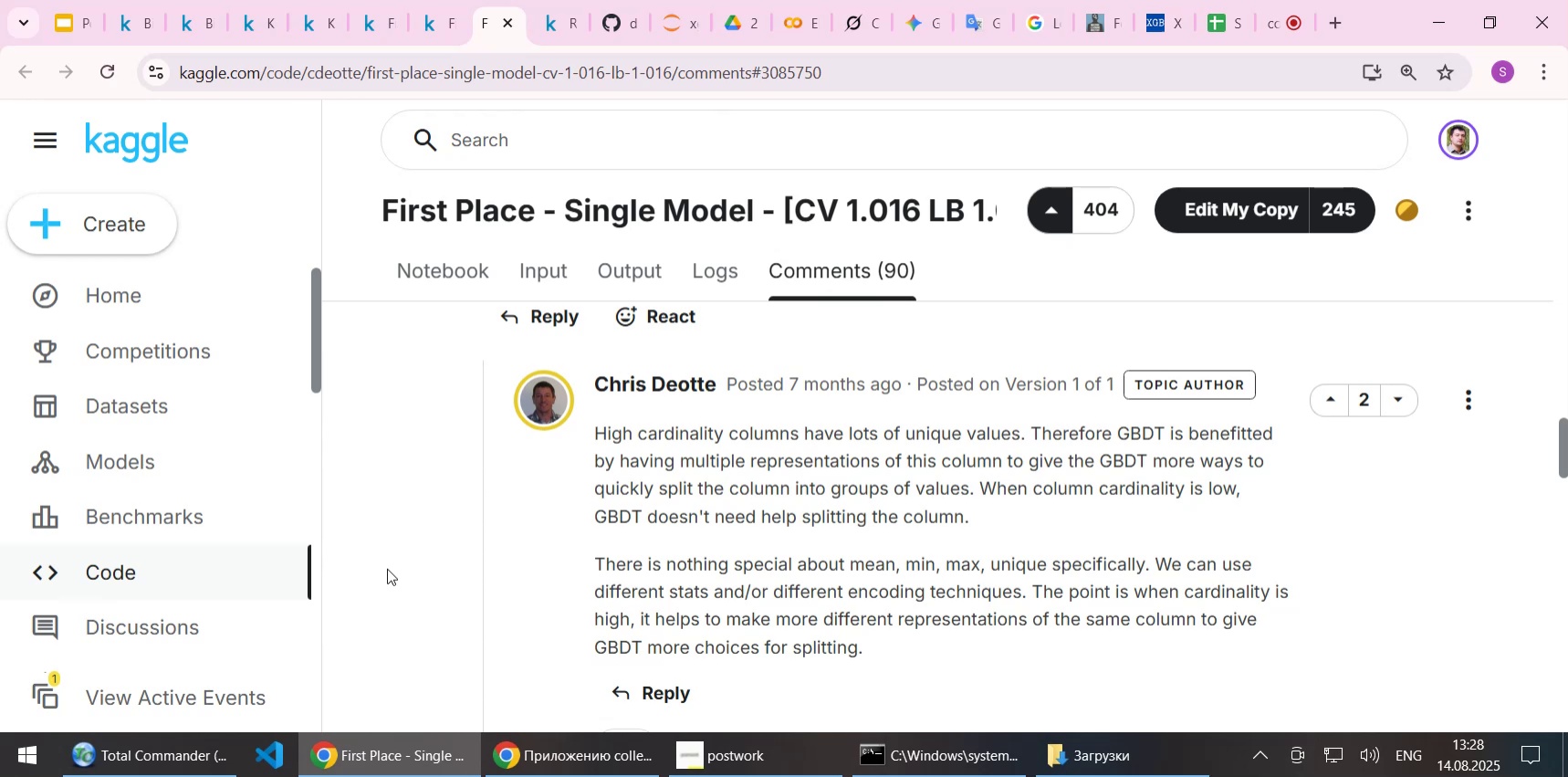 
scroll: coordinate [392, 570], scroll_direction: down, amount: 1.0
 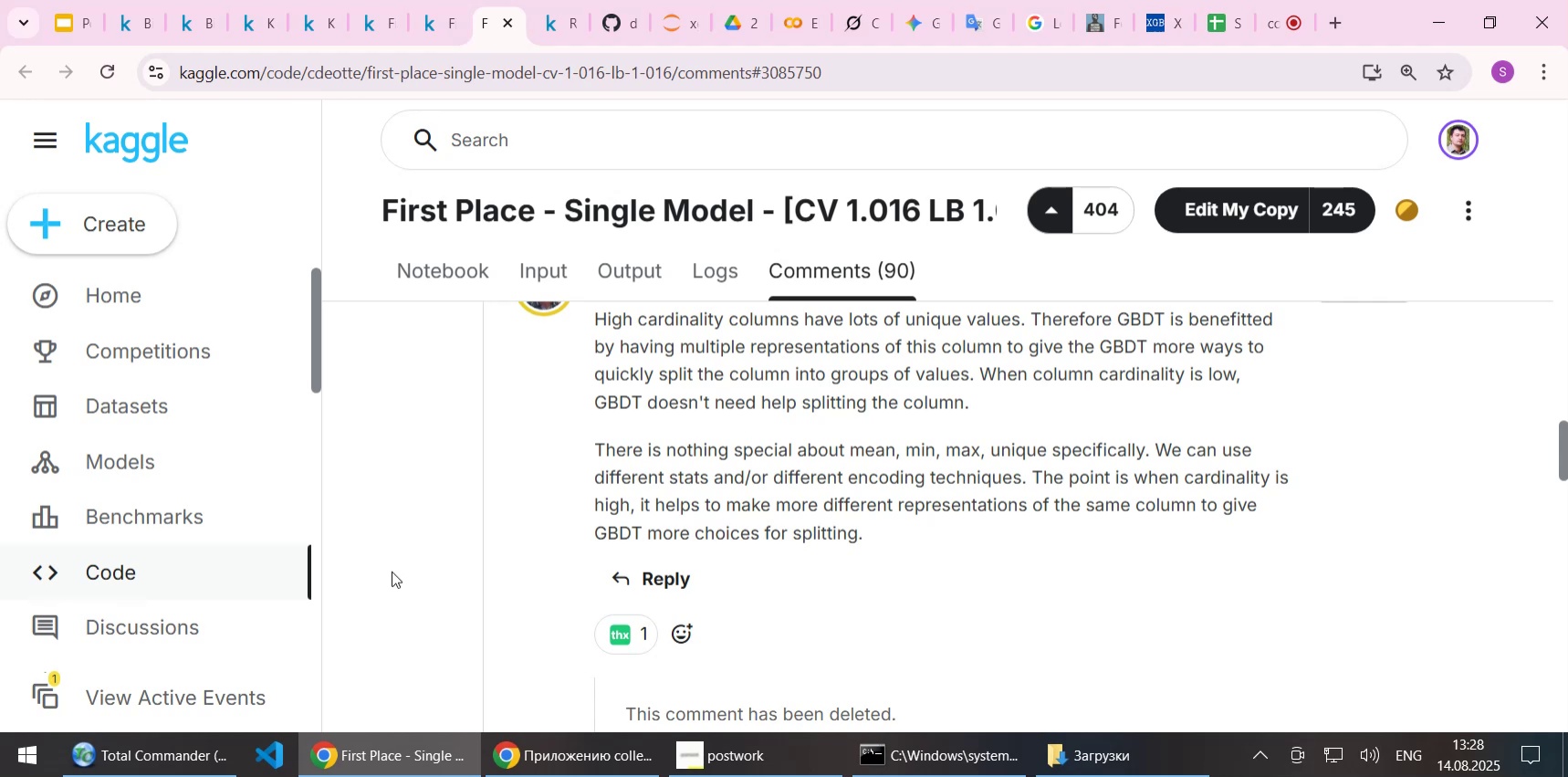 
wait(25.55)
 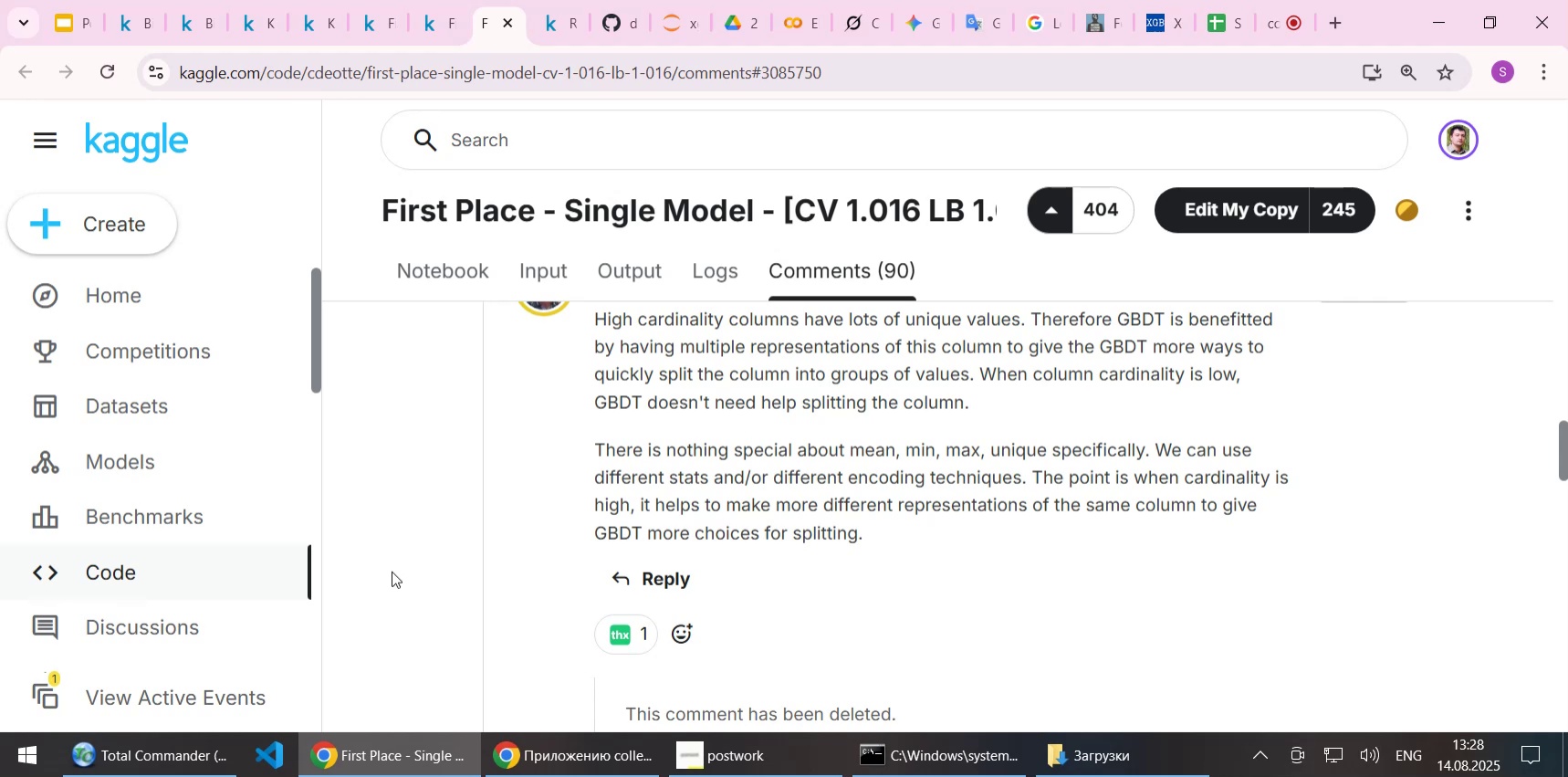 
scroll: coordinate [392, 571], scroll_direction: down, amount: 1.0
 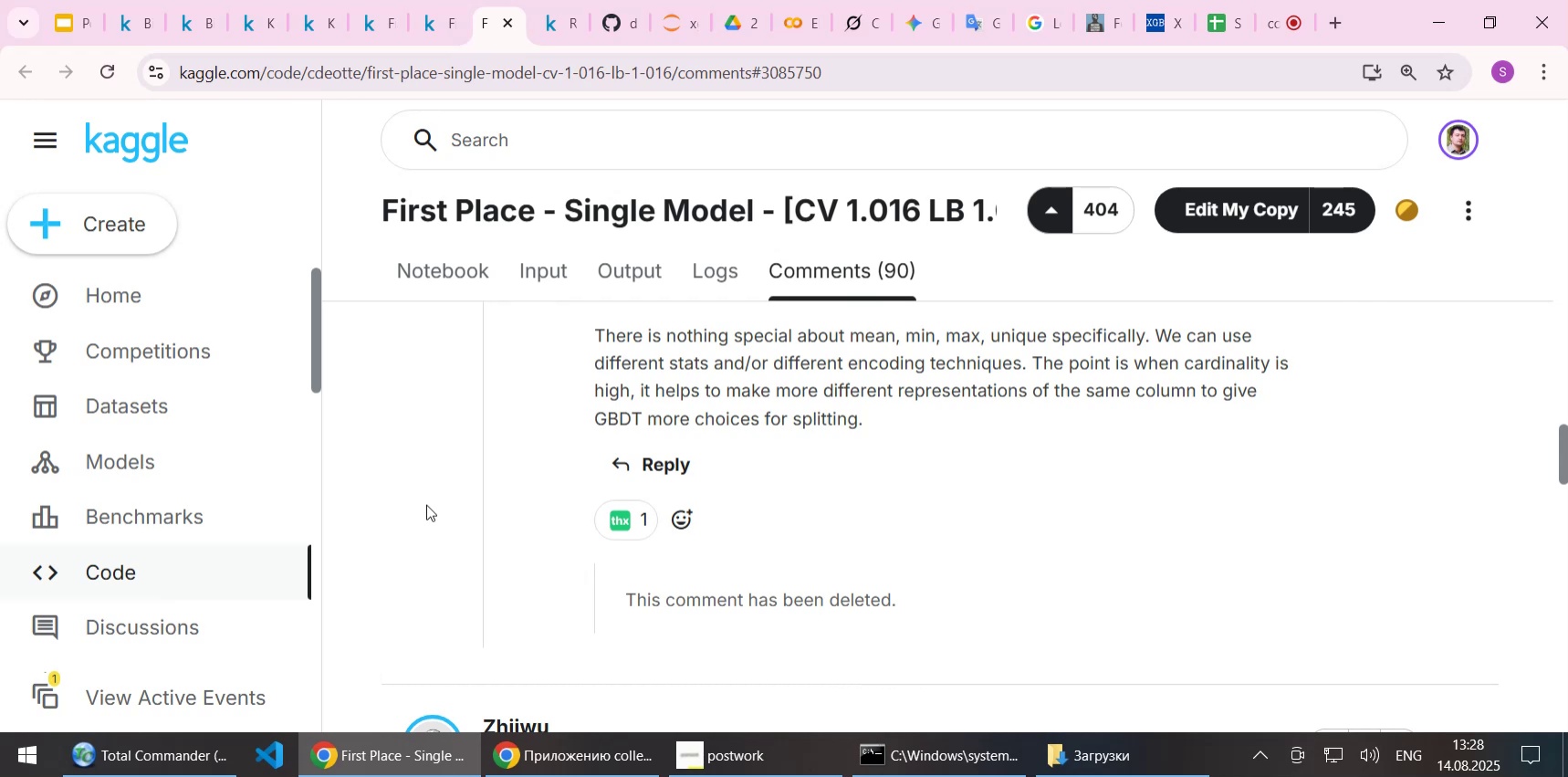 
wait(18.25)
 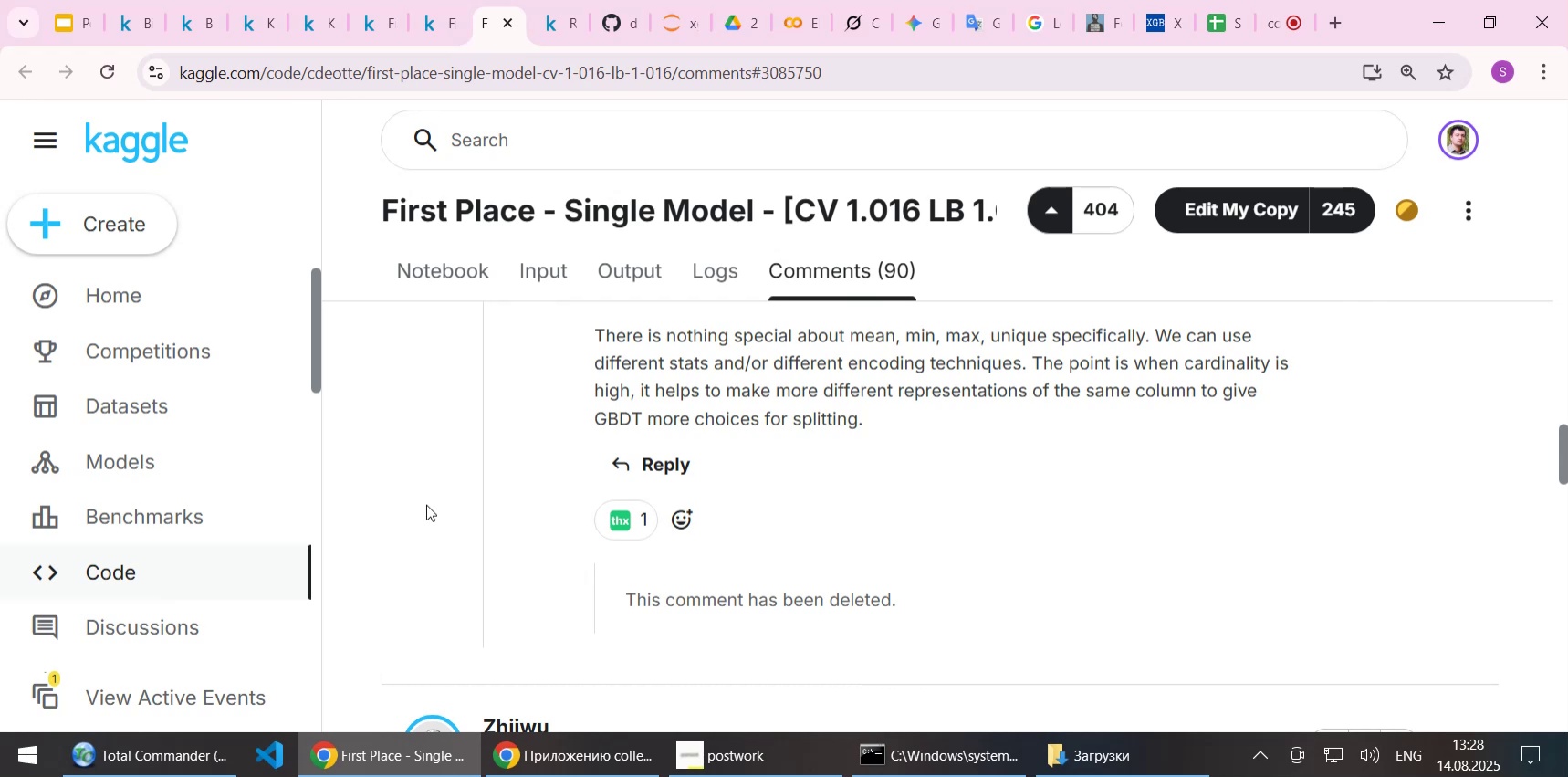 
scroll: coordinate [474, 499], scroll_direction: down, amount: 2.0
 